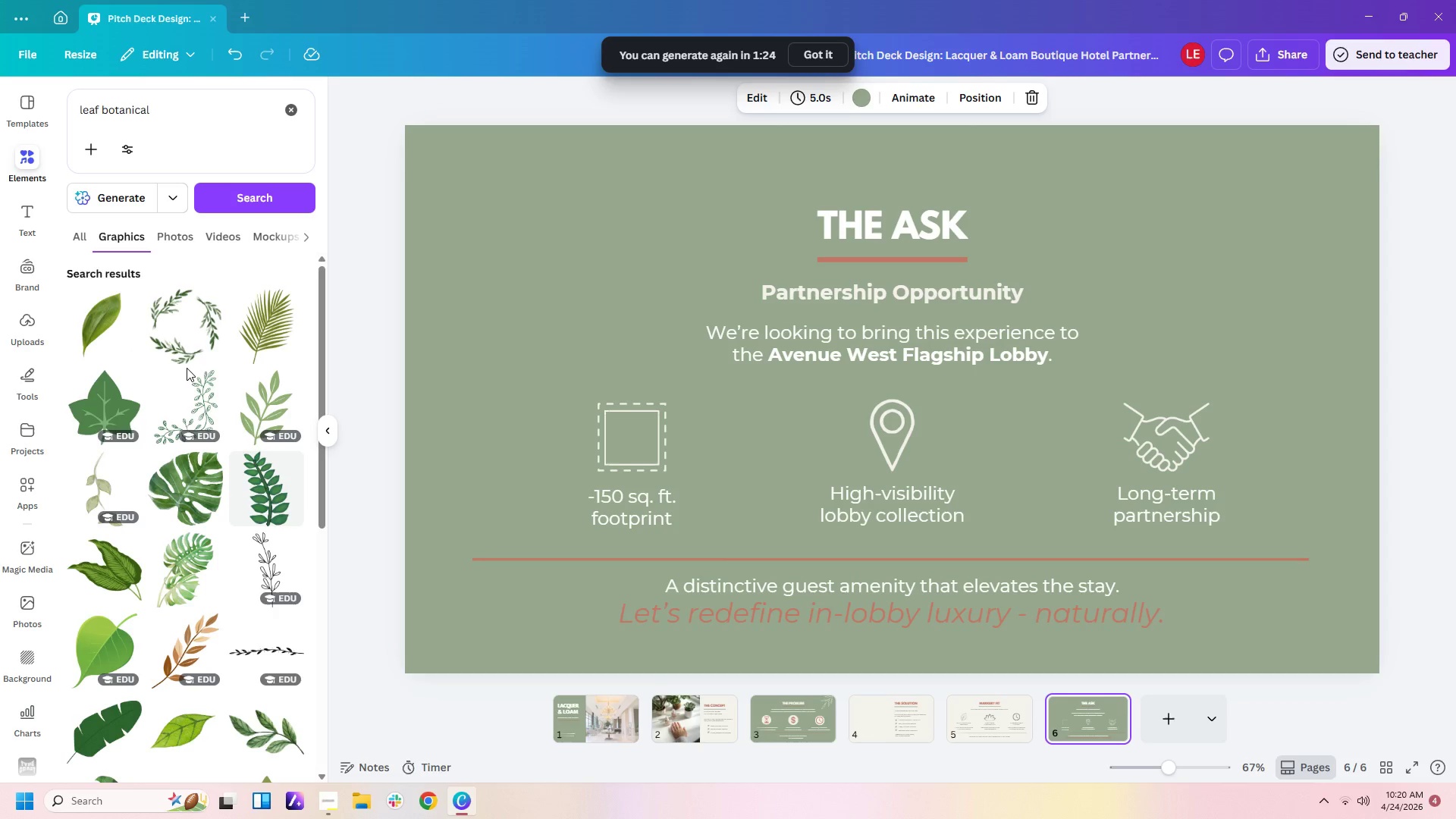 
scroll: coordinate [187, 368], scroll_direction: down, amount: 14.0
 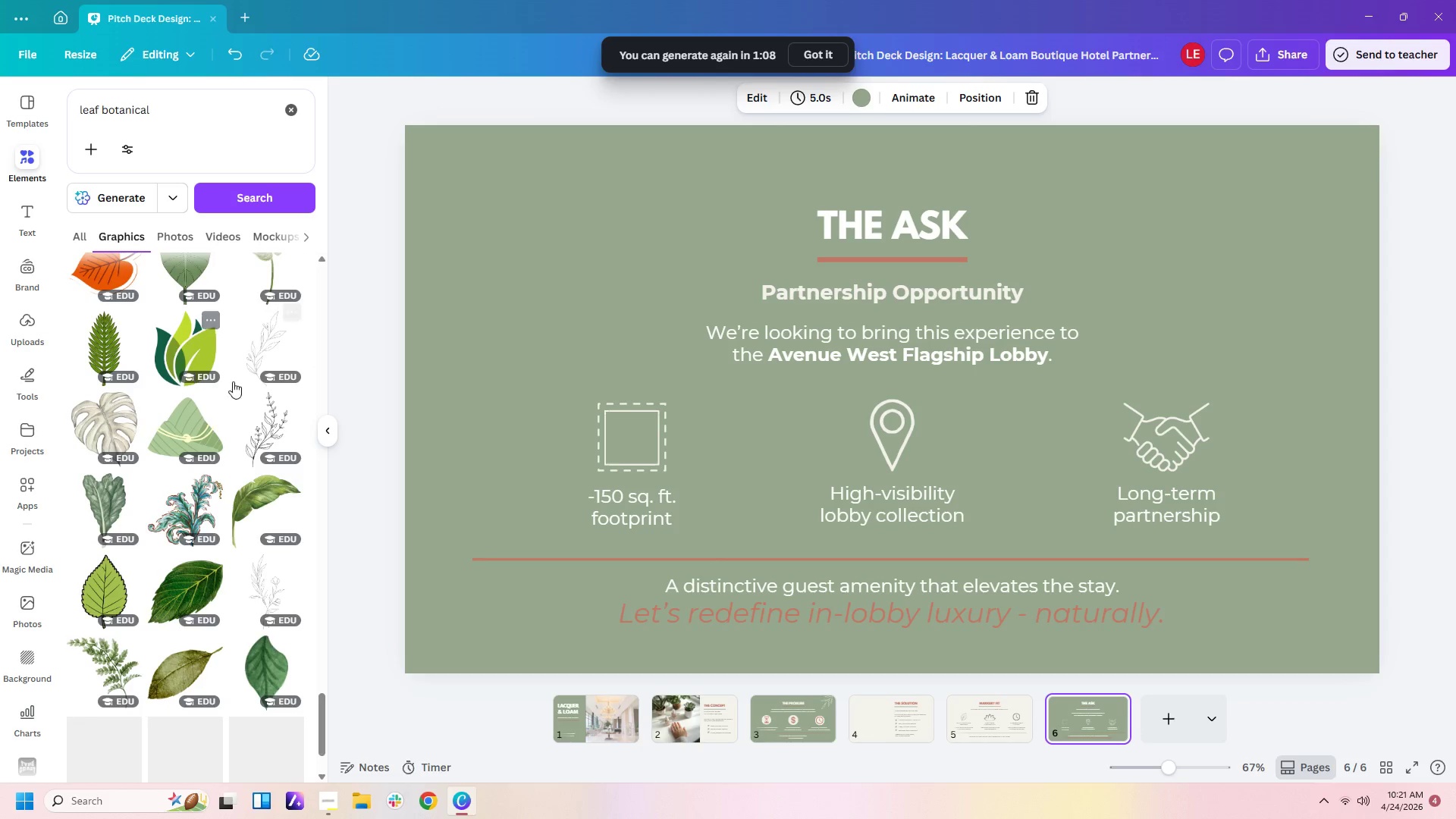 
left_click([268, 410])
 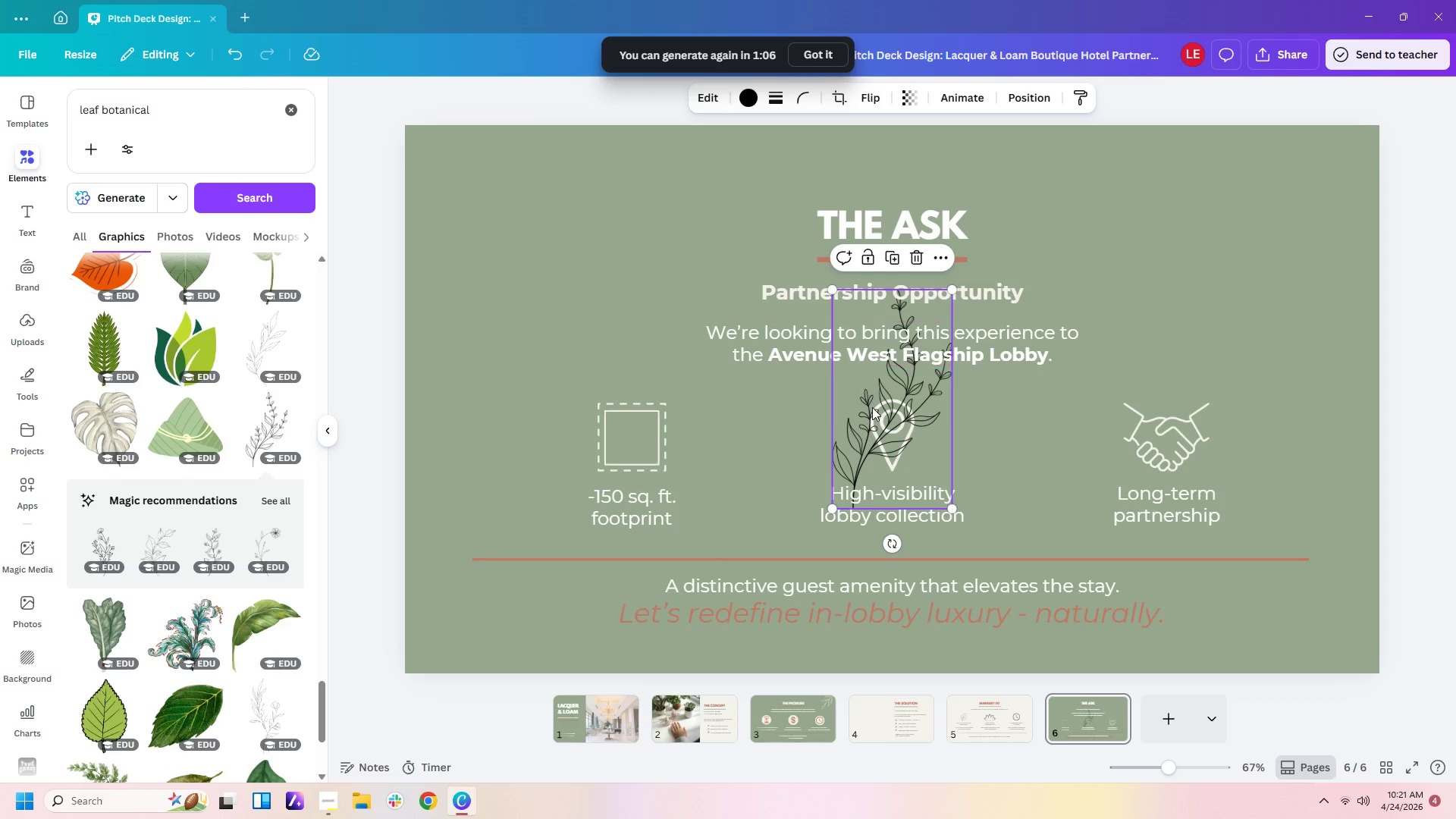 
left_click_drag(start_coordinate=[880, 411], to_coordinate=[483, 275])
 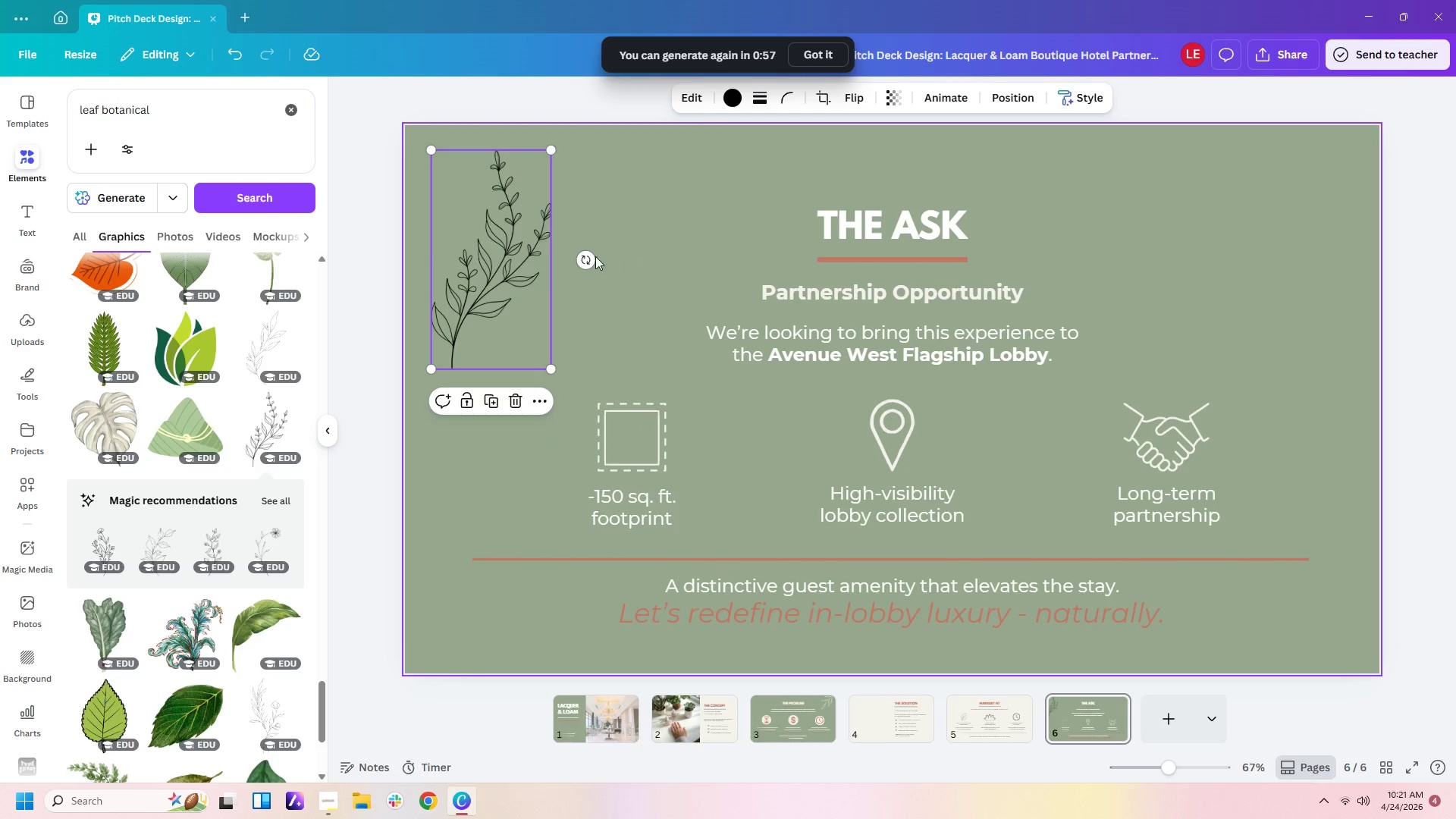 
left_click_drag(start_coordinate=[591, 256], to_coordinate=[394, 370])
 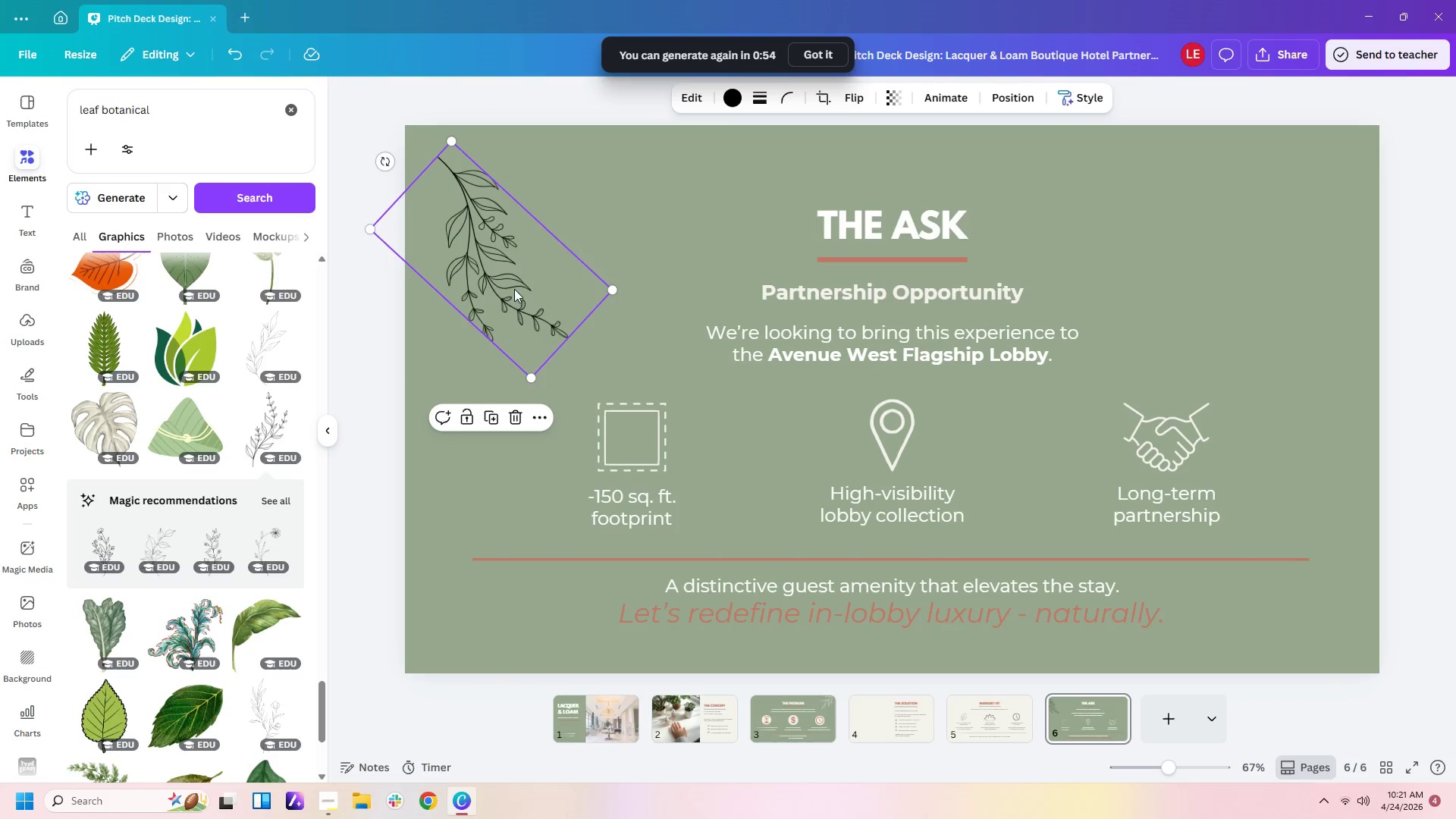 
left_click_drag(start_coordinate=[514, 289], to_coordinate=[483, 256])
 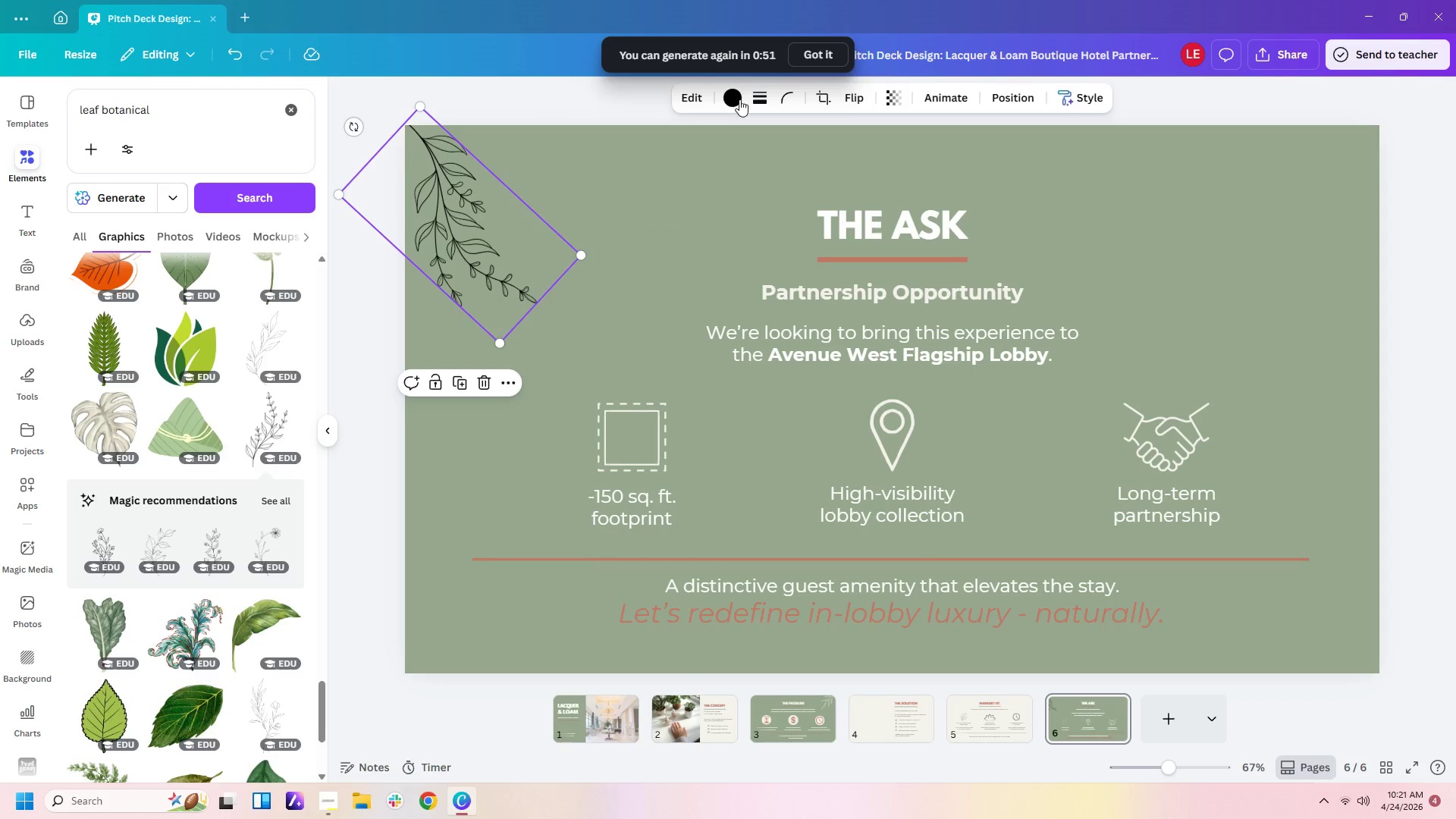 
left_click([723, 108])
 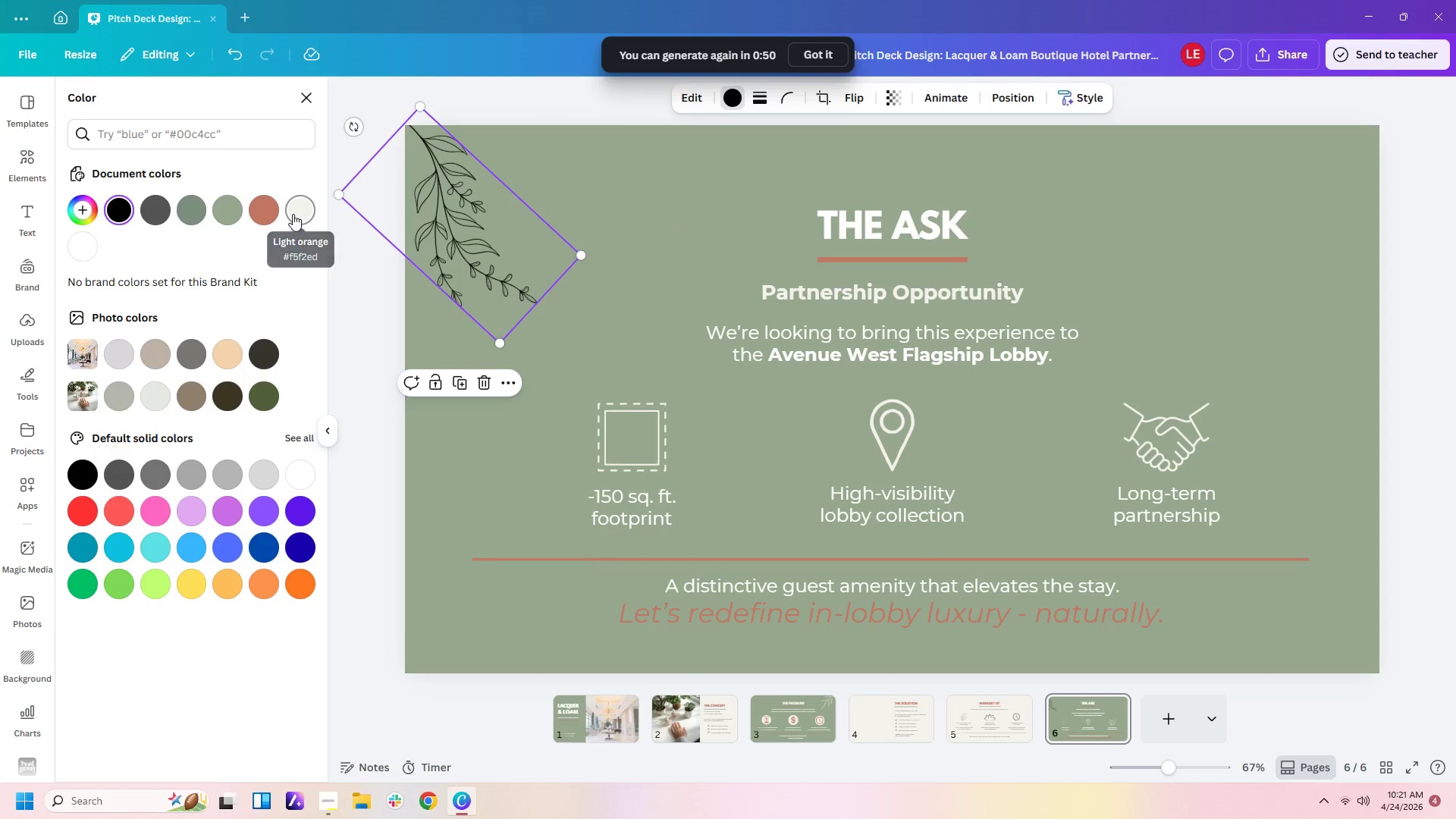 
double_click([659, 244])
 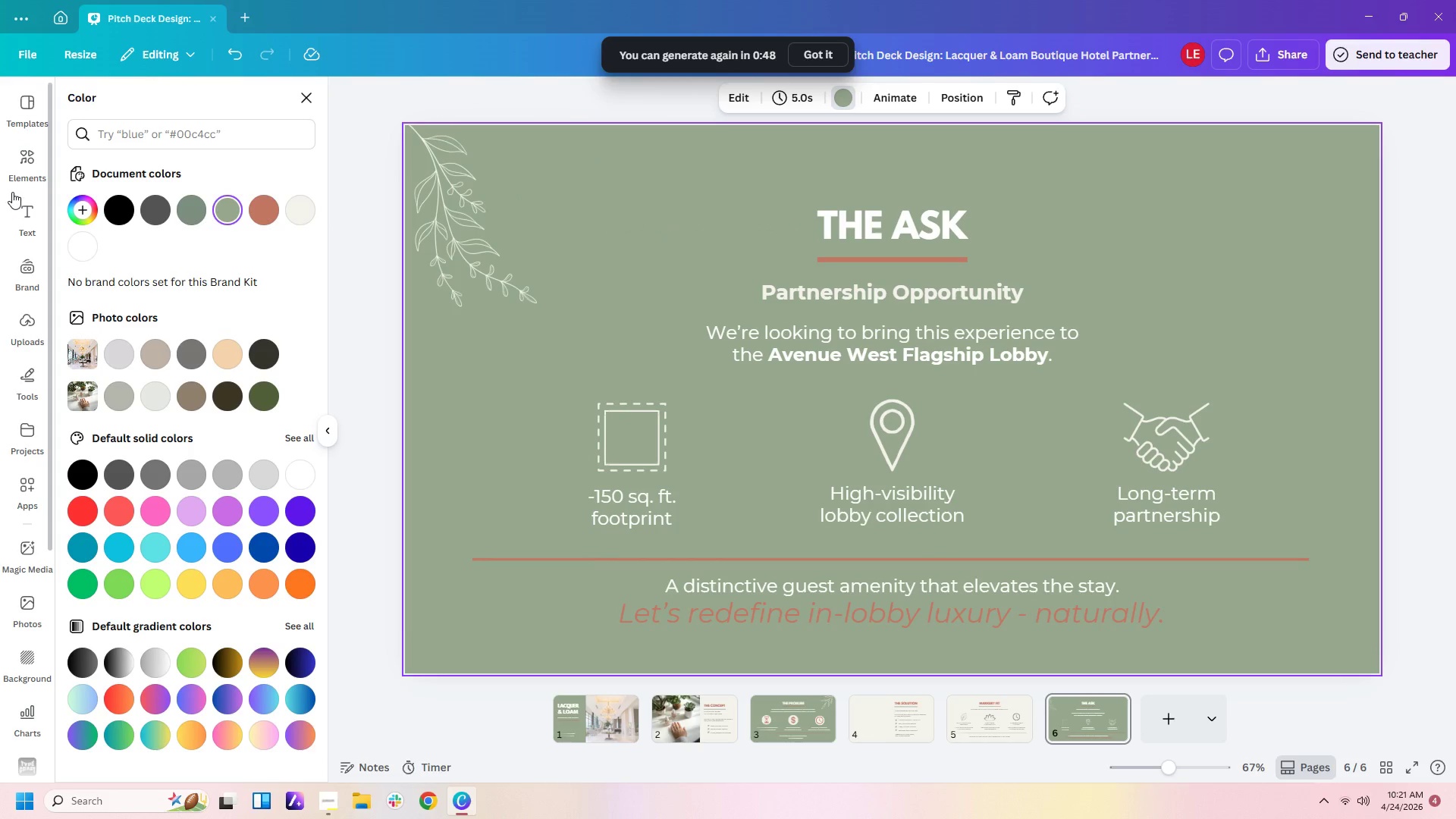 
left_click([24, 171])
 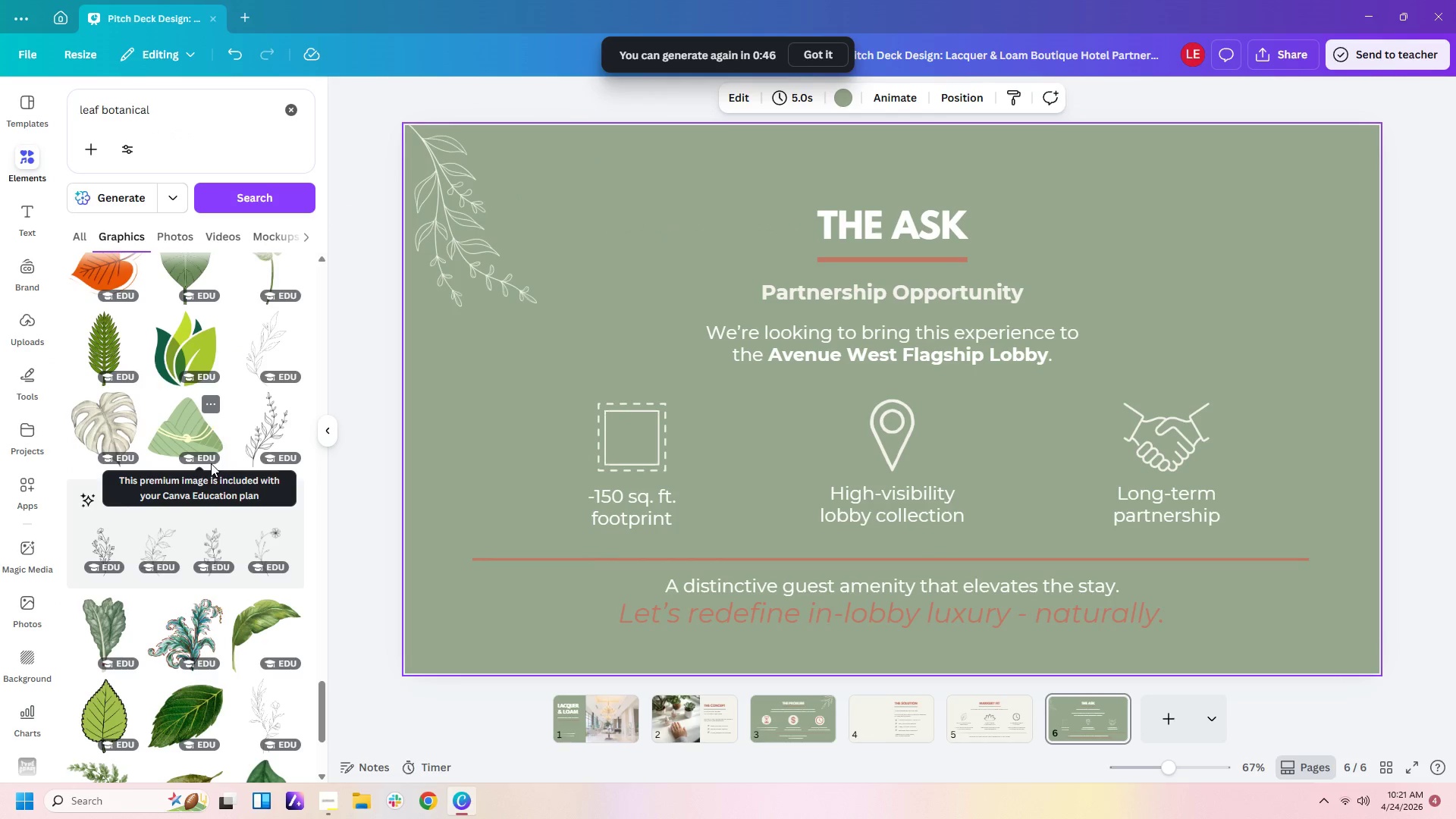 
left_click([213, 547])
 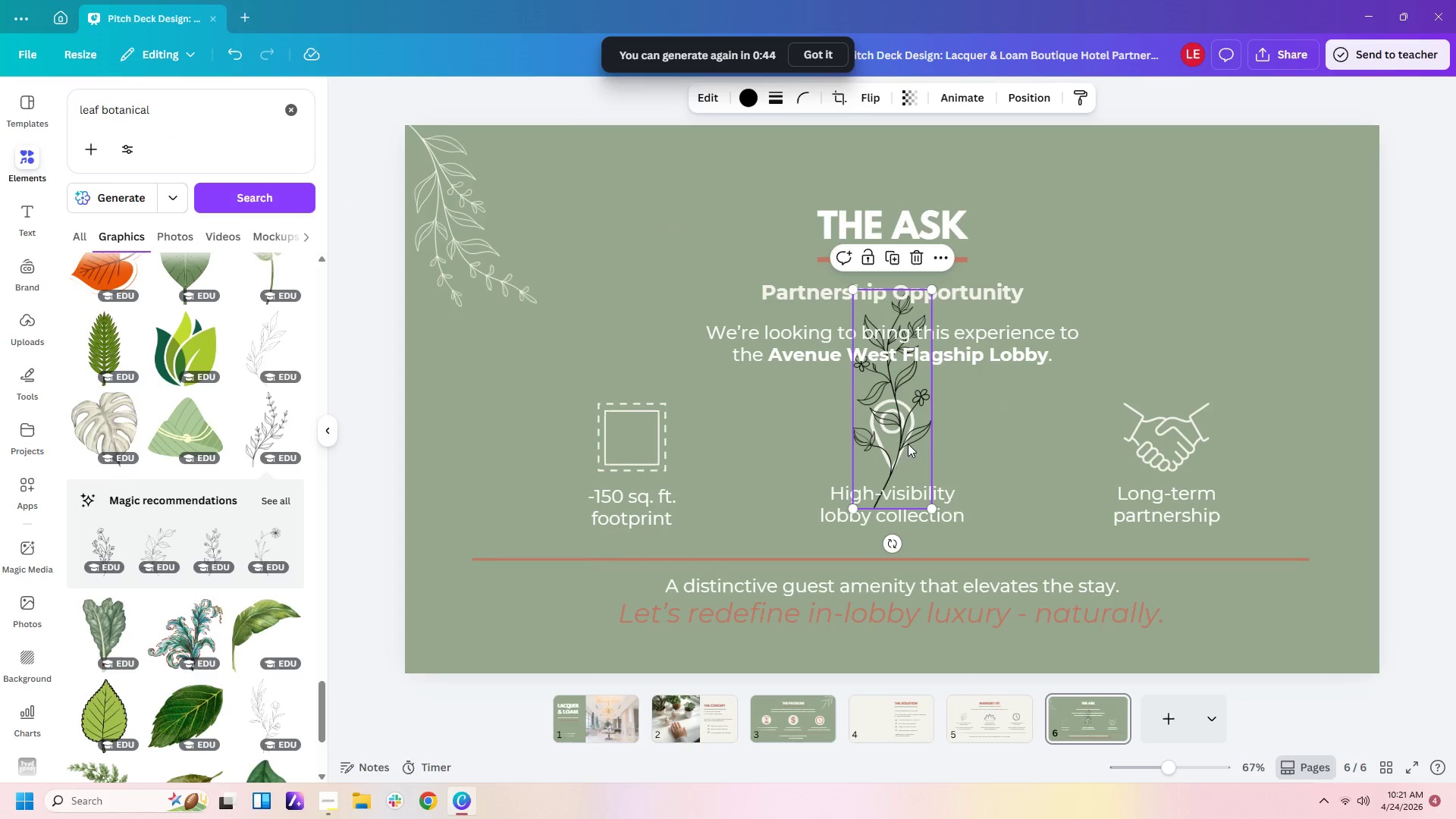 
left_click_drag(start_coordinate=[895, 441], to_coordinate=[1320, 325])
 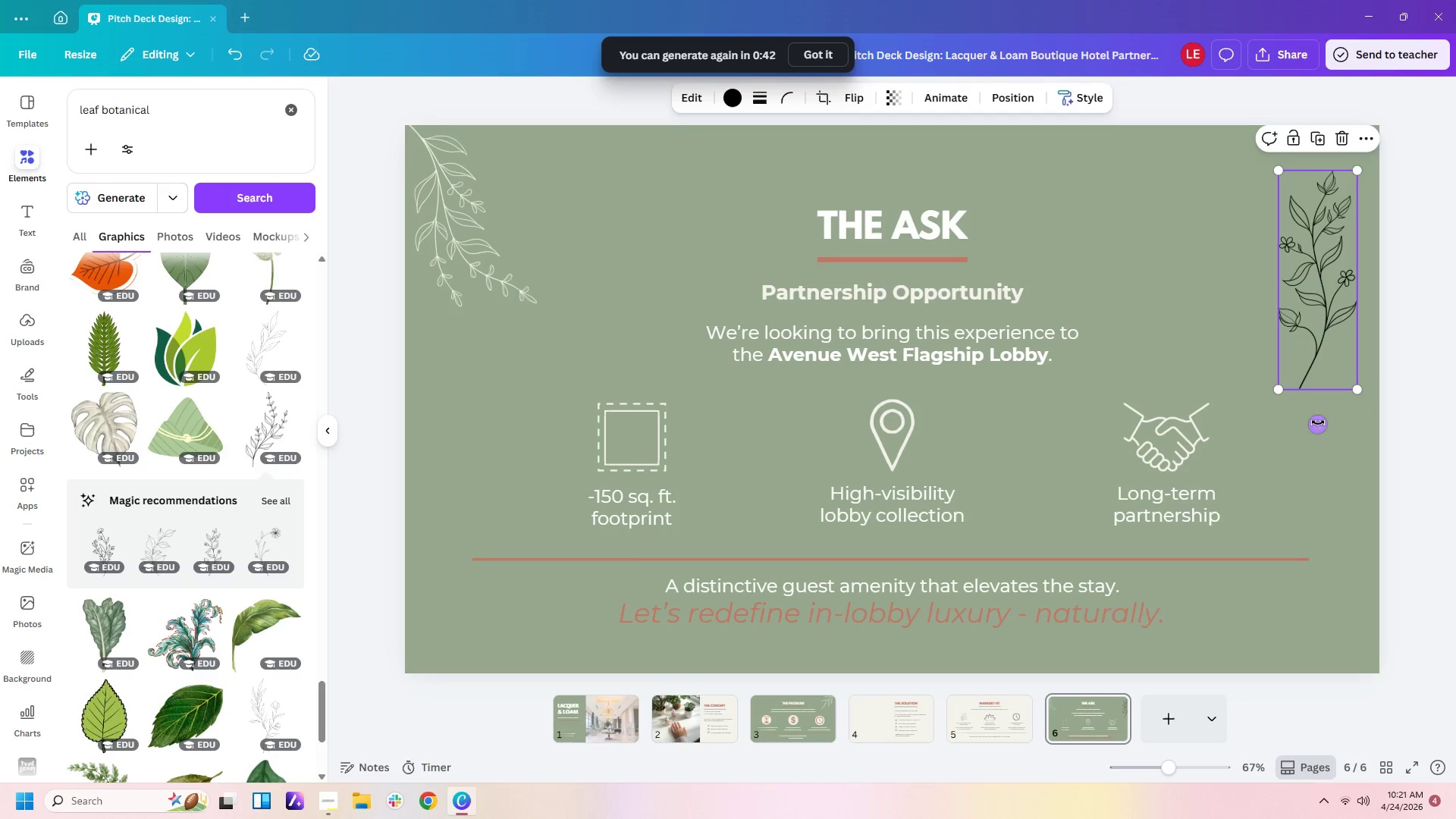 
left_click_drag(start_coordinate=[1318, 422], to_coordinate=[1403, 363])
 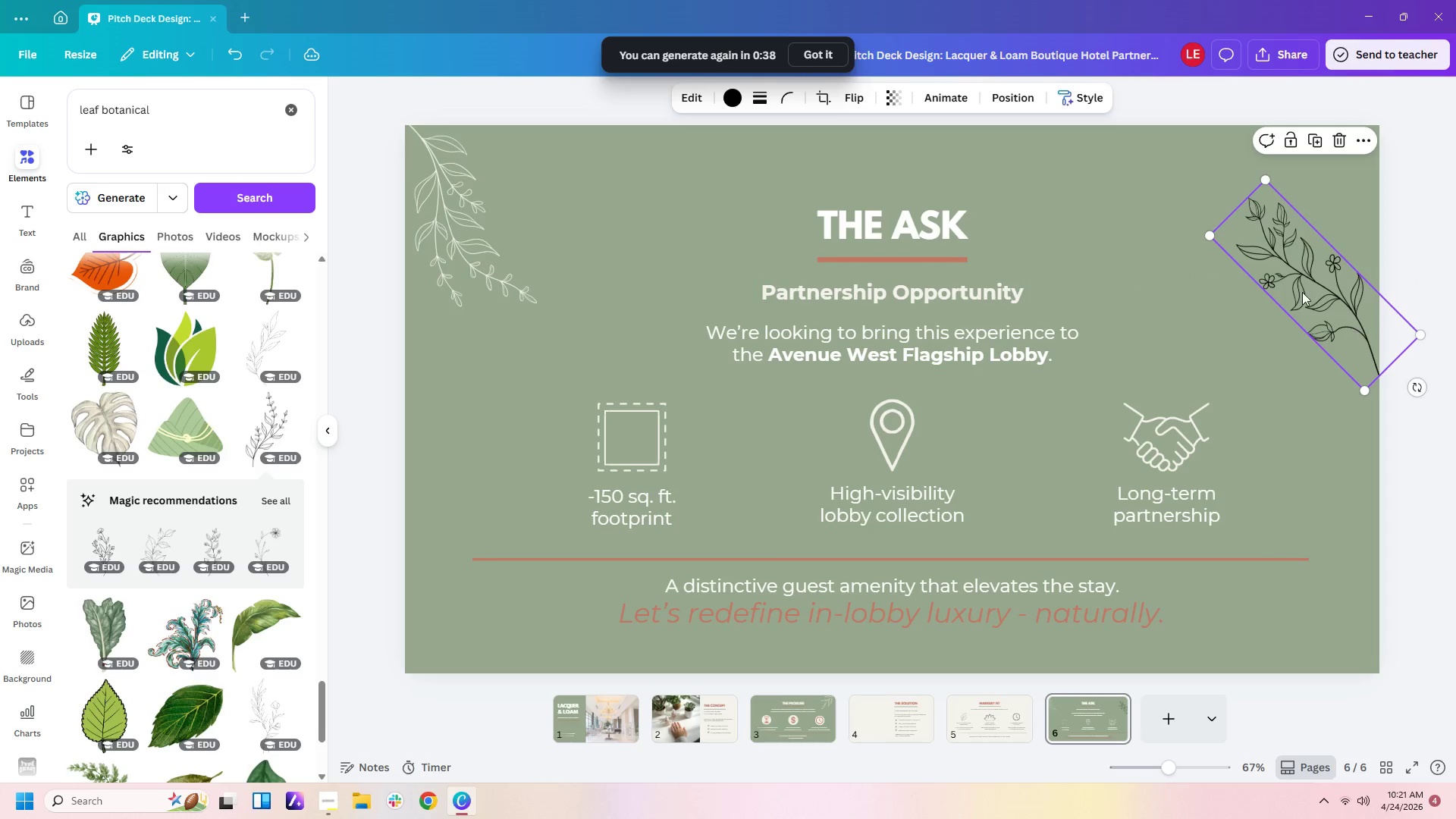 
left_click([736, 97])
 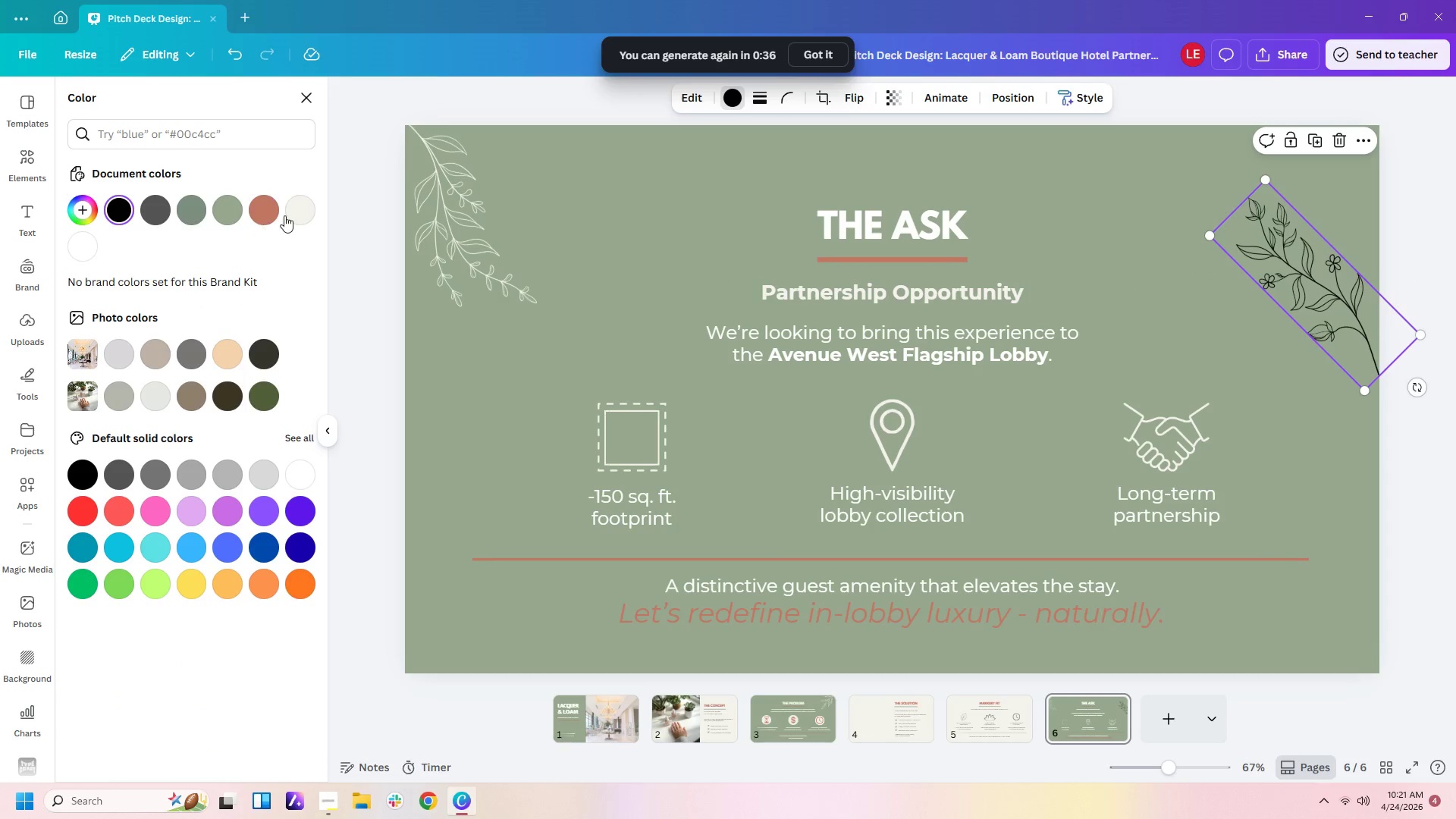 
left_click([306, 215])
 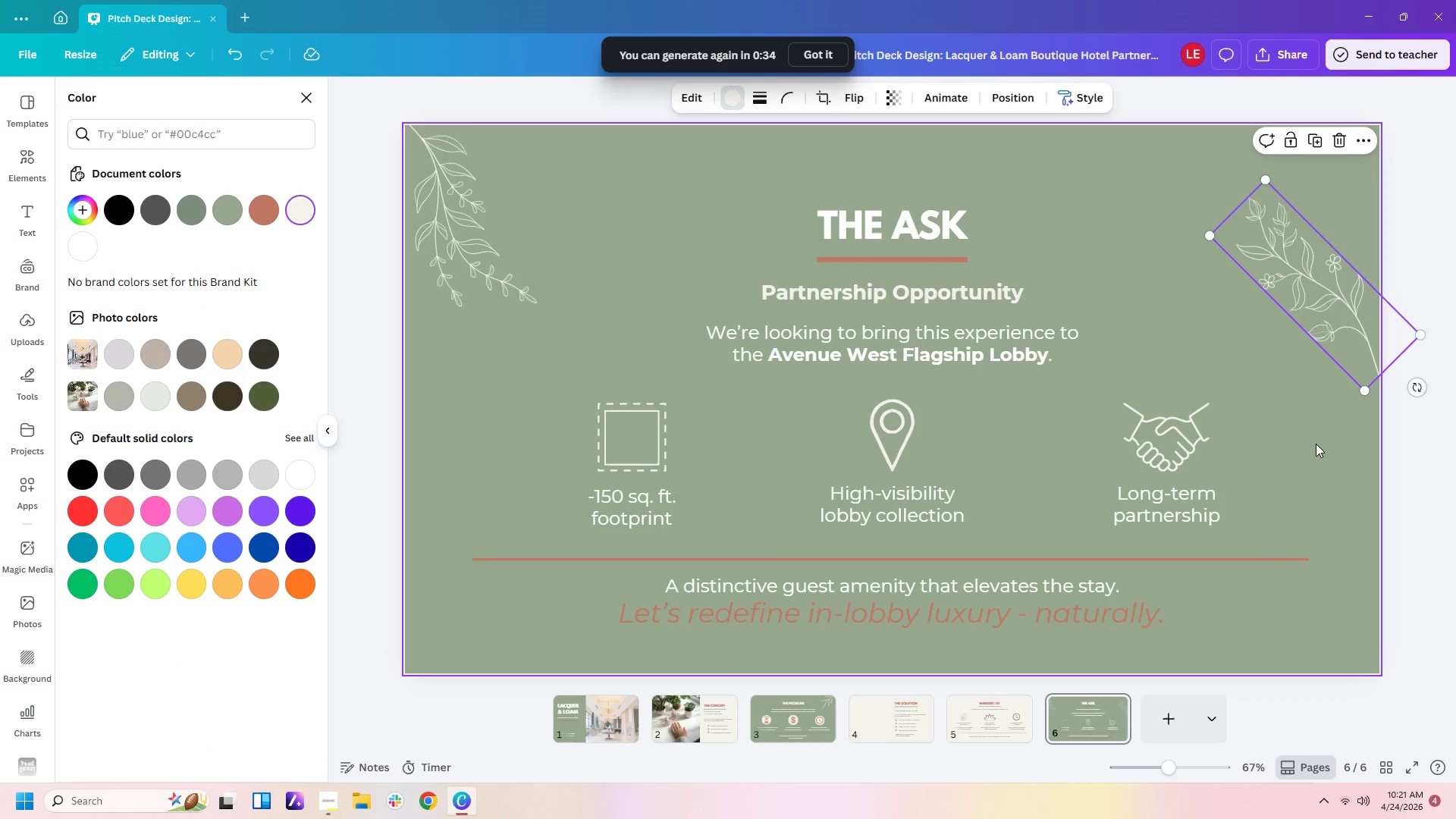 
left_click([1308, 450])
 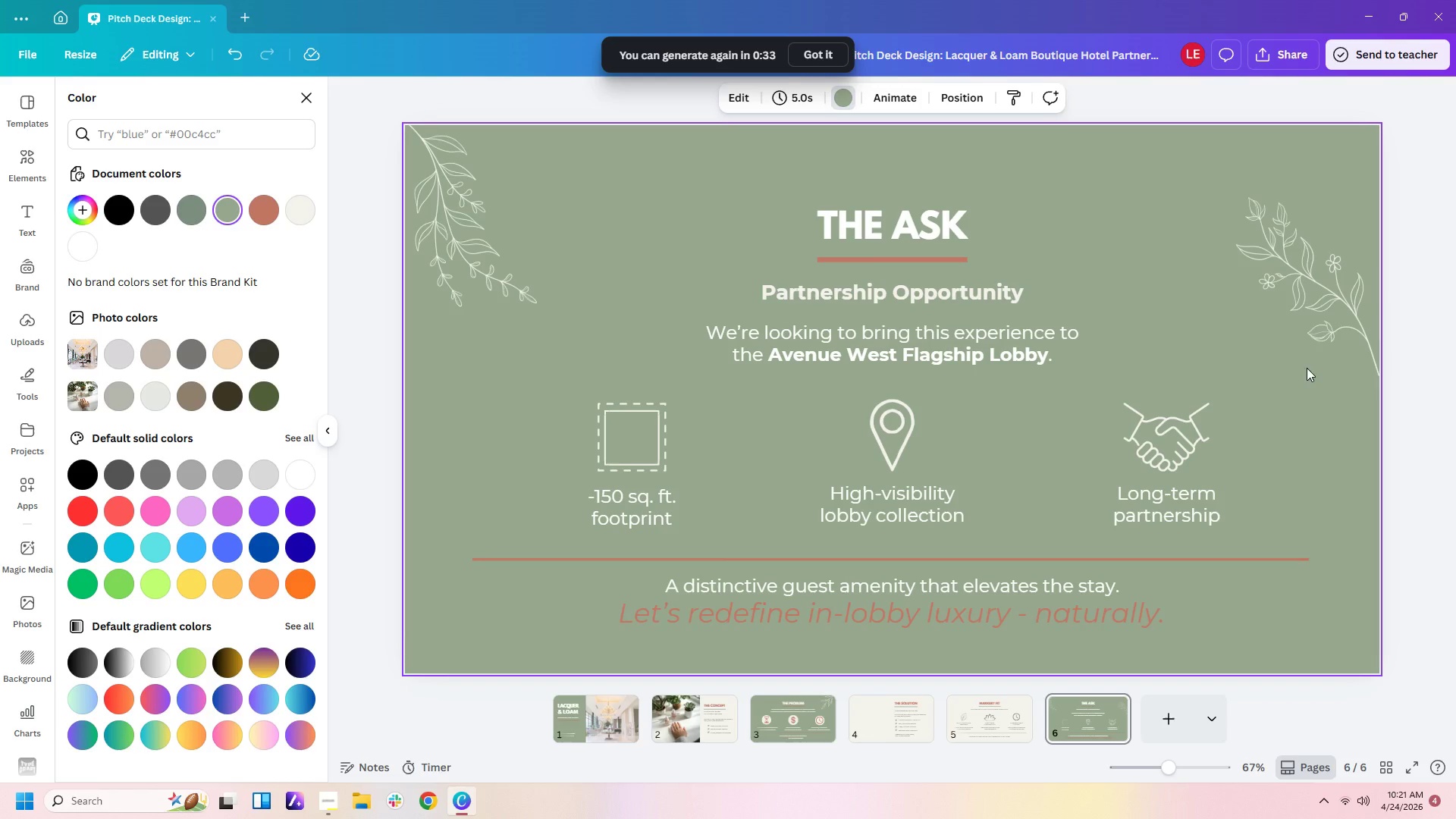 
left_click([1305, 291])
 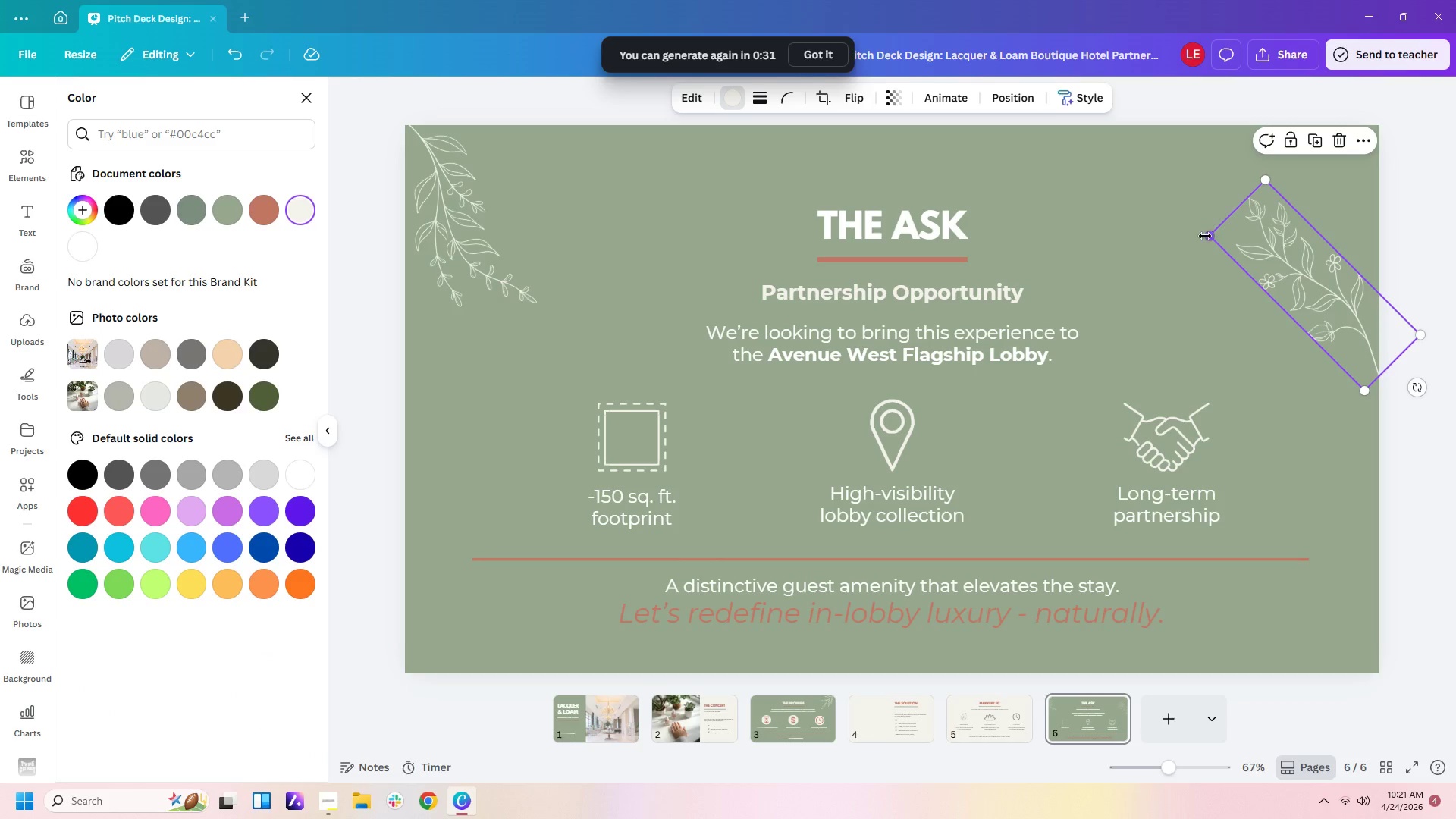 
left_click_drag(start_coordinate=[1213, 232], to_coordinate=[1173, 185])
 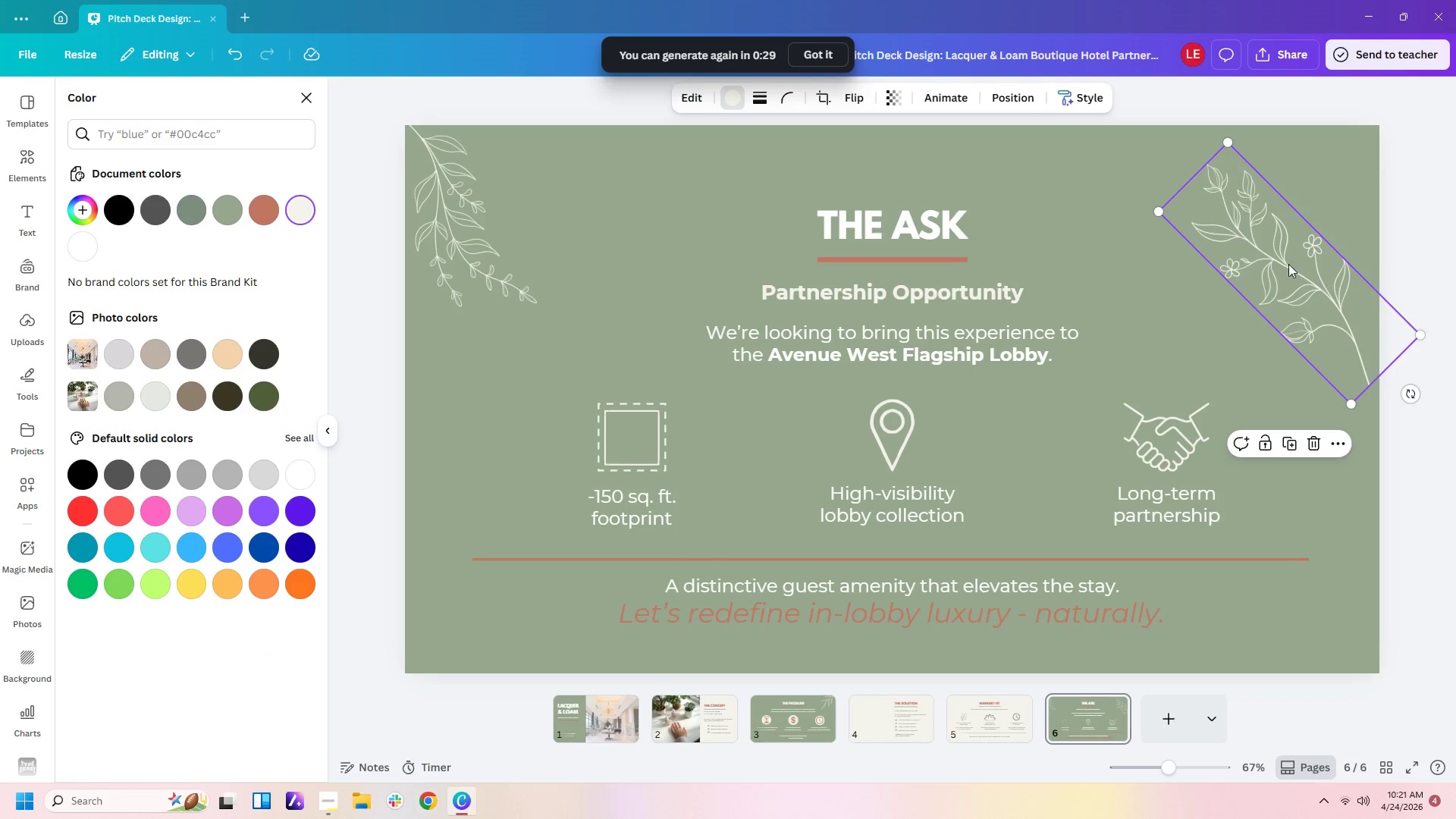 
left_click_drag(start_coordinate=[1290, 264], to_coordinate=[1306, 262])
 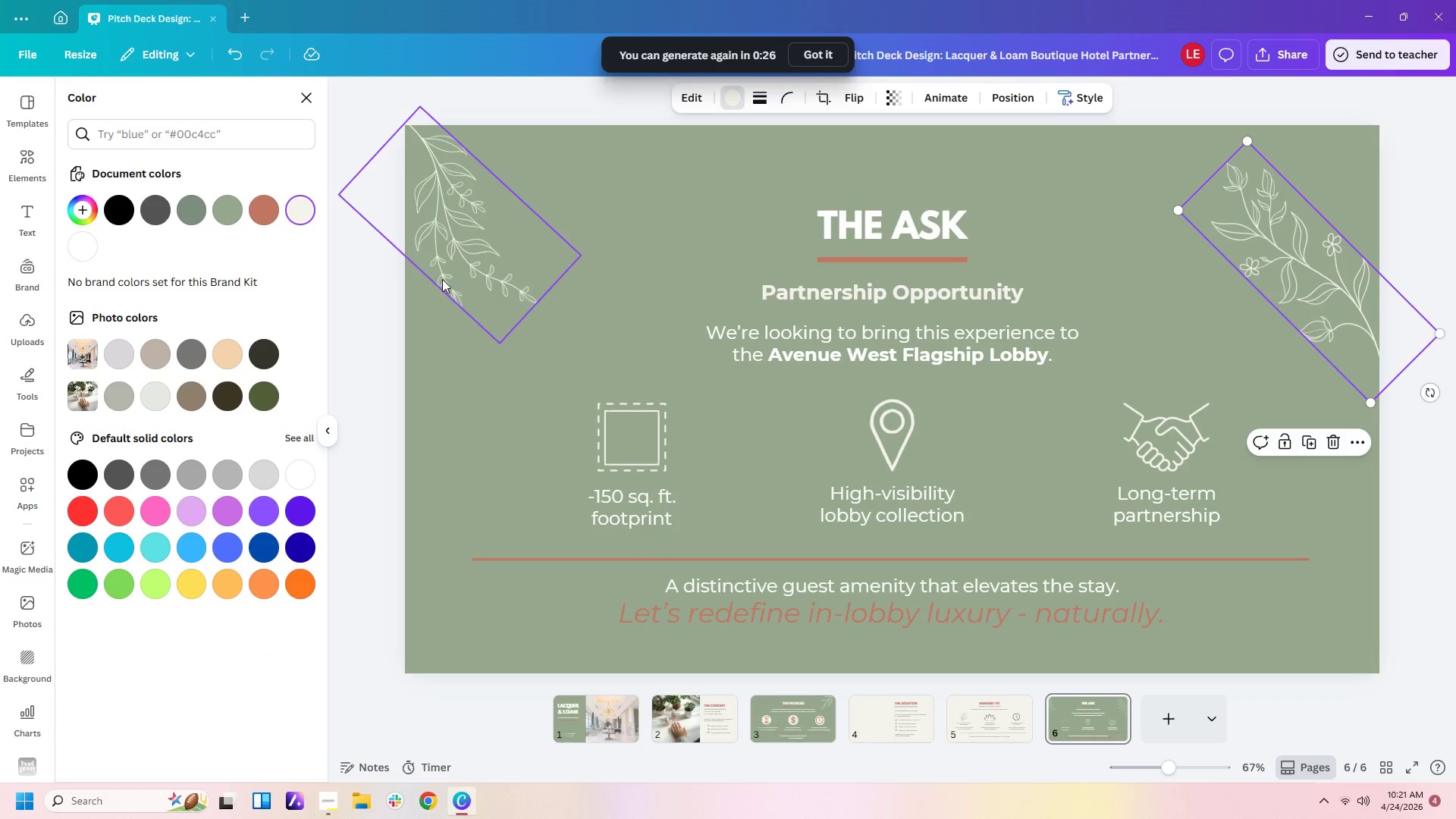 
left_click([442, 279])
 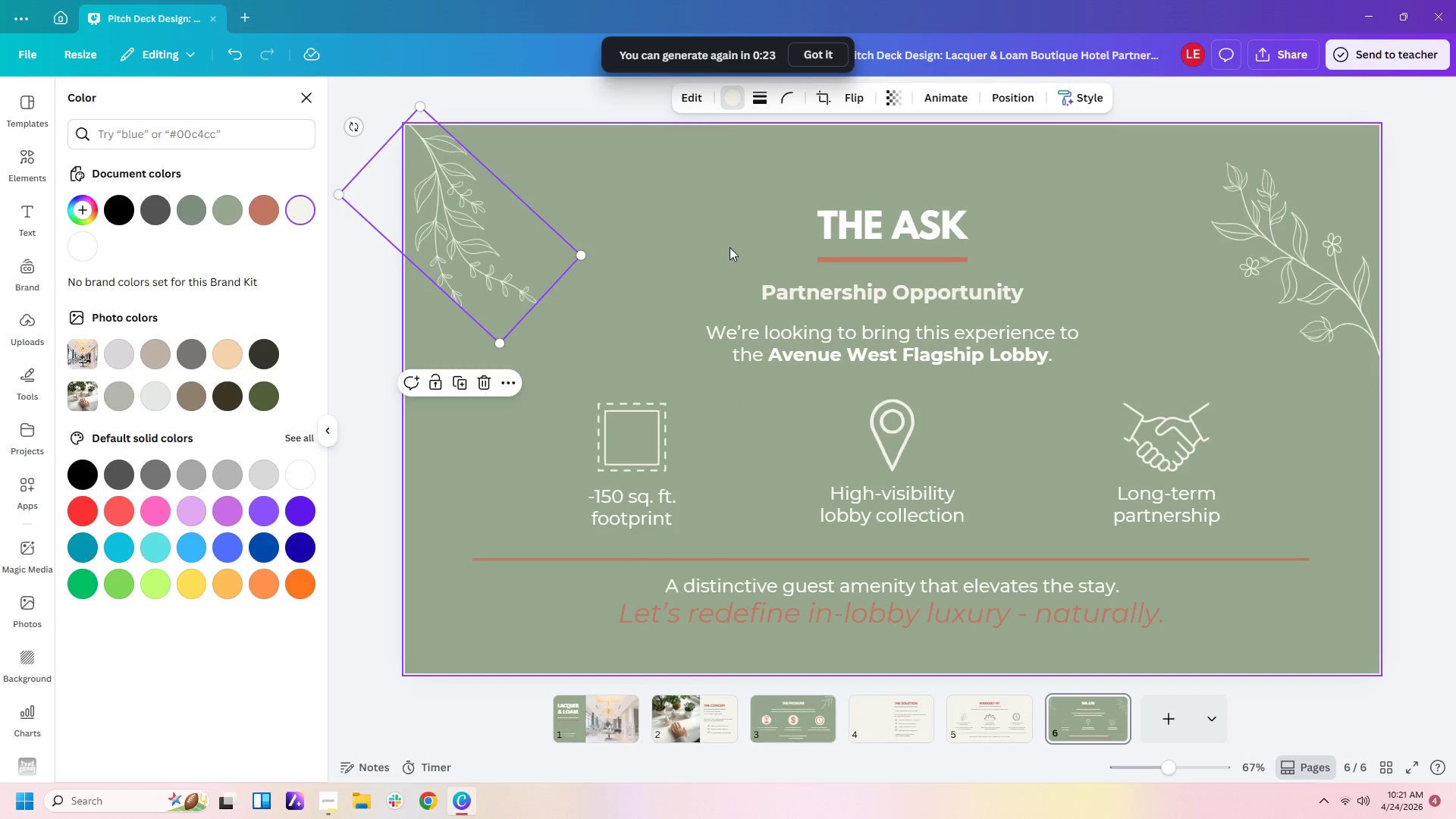 
double_click([1082, 265])
 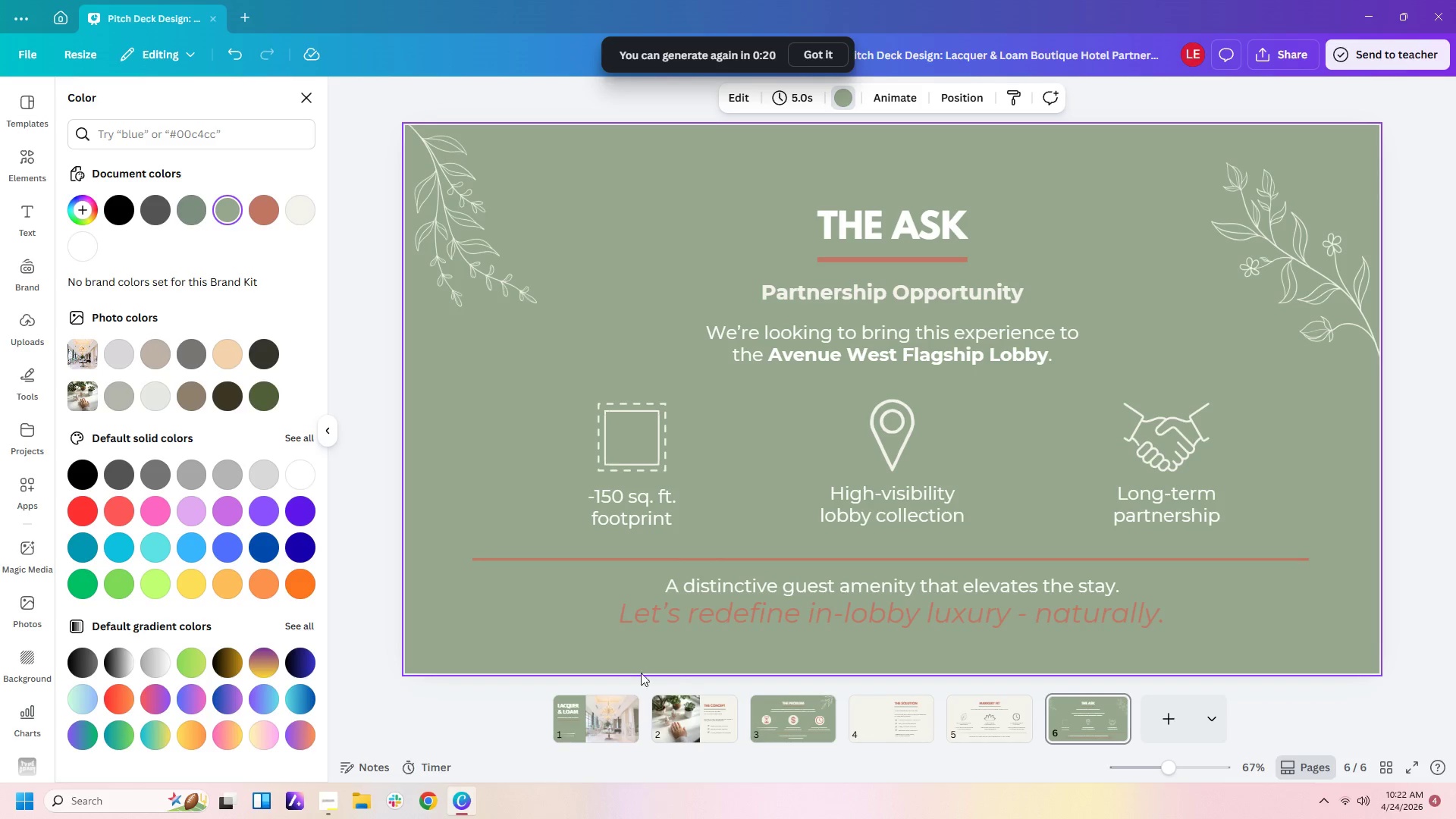 
left_click([785, 731])
 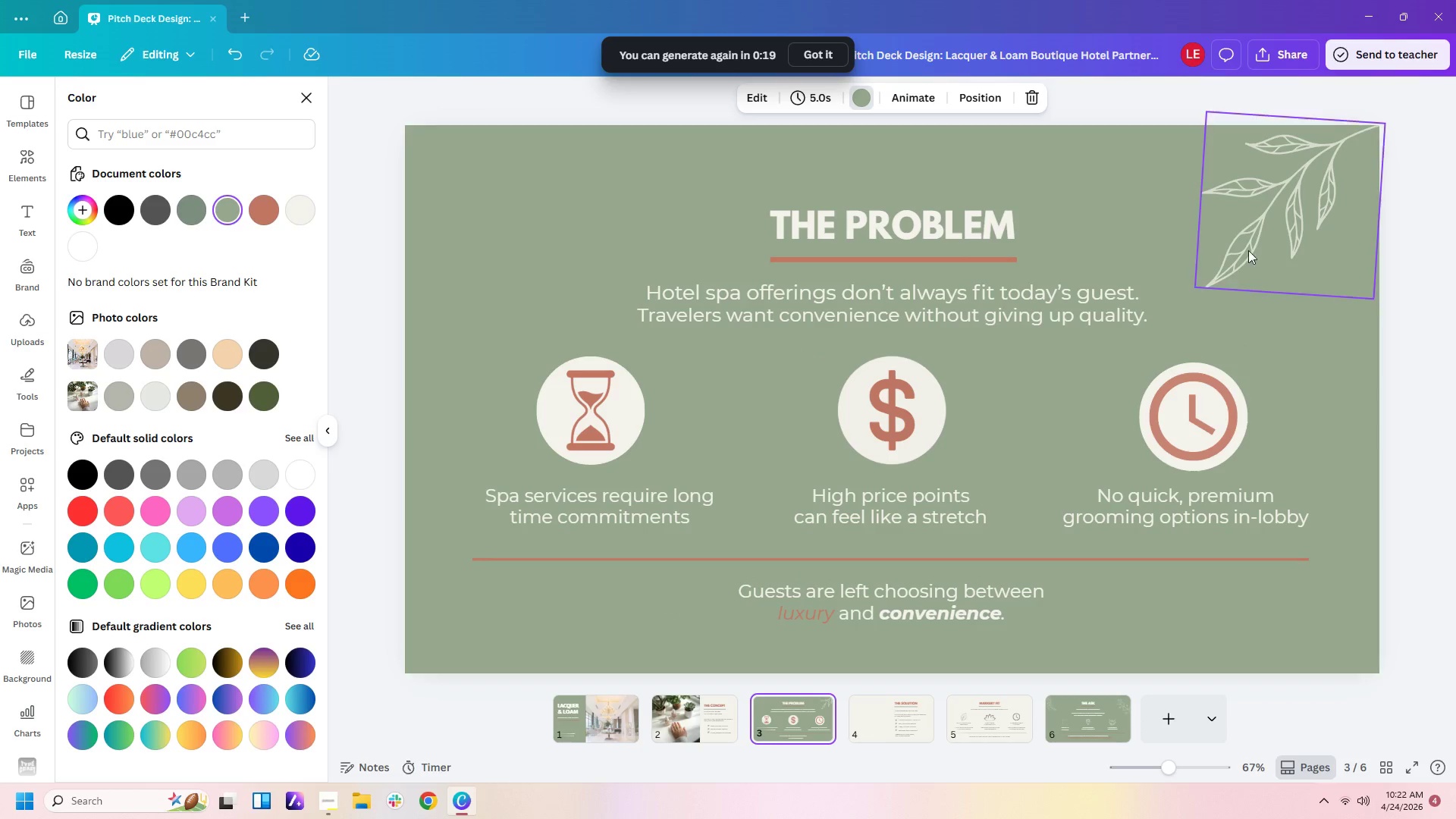 
left_click([1249, 239])
 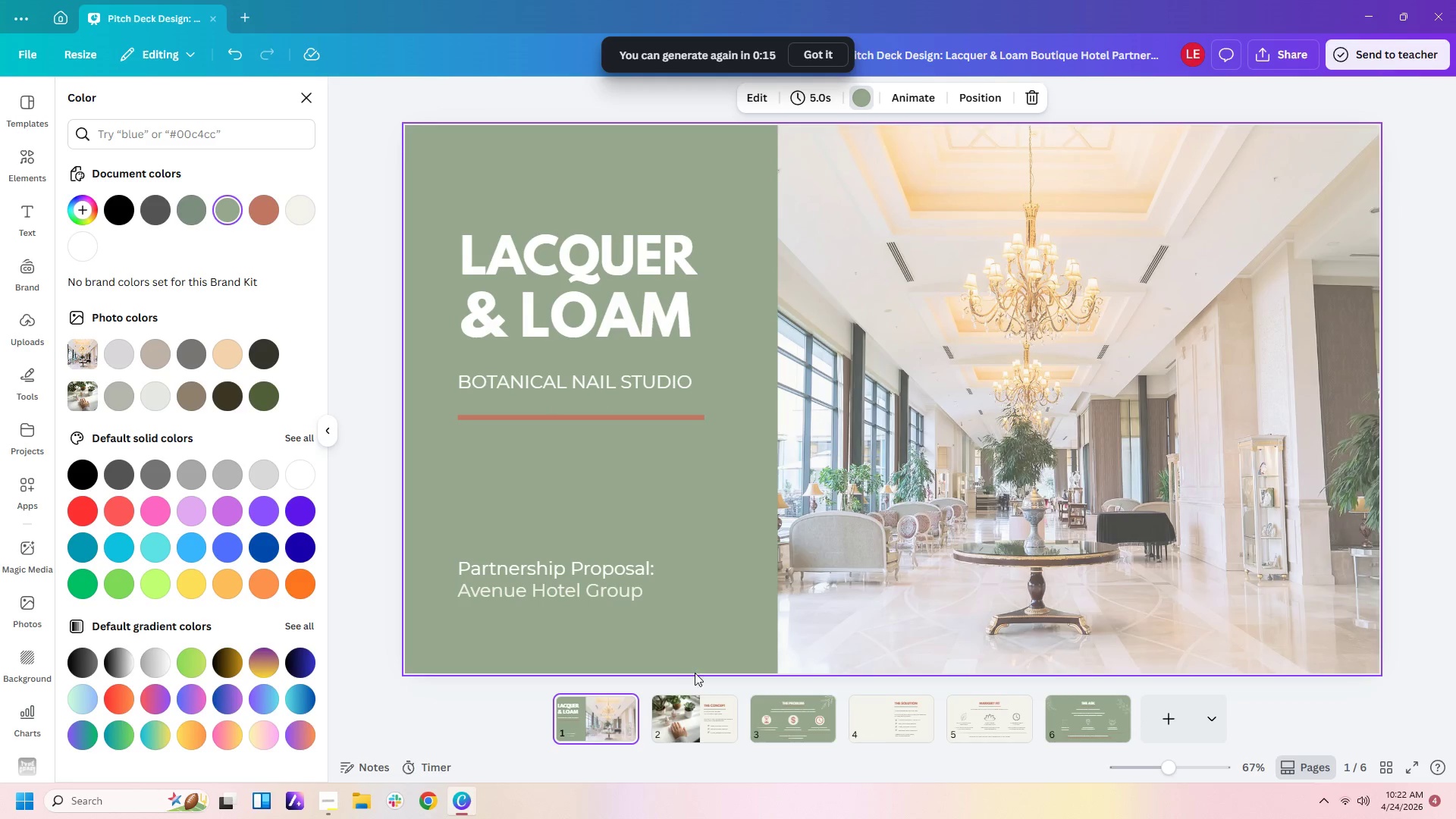 
left_click([1087, 726])
 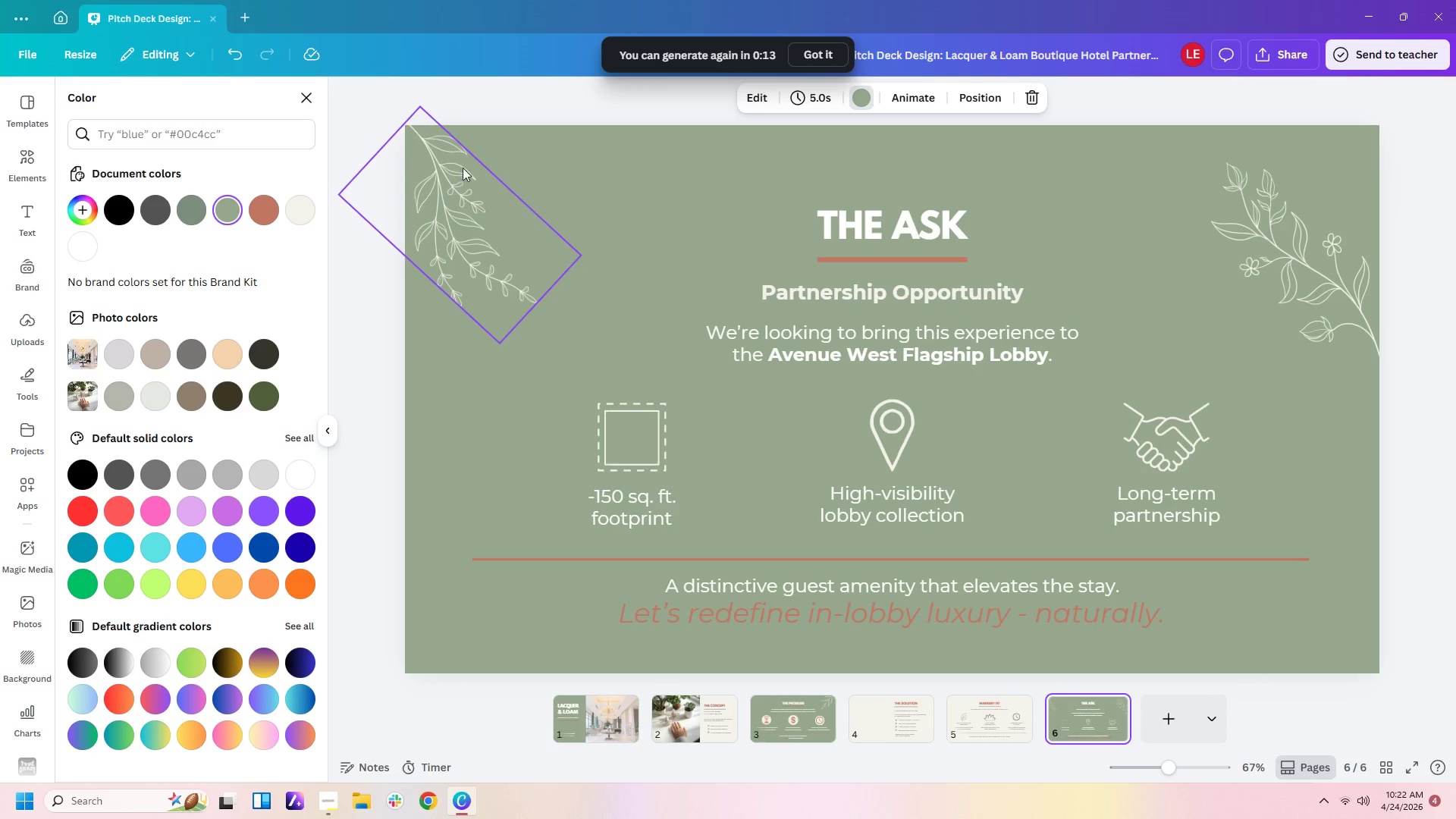 
left_click([499, 211])
 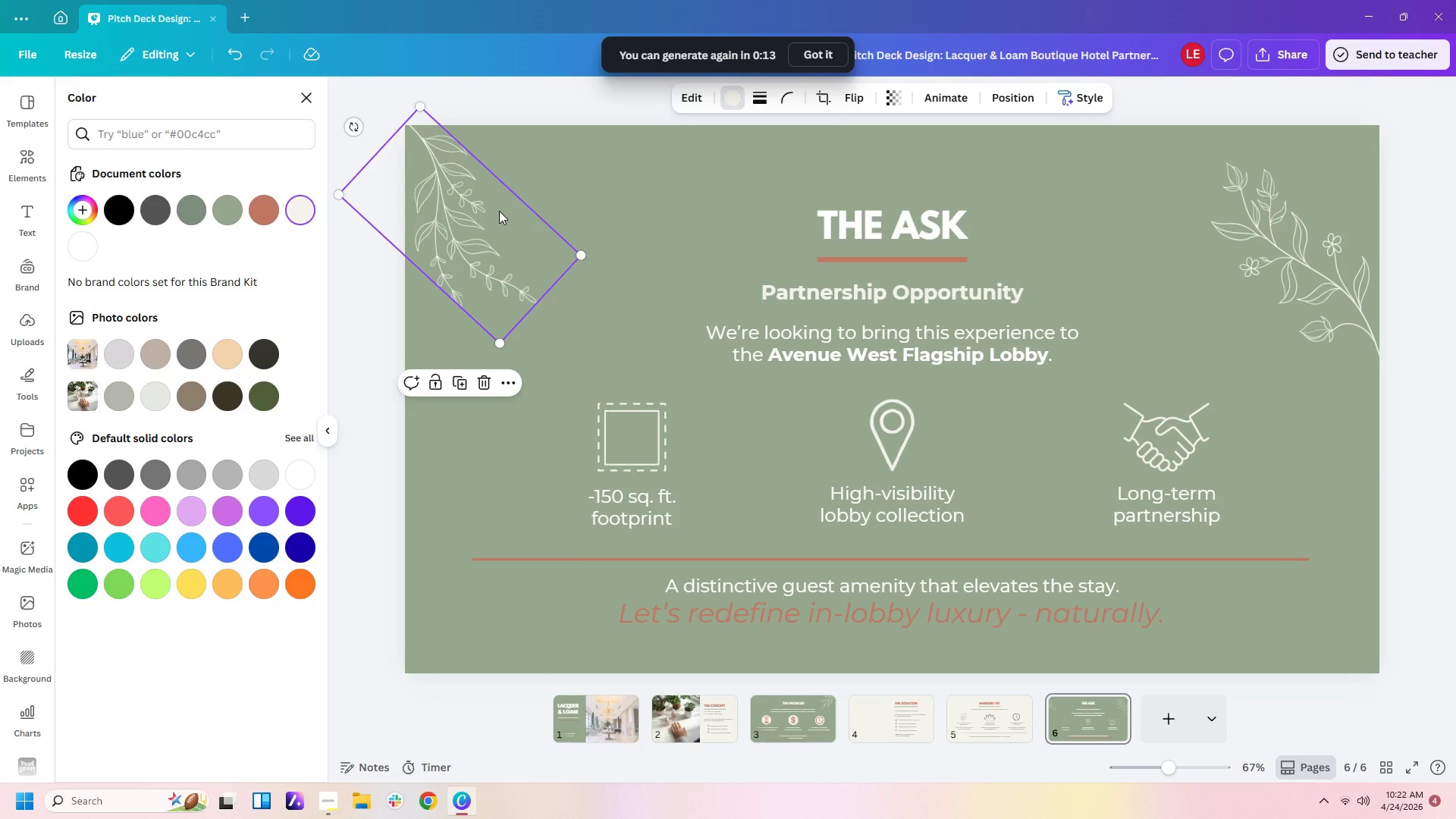 
key(Delete)
 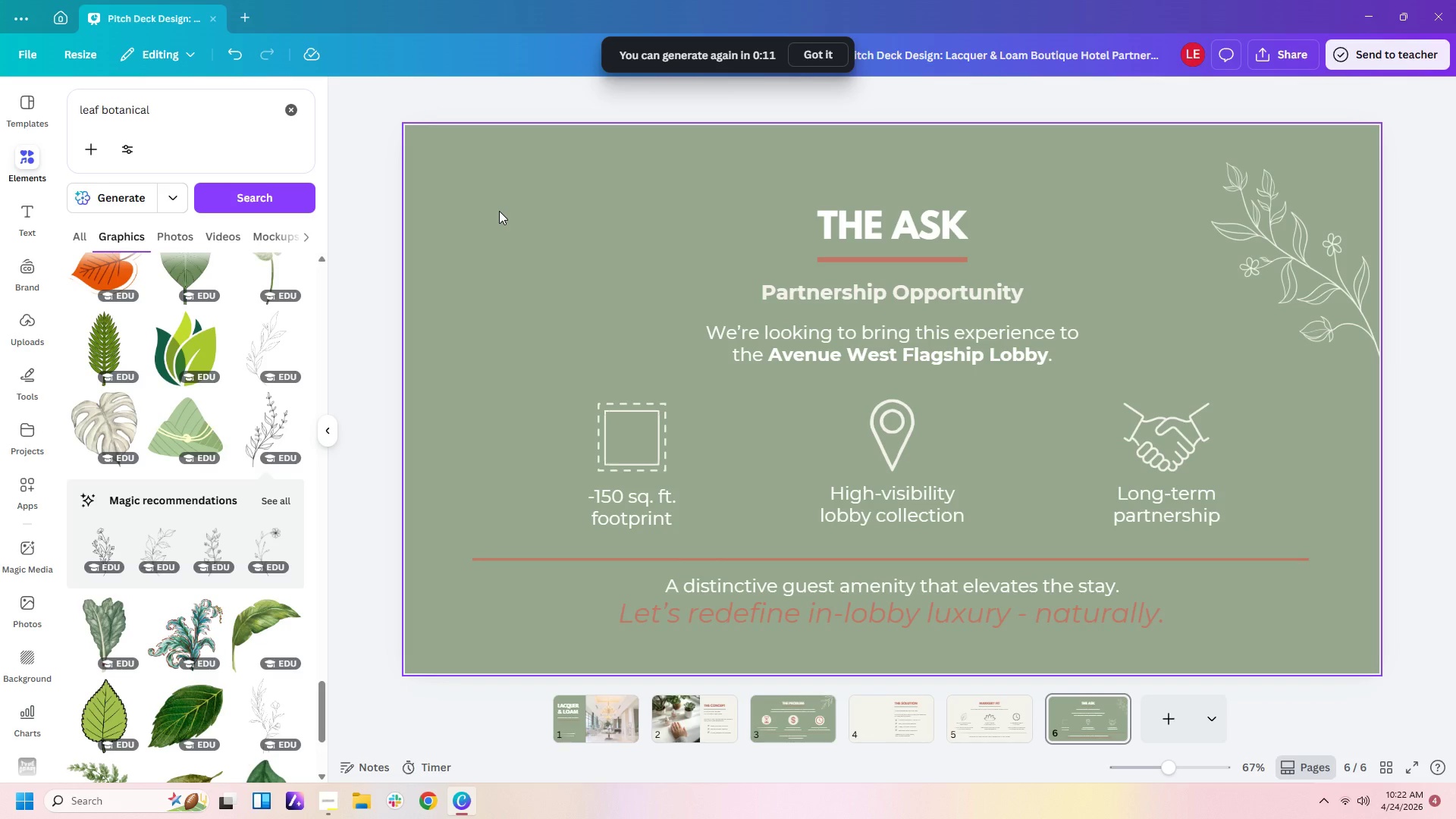 
key(Control+Z)
 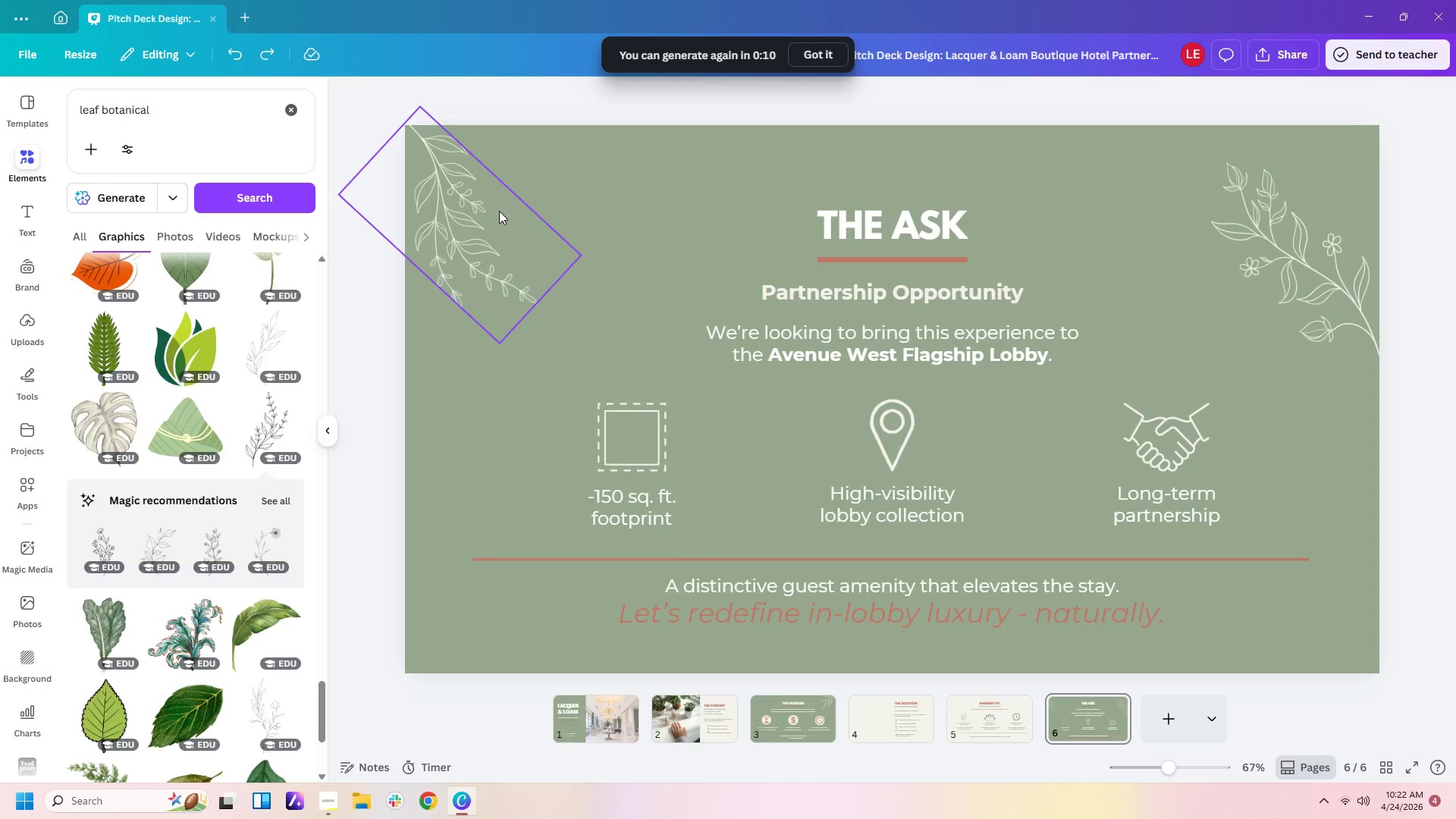 
key(Control+C)
 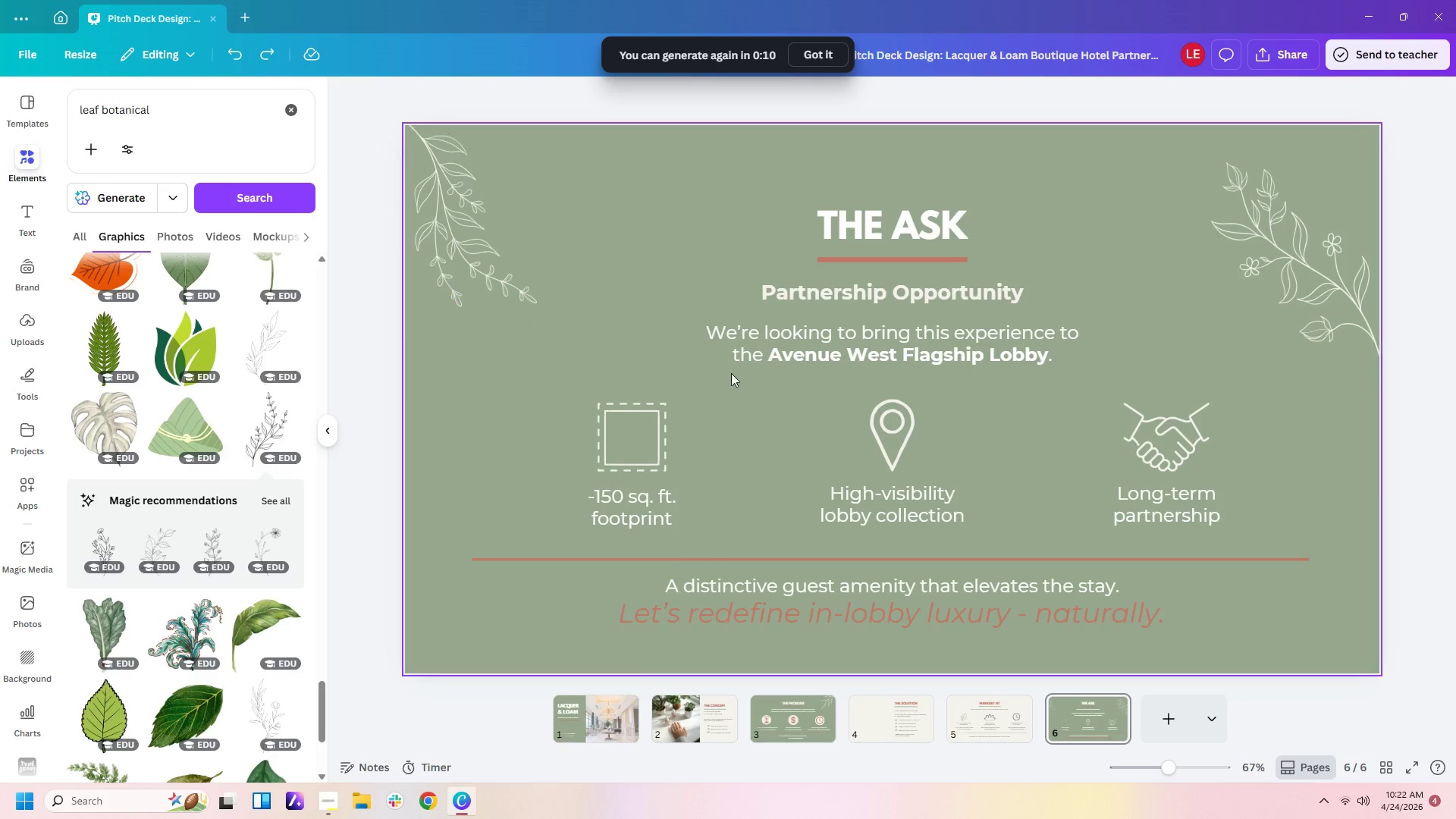 
key(Control+C)
 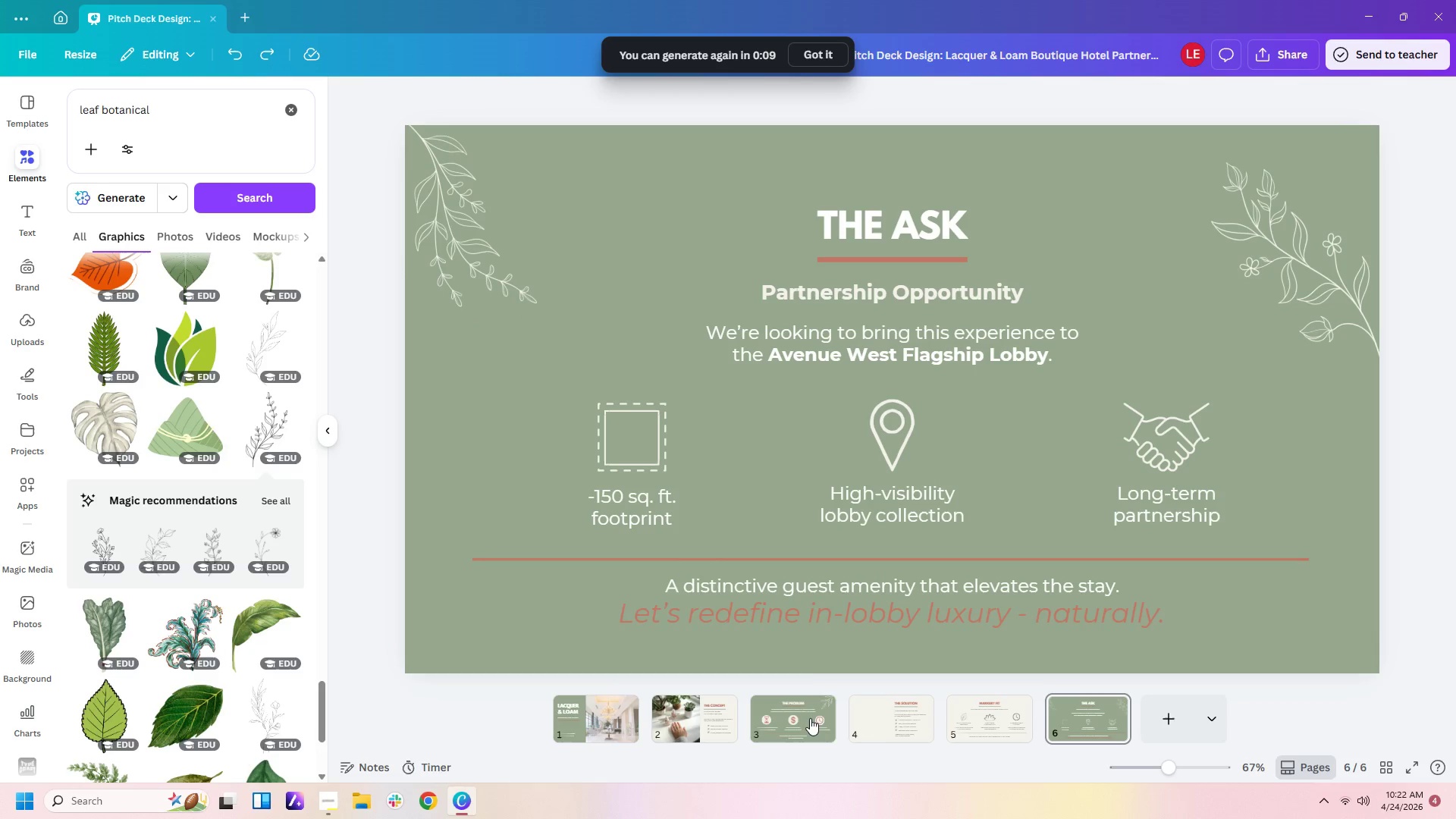 
left_click([813, 720])
 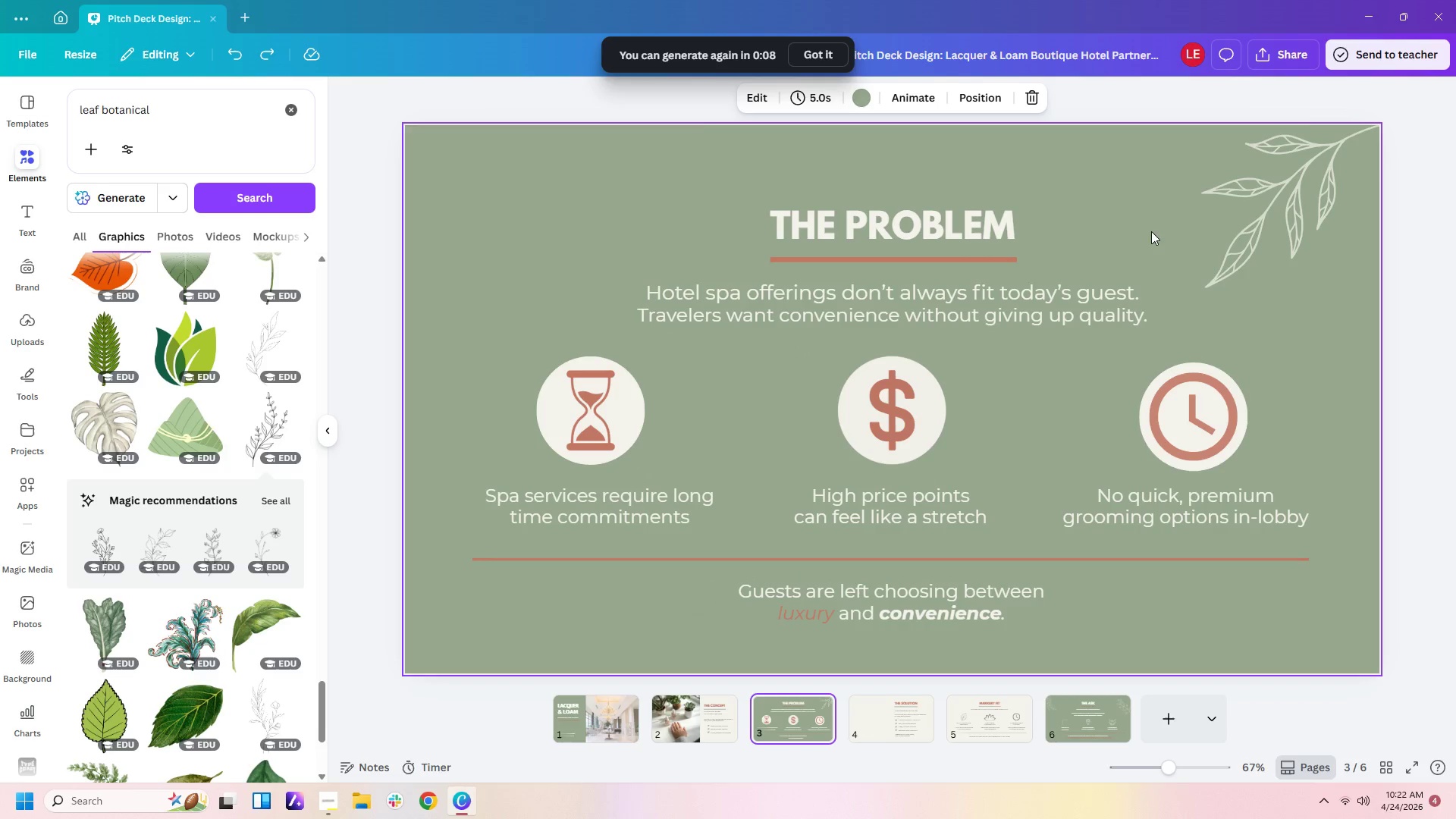 
left_click([1248, 206])
 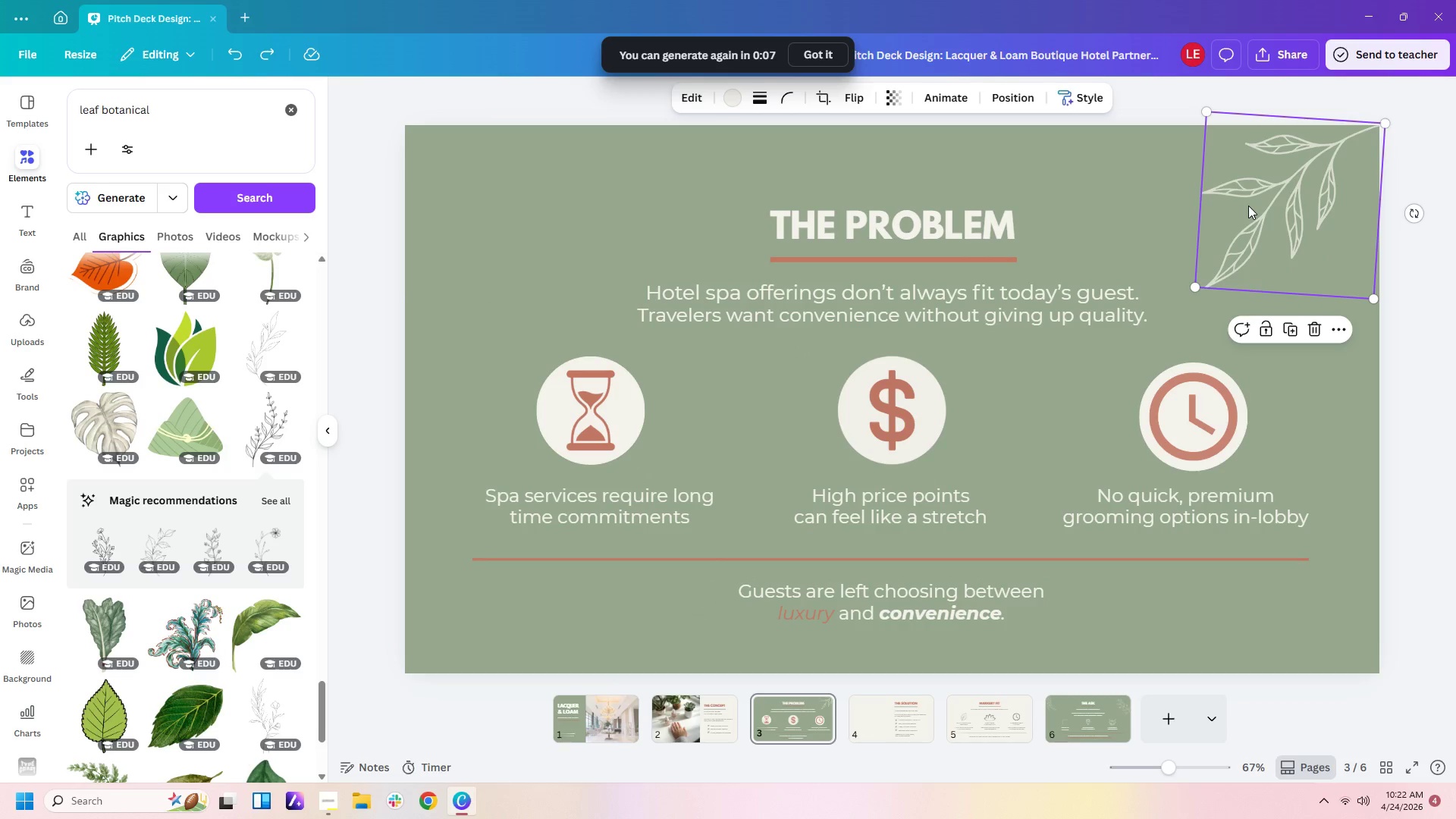 
key(Delete)
 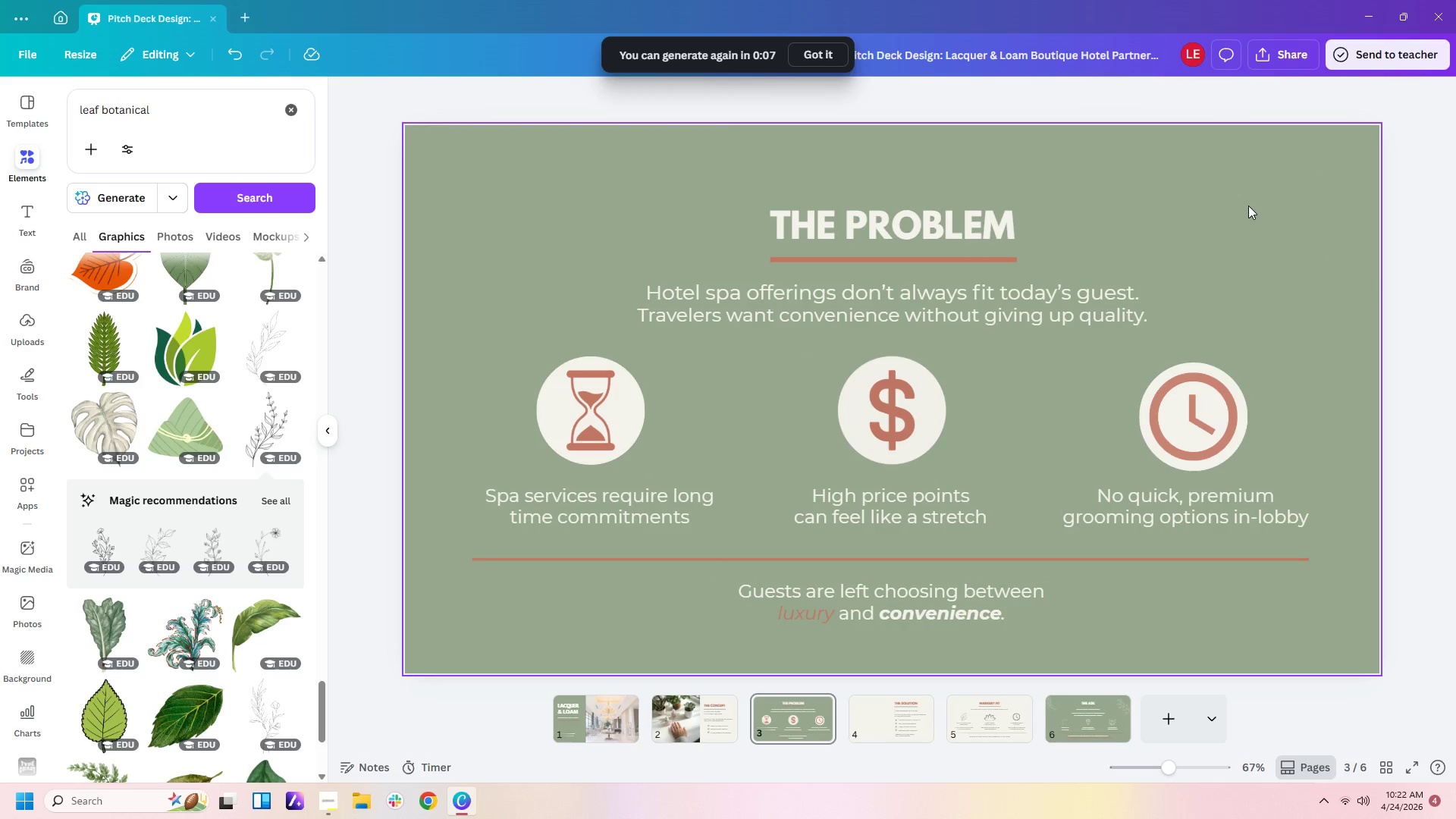 
key(Control+V)
 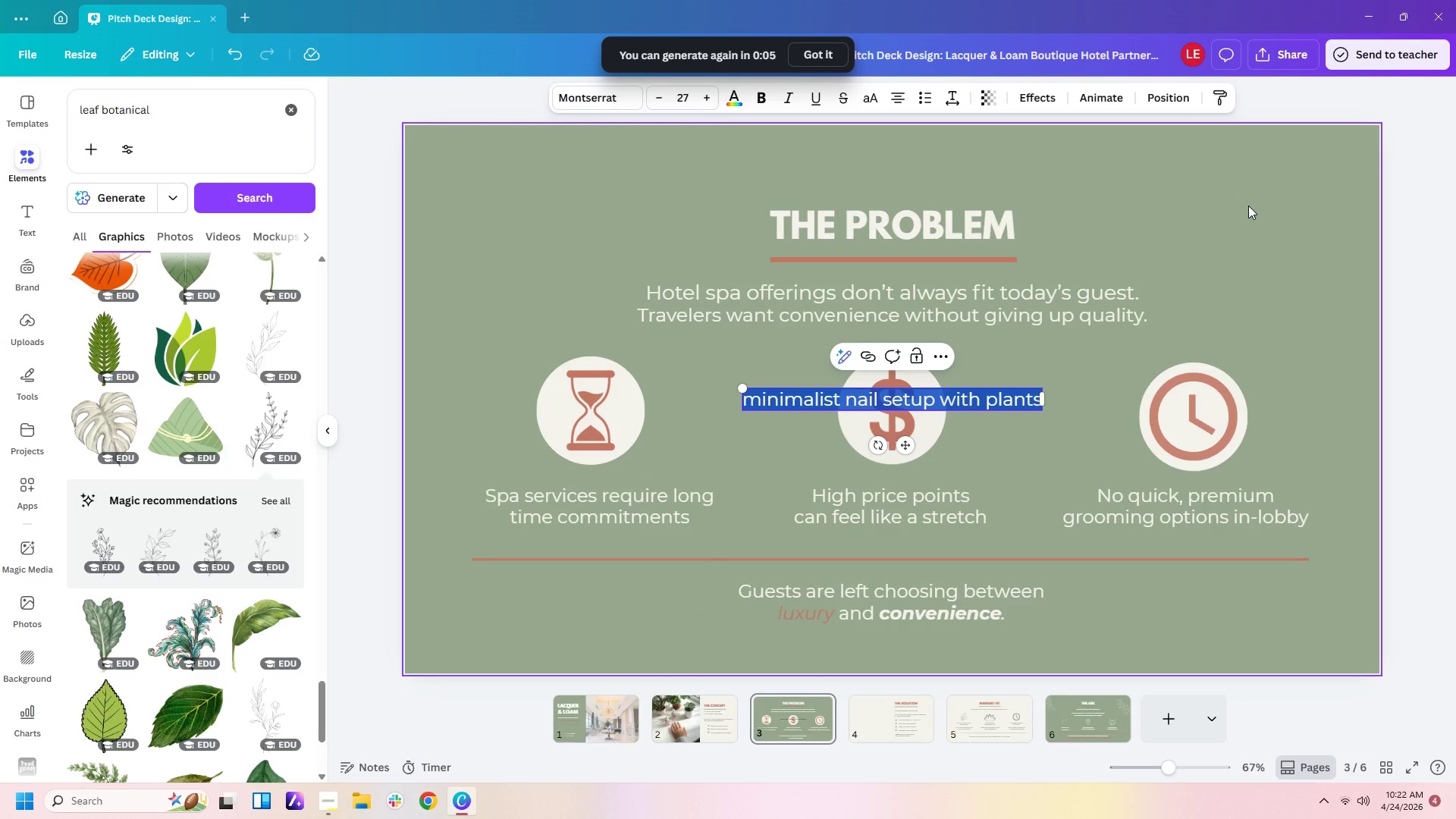 
key(Delete)
 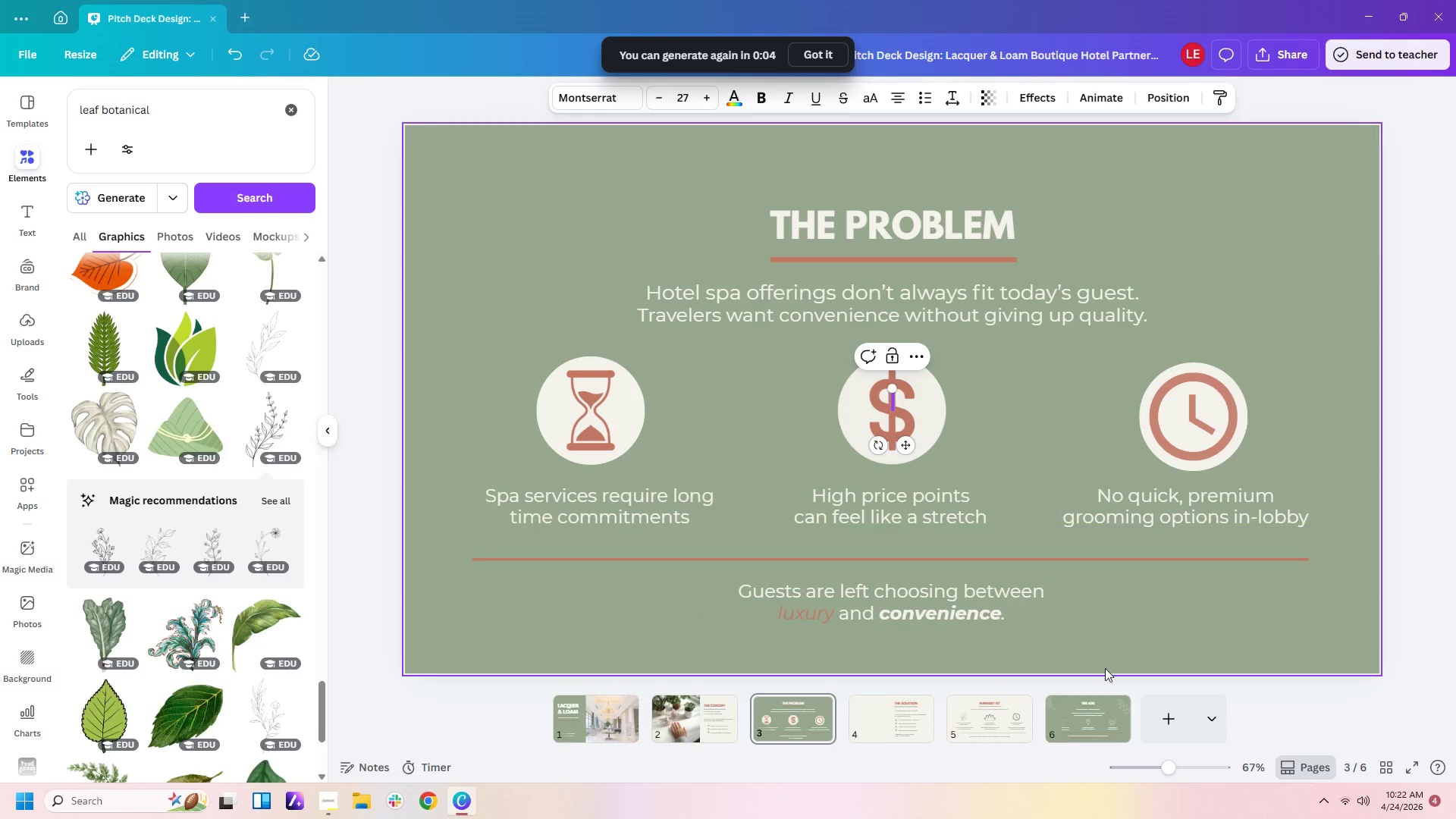 
left_click([1103, 720])
 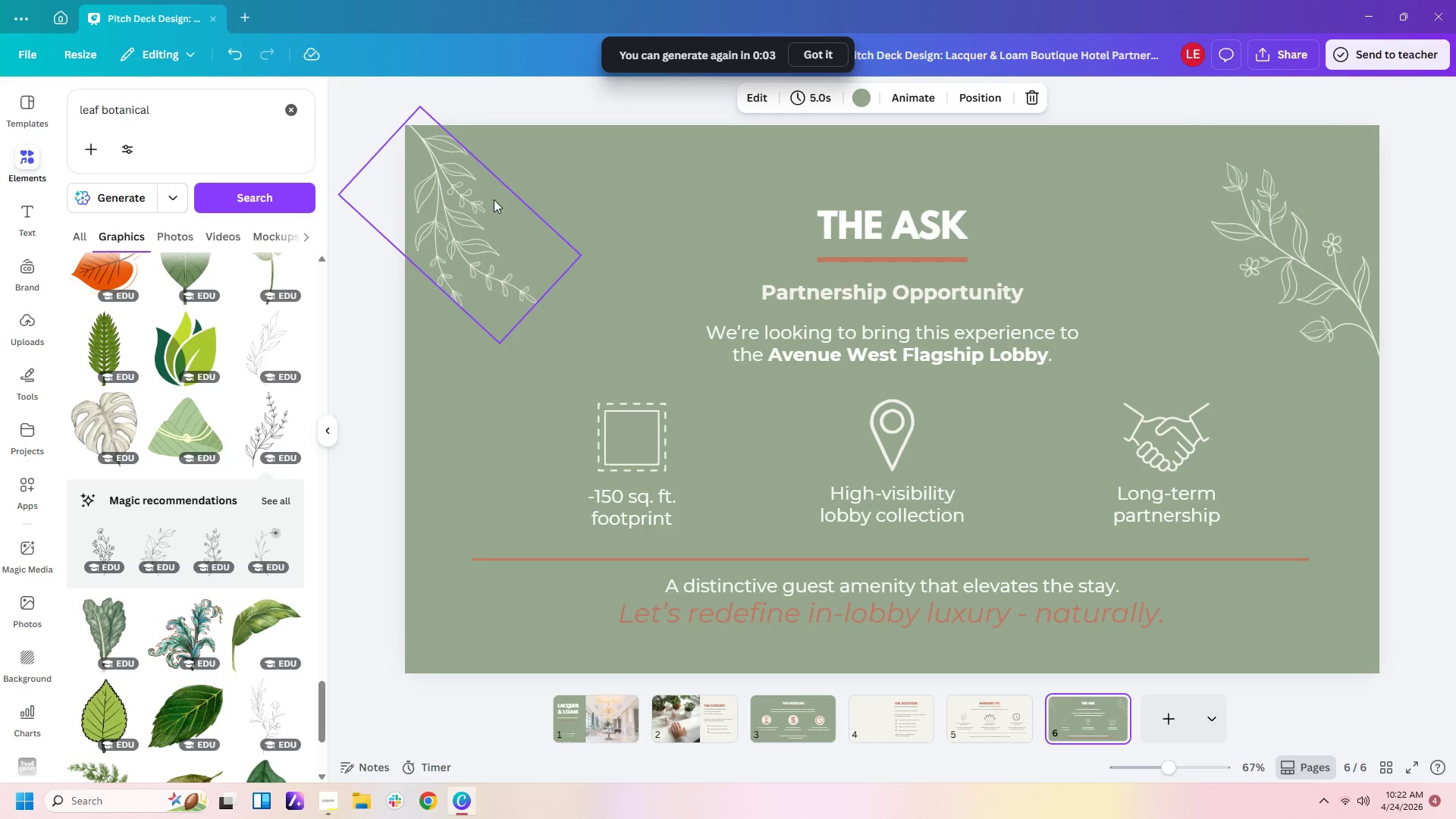 
left_click([495, 217])
 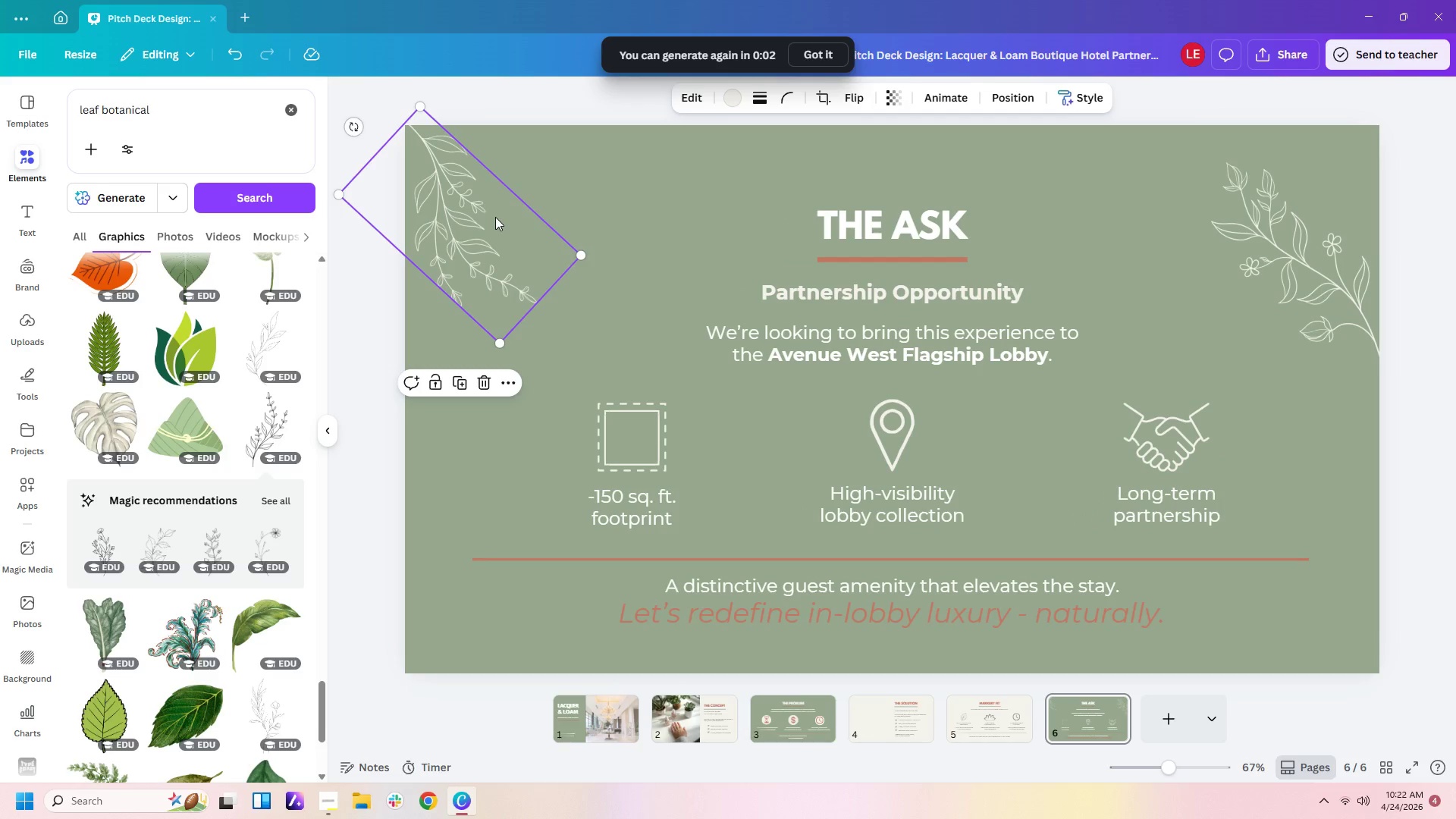 
key(Control+C)
 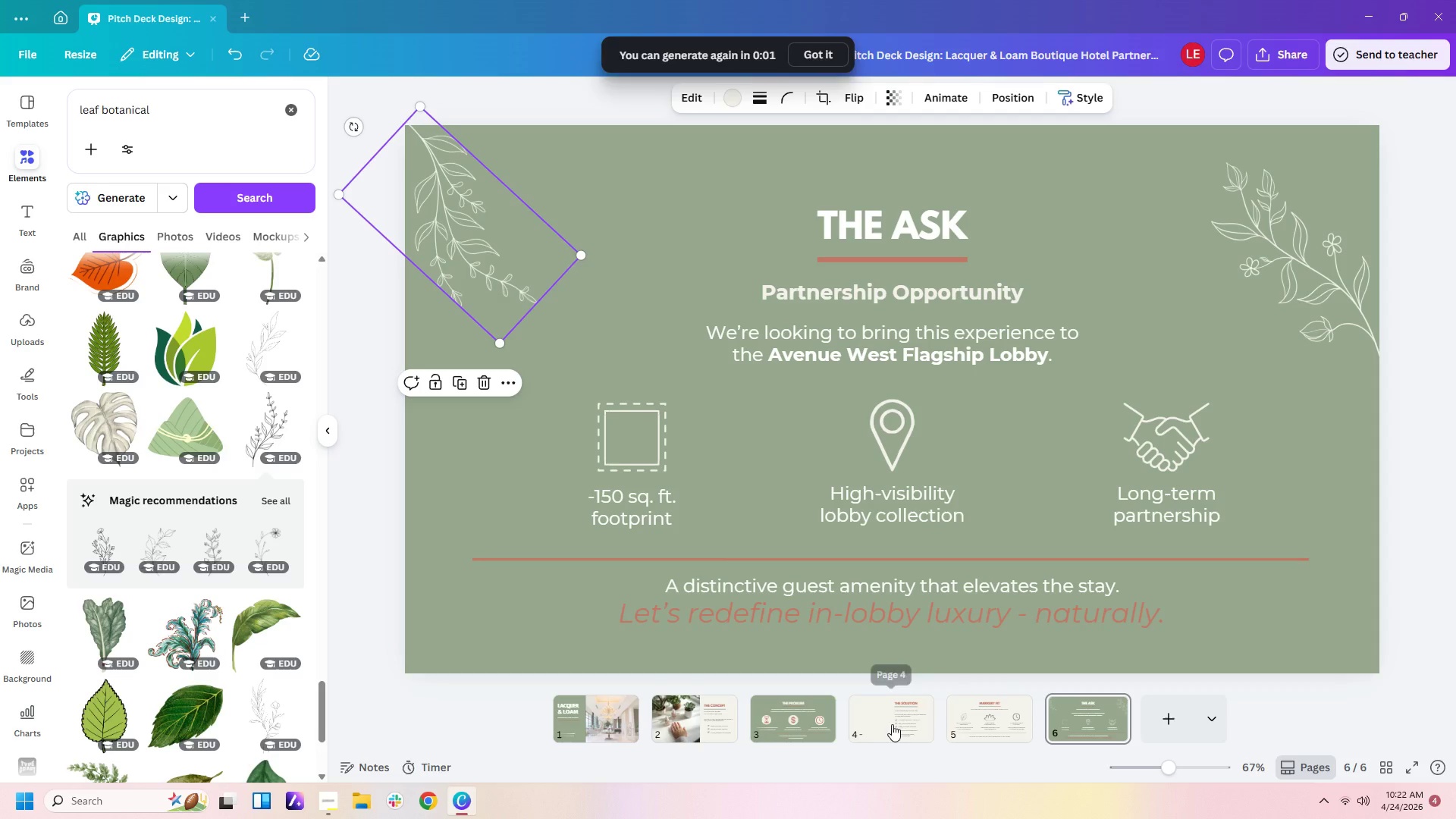 
left_click([817, 722])
 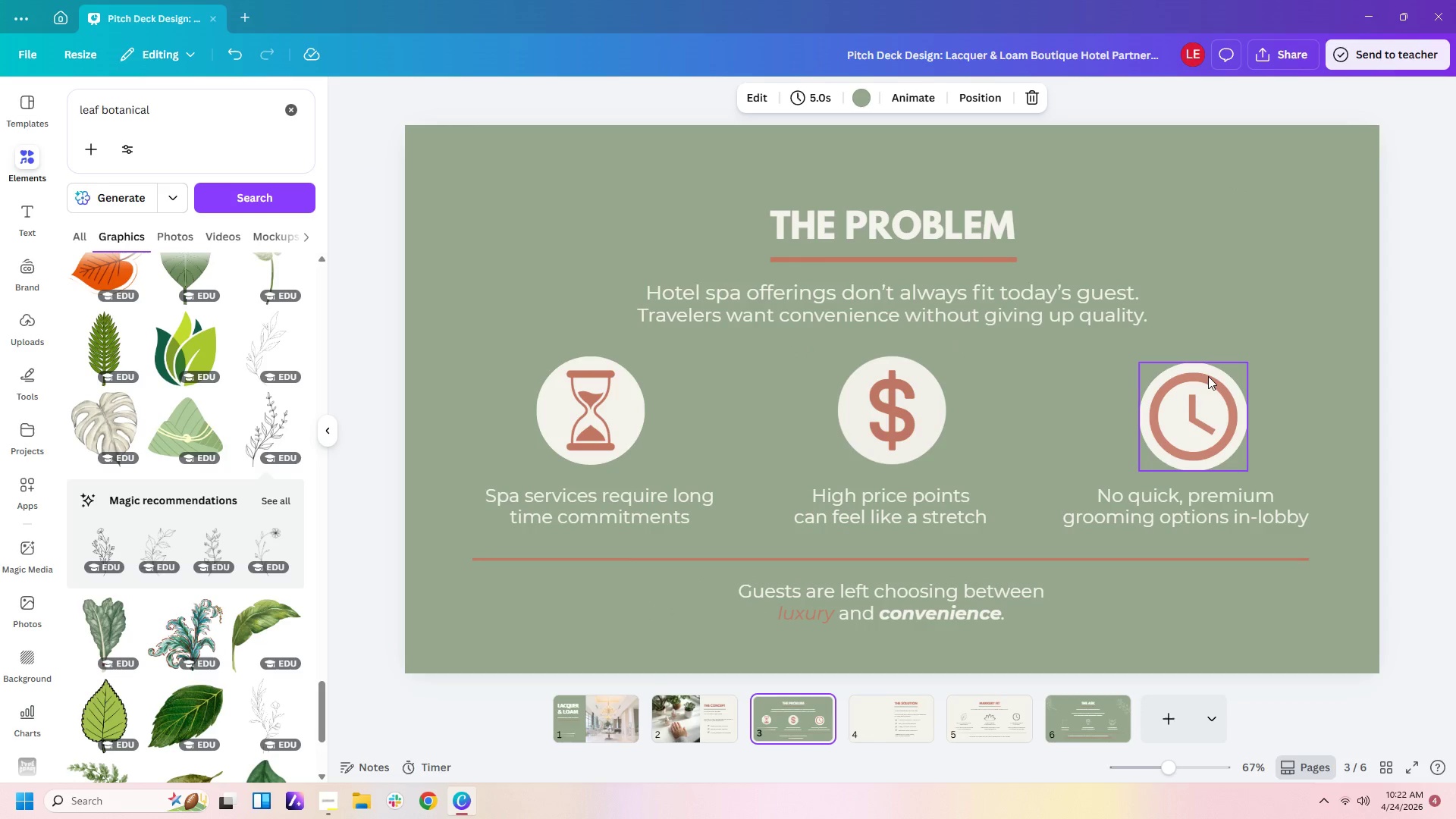 
key(Control+V)
 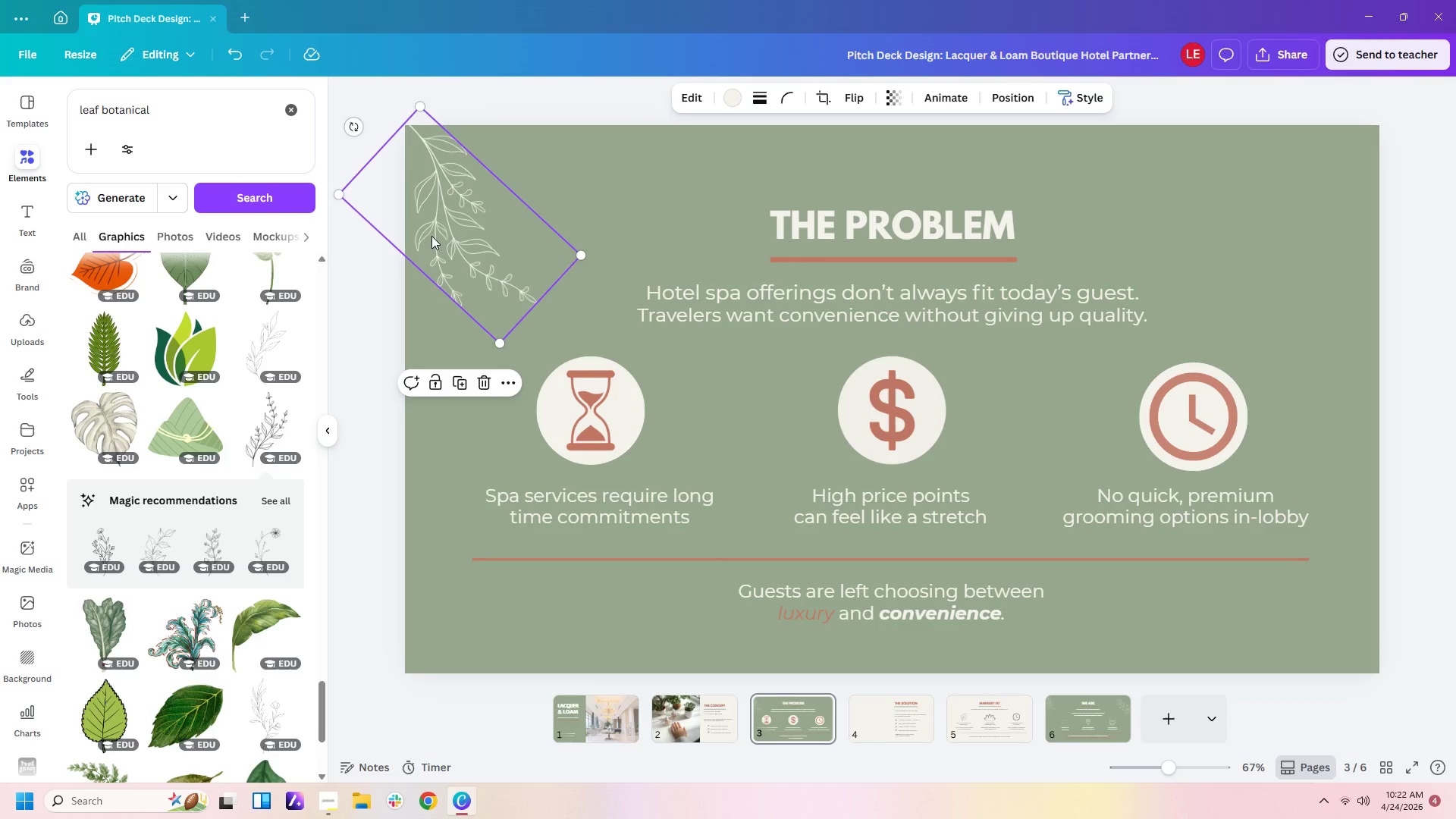 
left_click_drag(start_coordinate=[453, 236], to_coordinate=[1269, 240])
 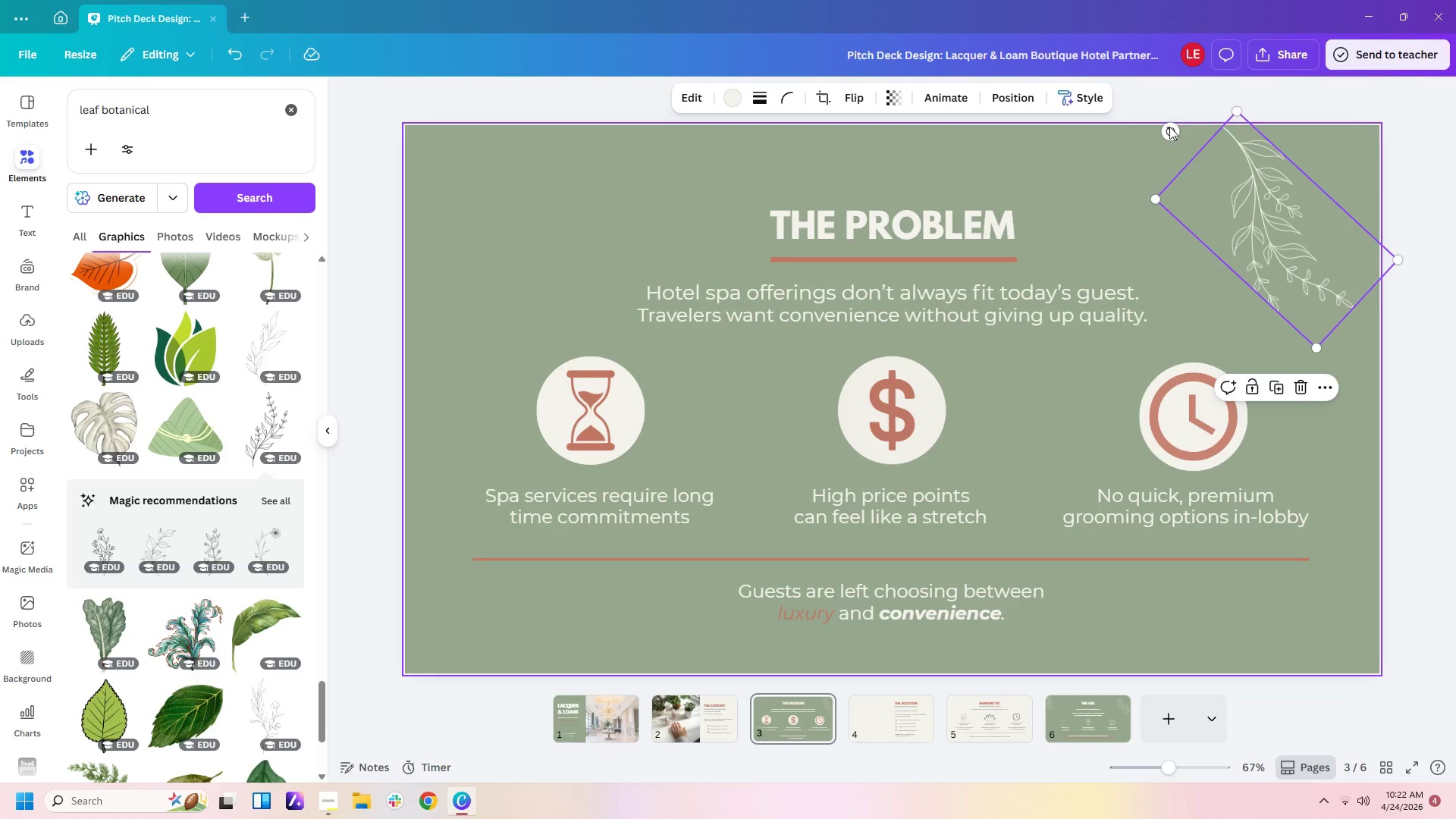 
left_click_drag(start_coordinate=[1170, 126], to_coordinate=[1320, 127])
 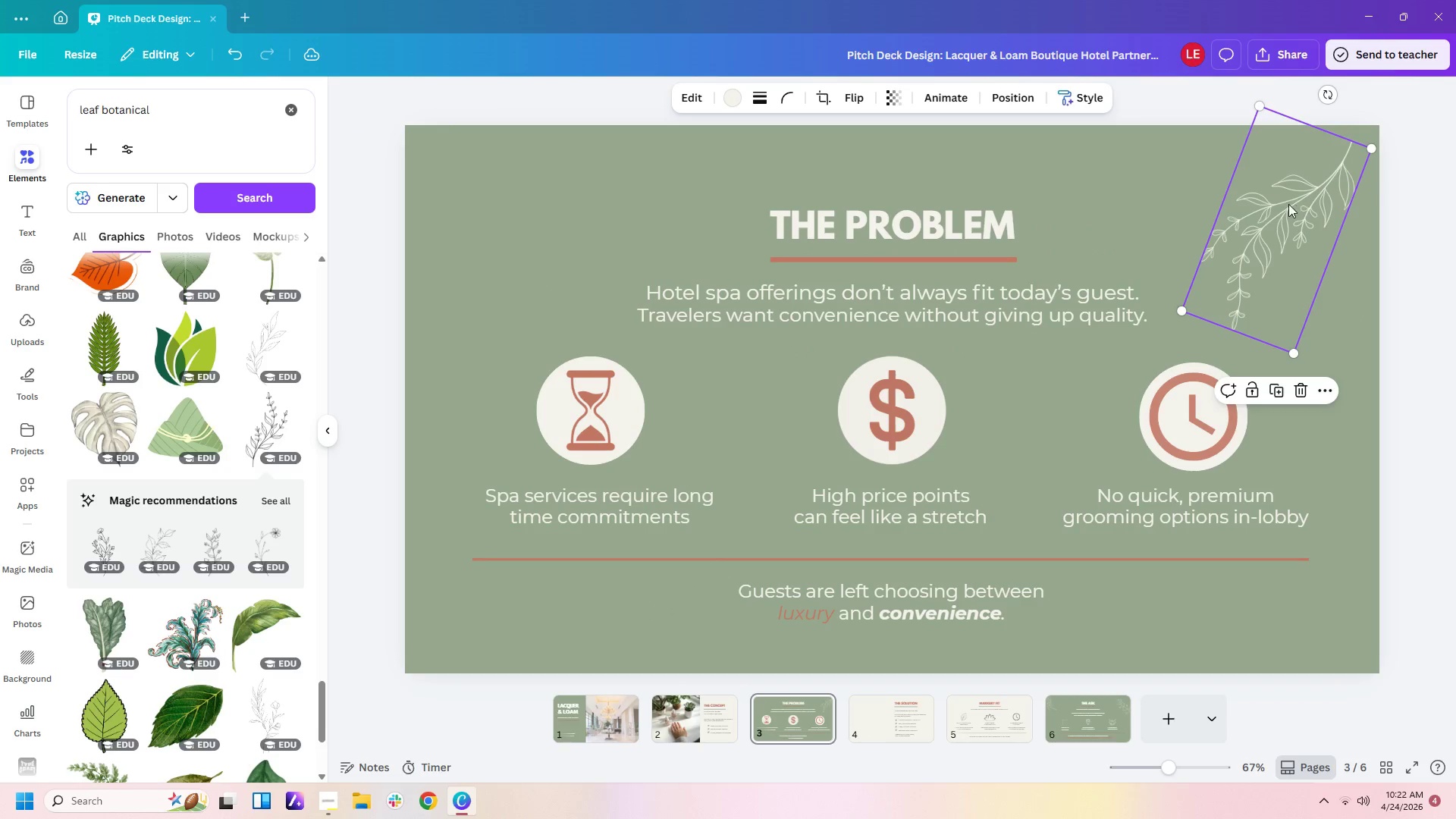 
left_click_drag(start_coordinate=[1288, 204], to_coordinate=[1295, 188])
 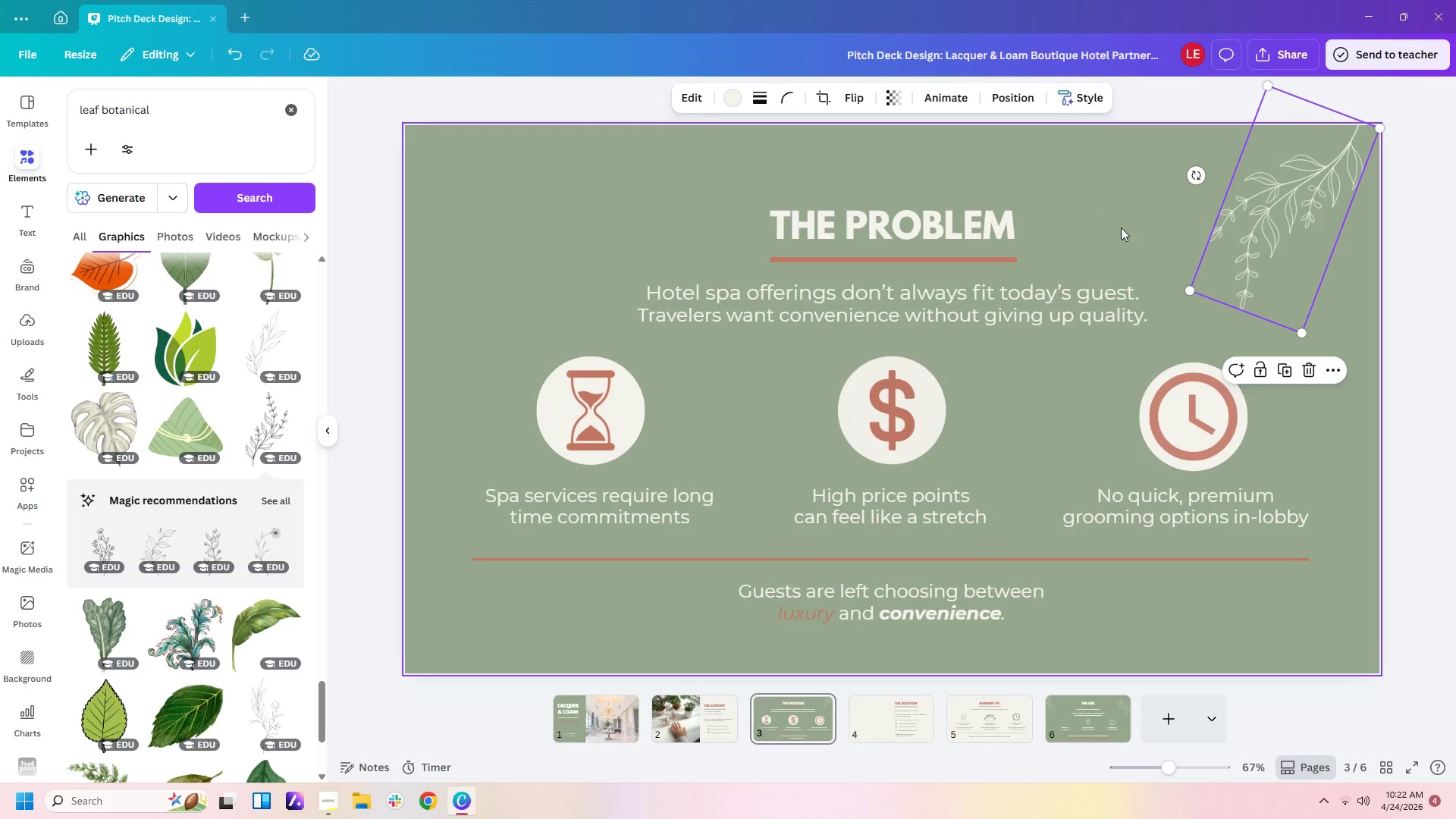 
left_click([1120, 228])
 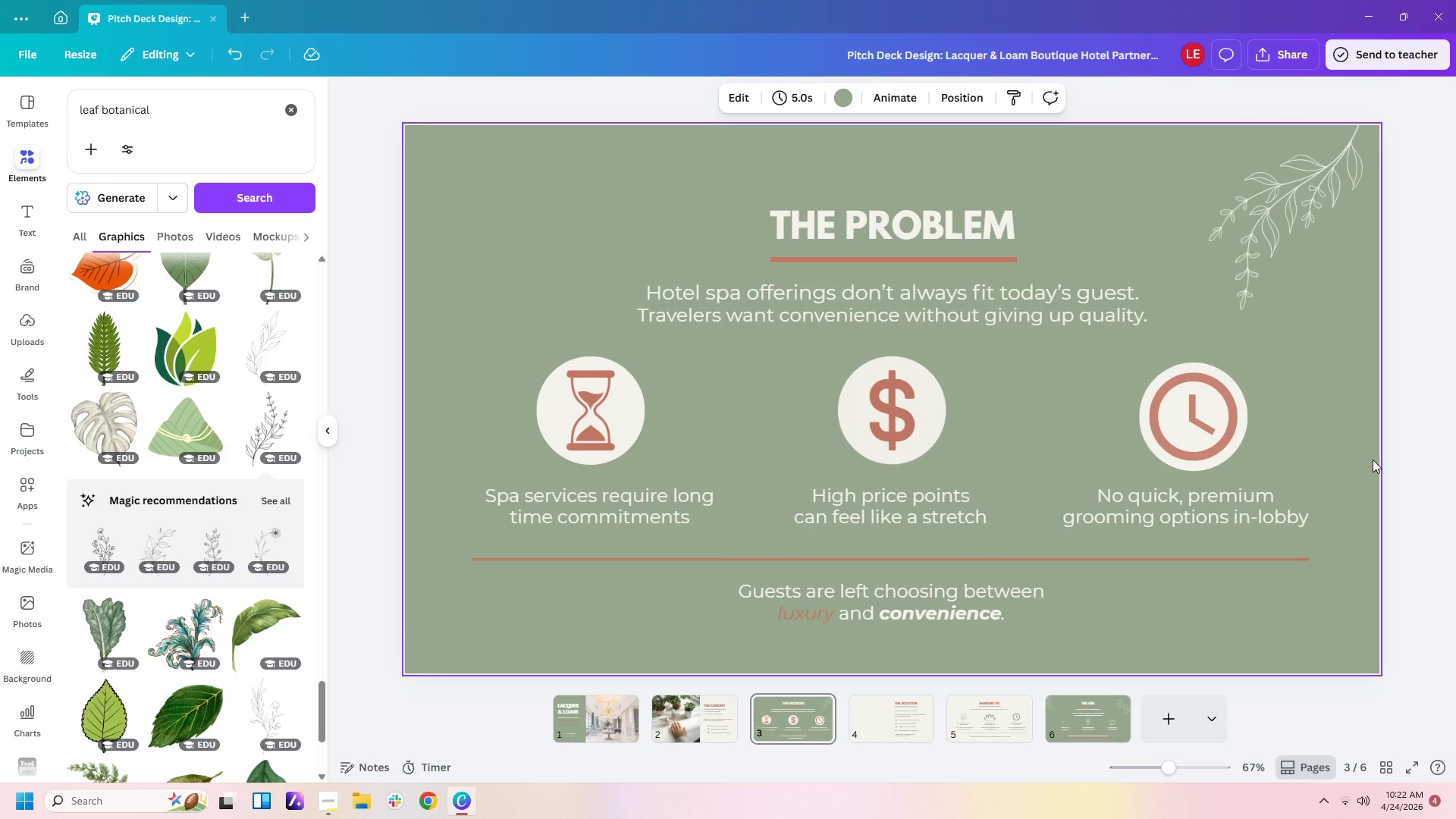 
left_click([1373, 460])
 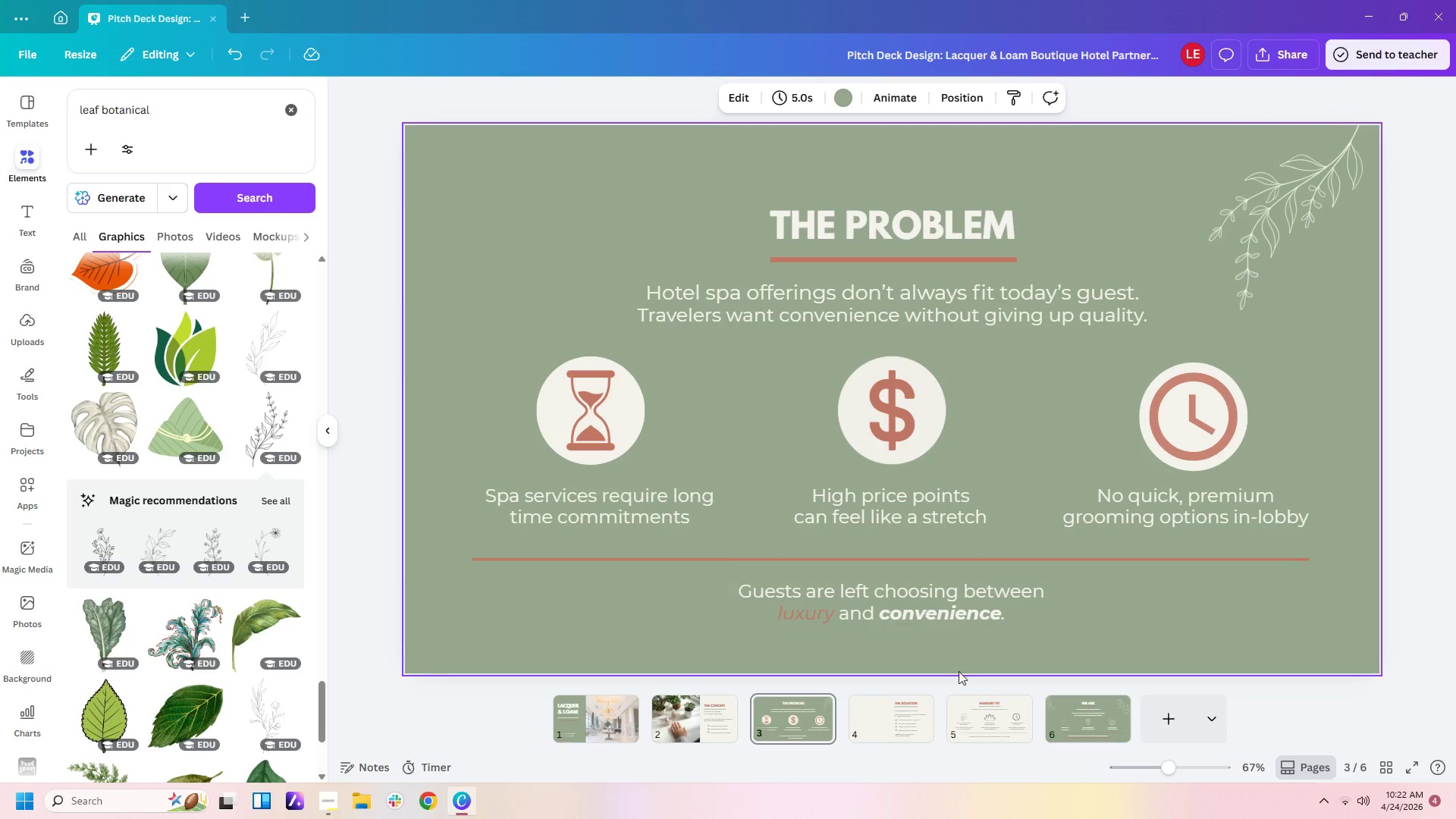 
left_click([1085, 708])
 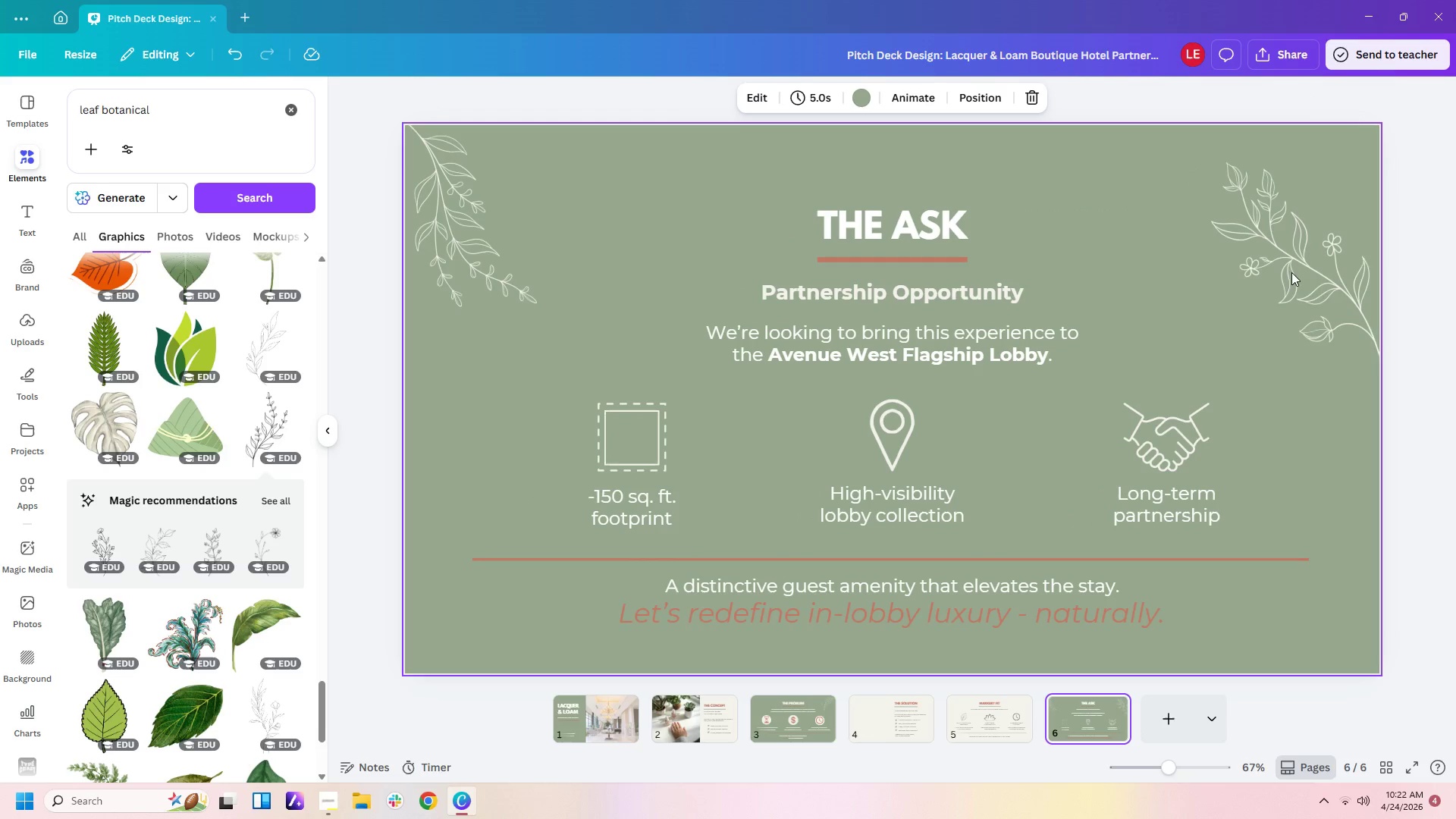 
left_click([1310, 249])
 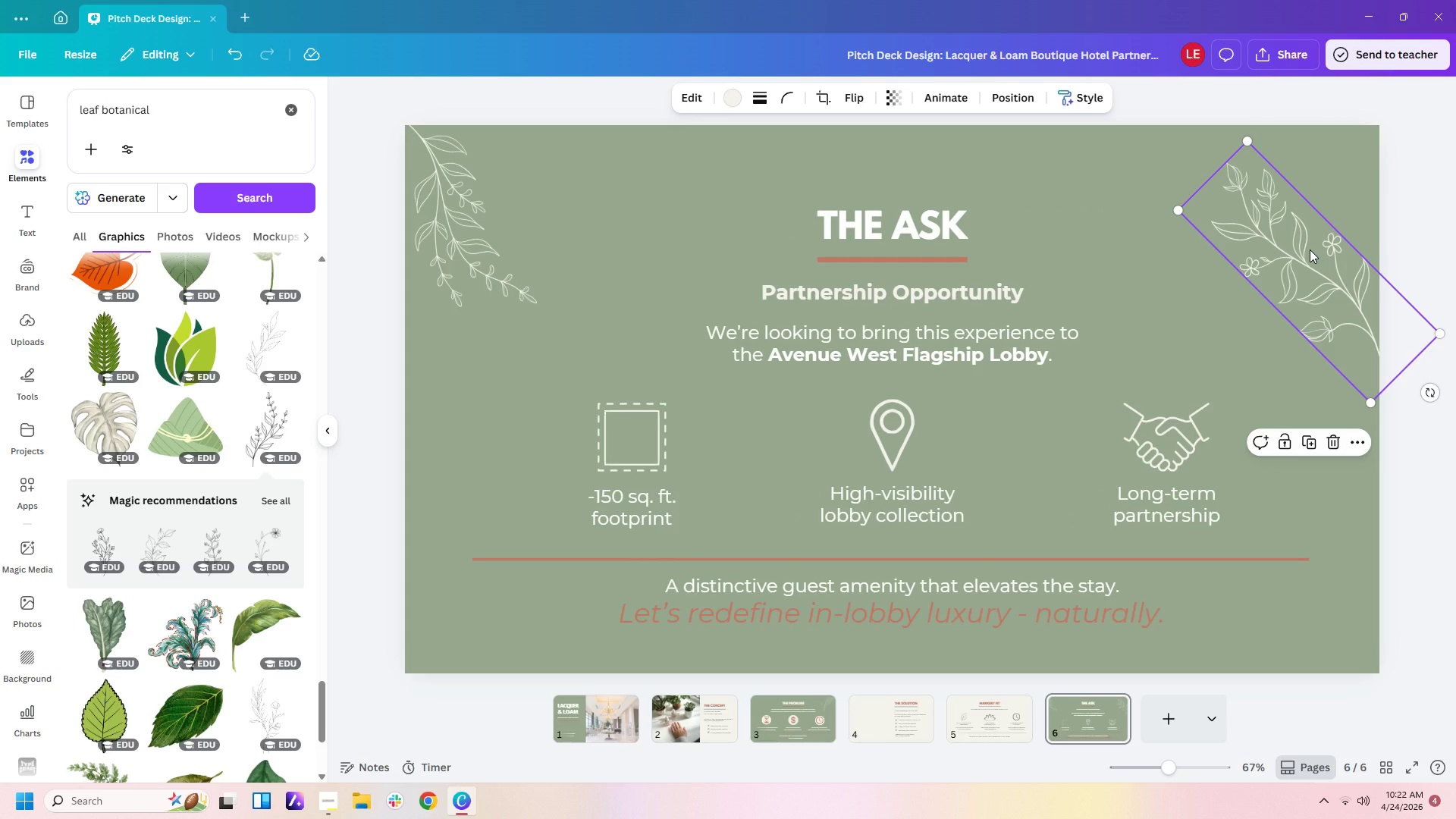 
key(Control+C)
 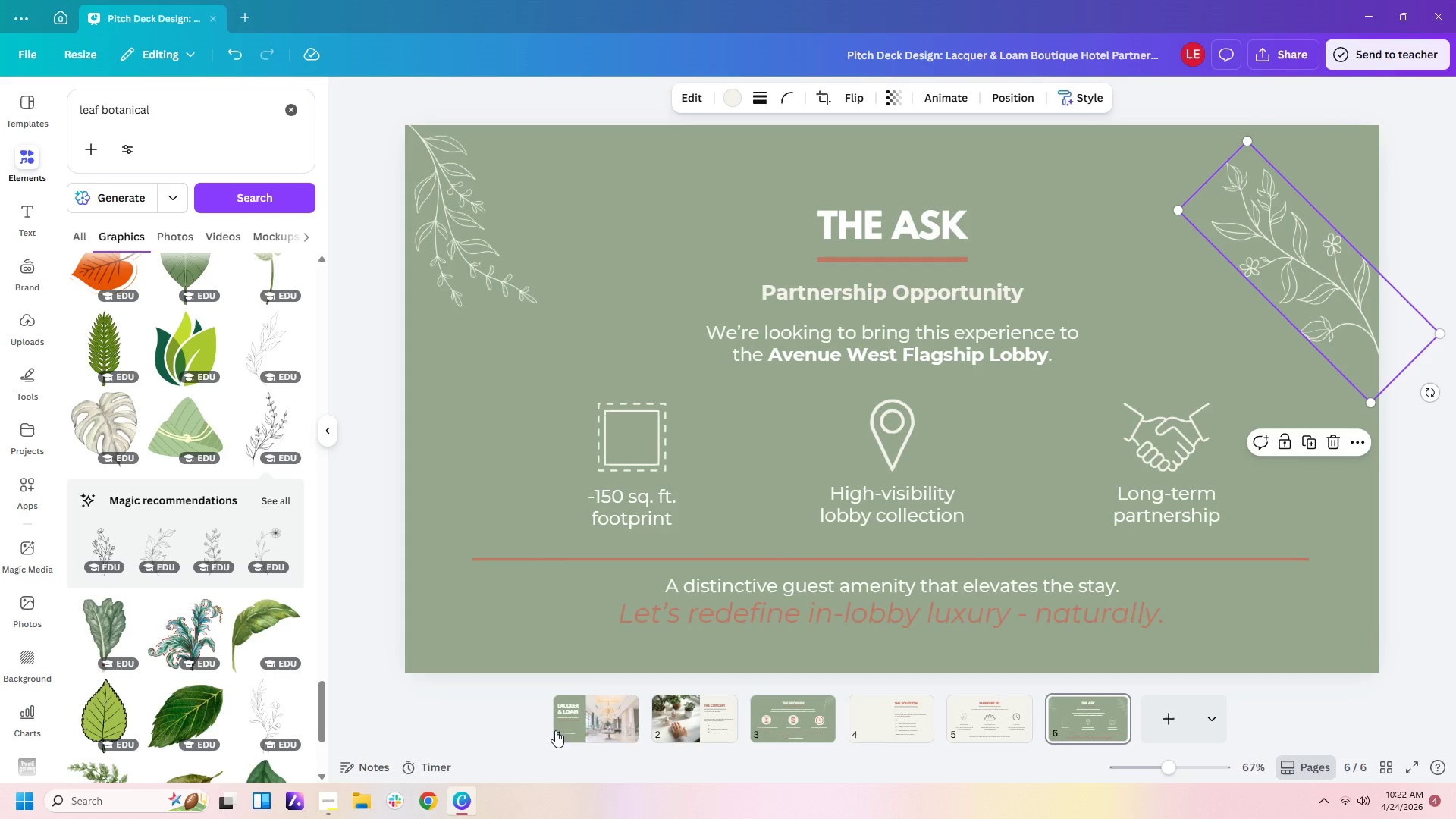 
left_click([560, 720])
 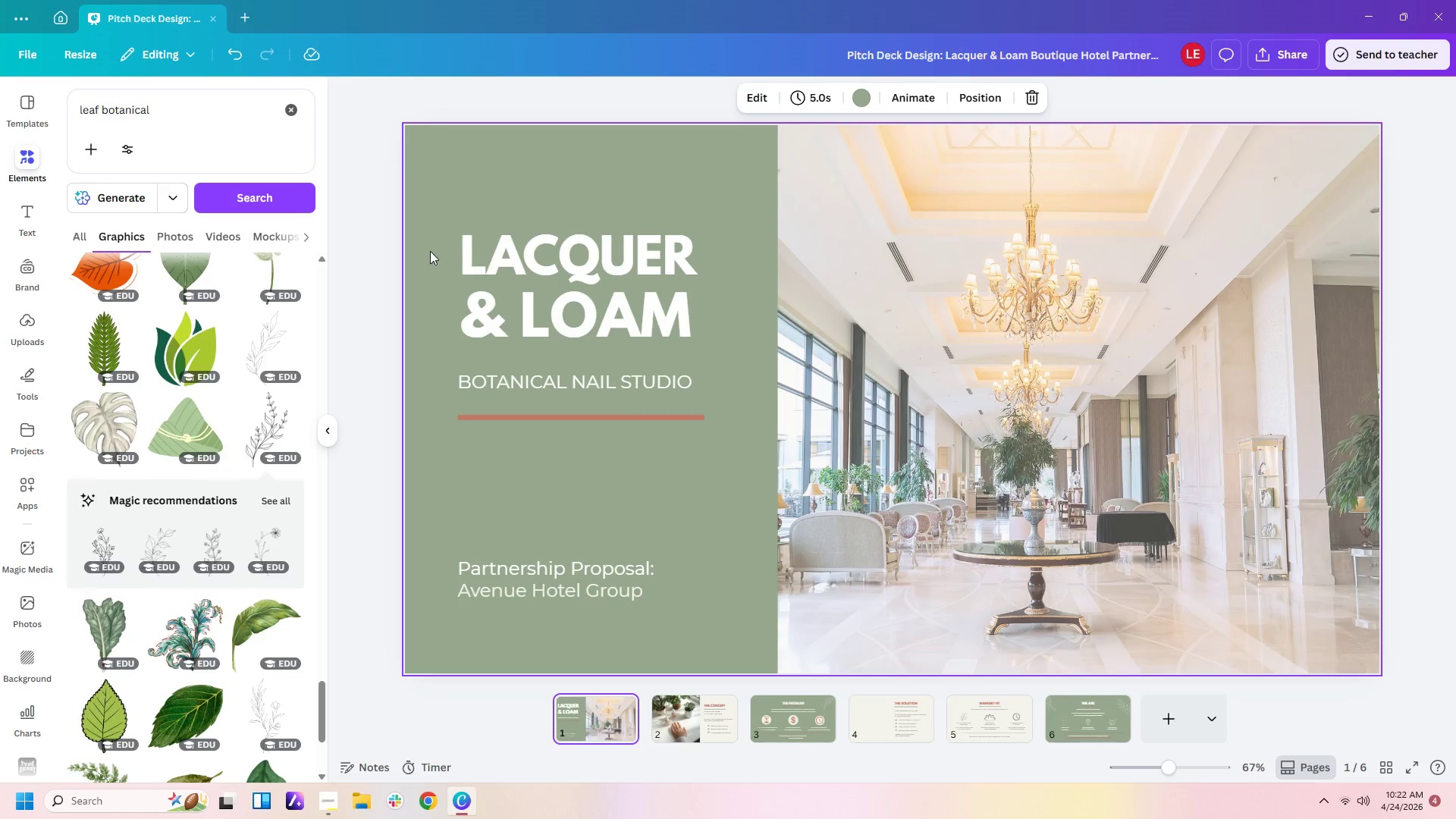 
key(Control+V)
 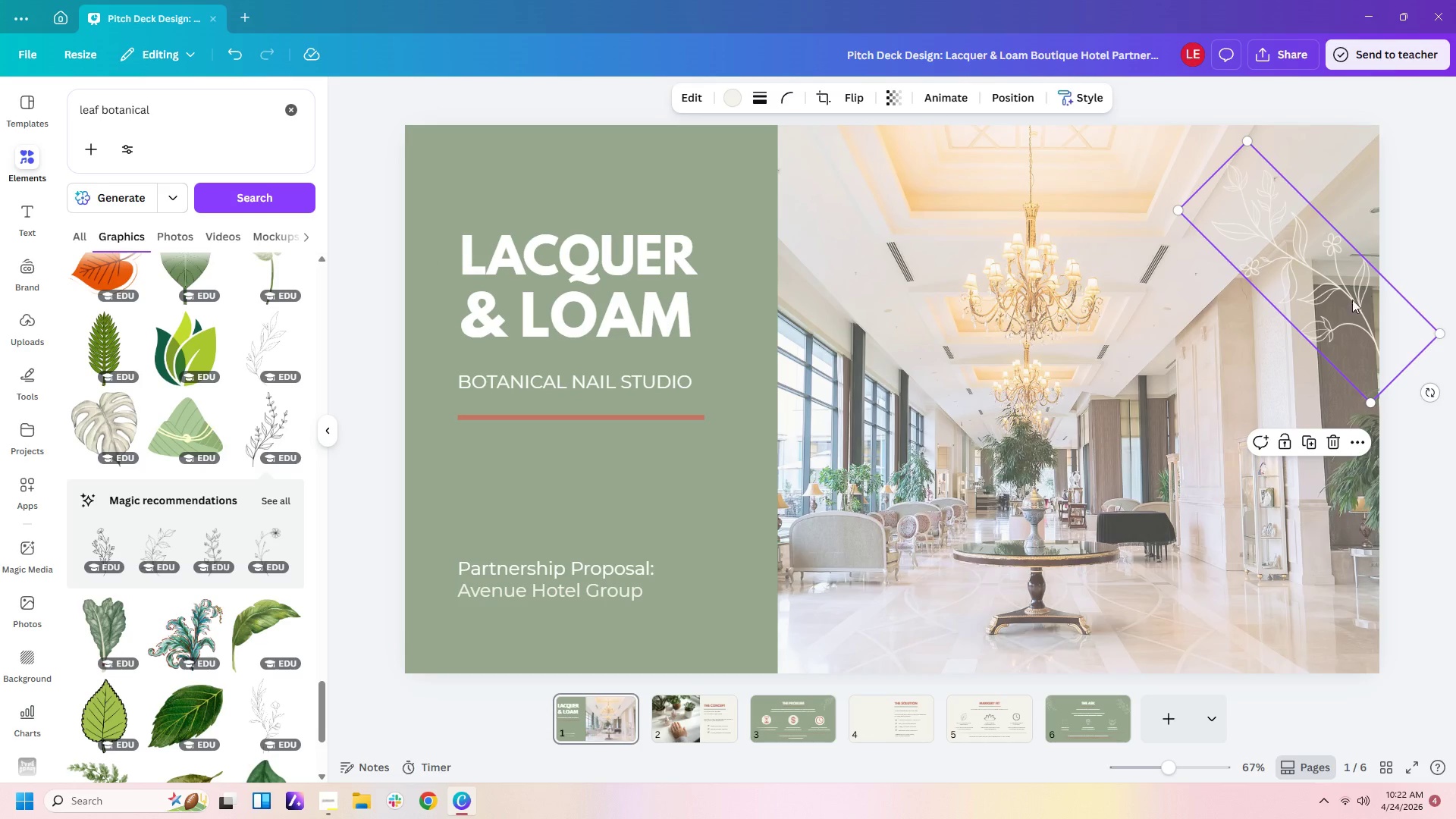 
left_click_drag(start_coordinate=[1345, 303], to_coordinate=[733, 585])
 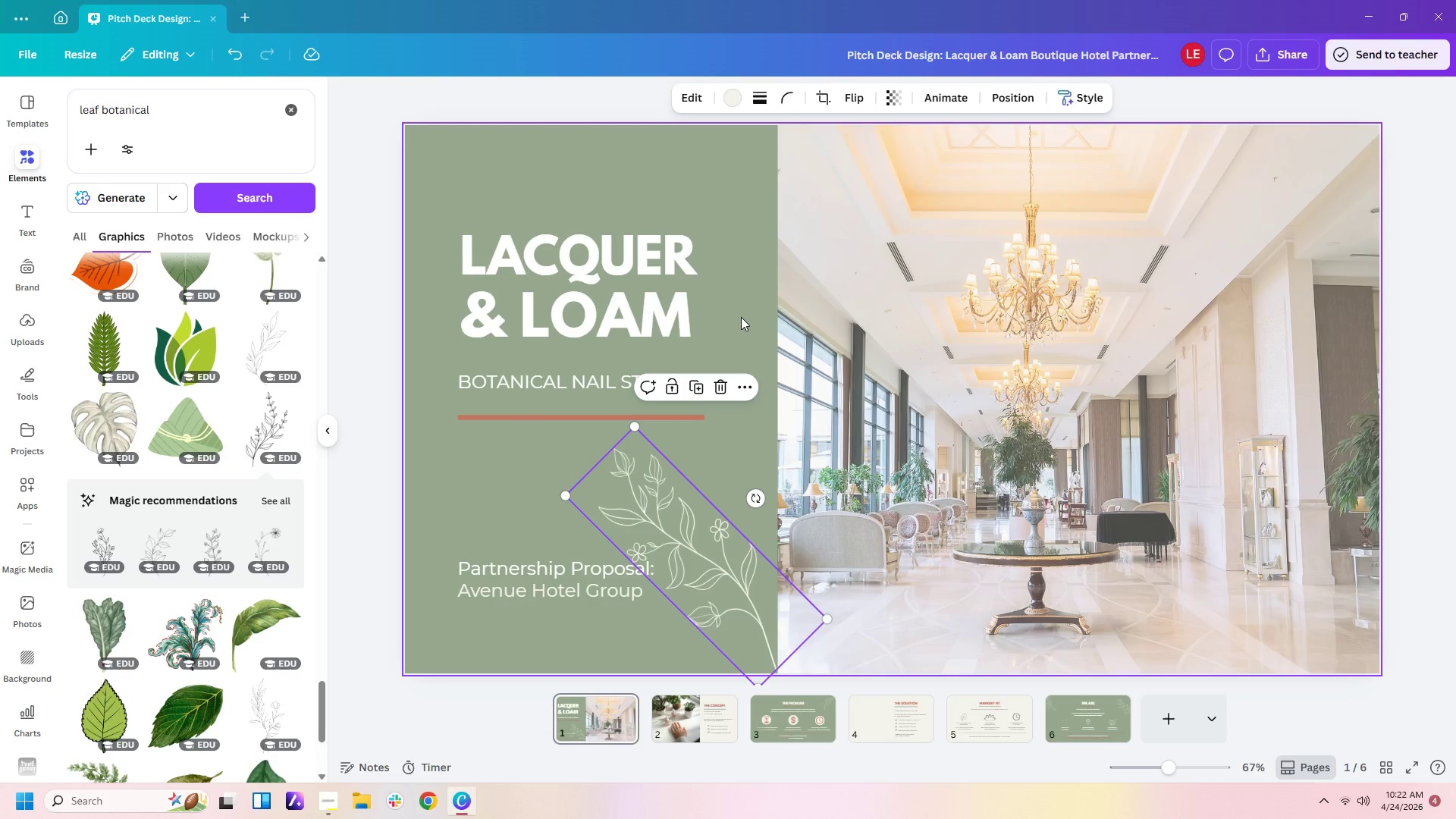 
left_click([741, 317])
 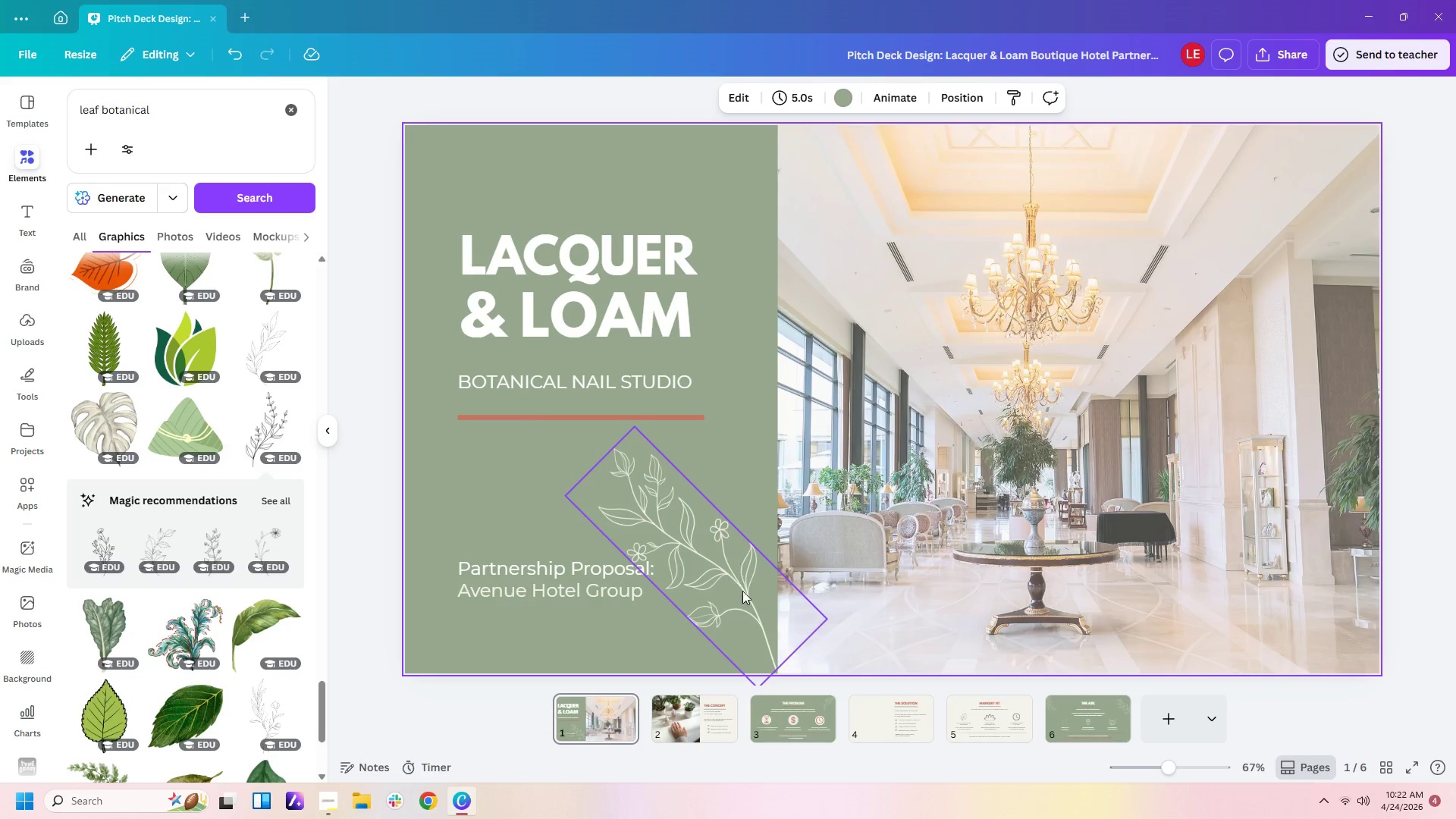 
left_click_drag(start_coordinate=[745, 600], to_coordinate=[765, 263])
 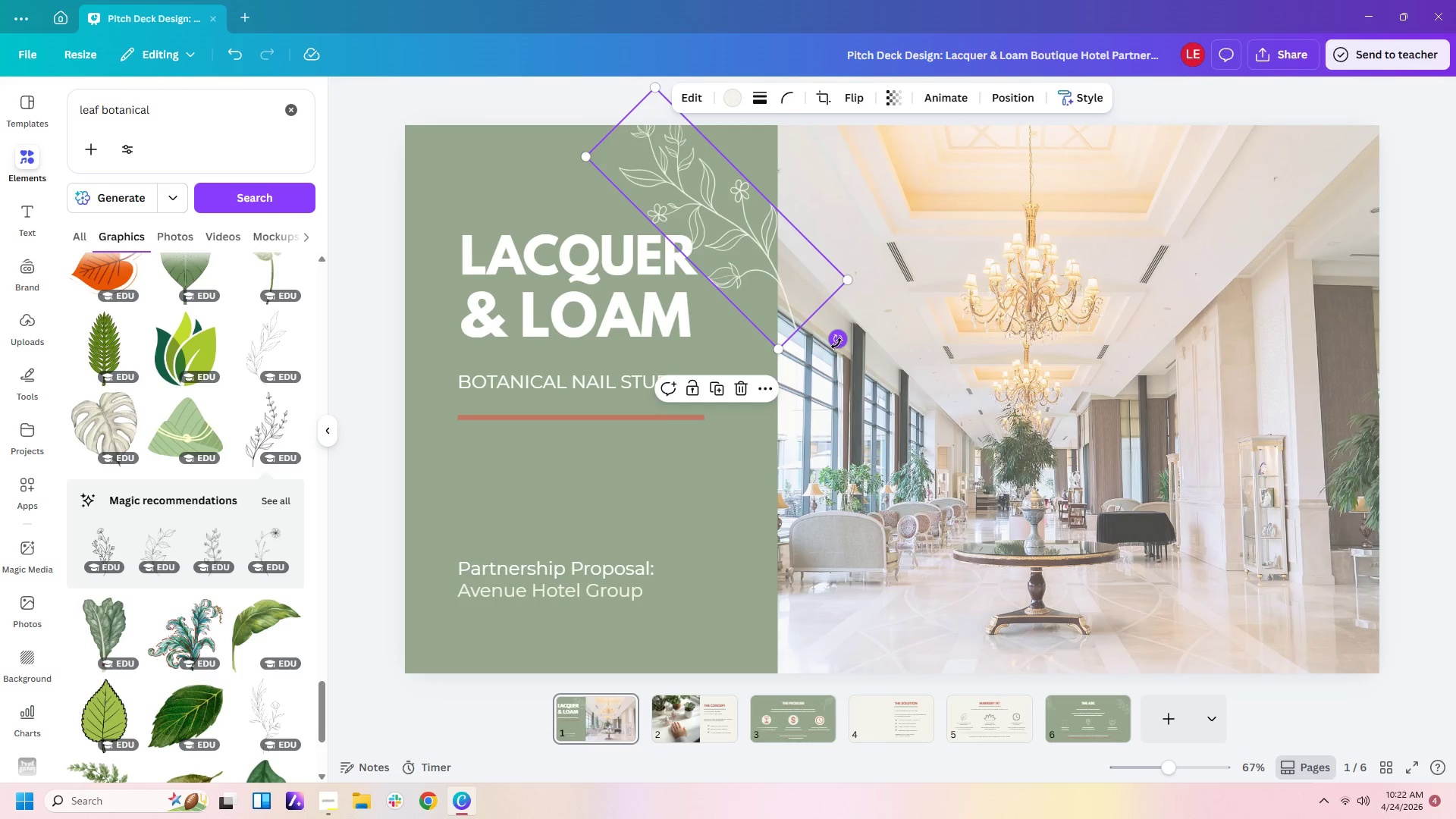 
left_click_drag(start_coordinate=[836, 344], to_coordinate=[500, 274])
 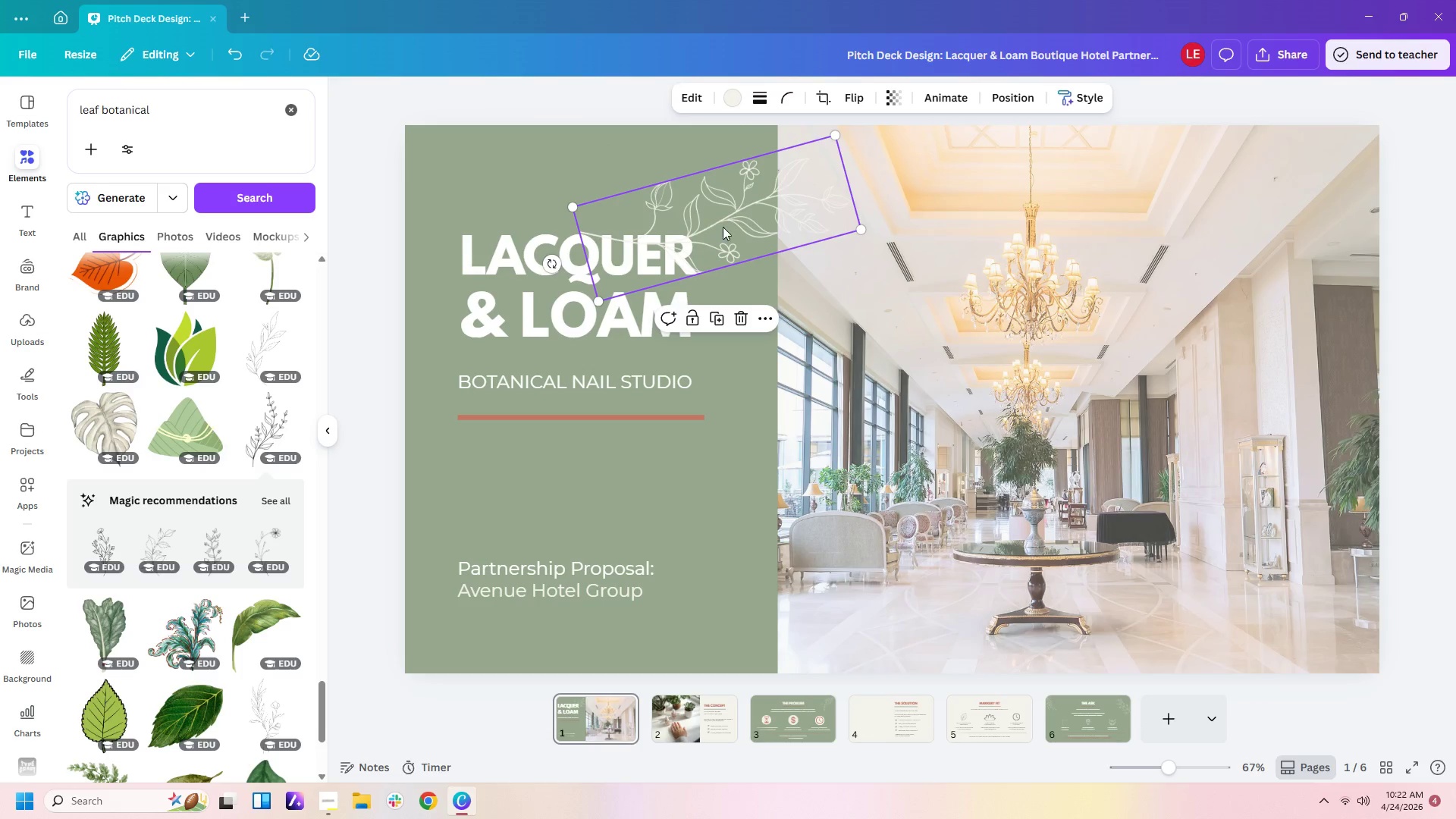 
left_click_drag(start_coordinate=[728, 230], to_coordinate=[541, 192])
 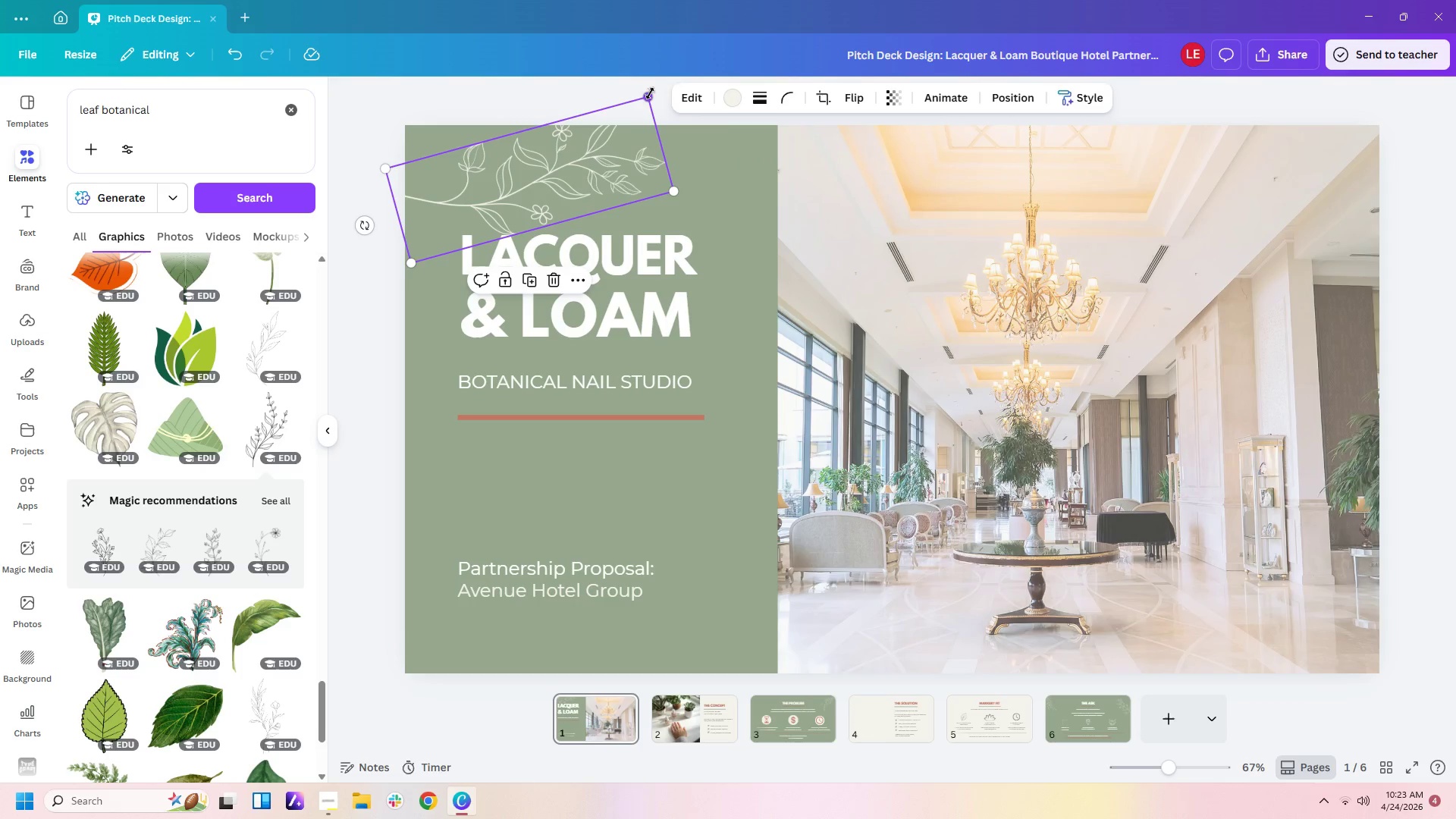 
left_click_drag(start_coordinate=[650, 93], to_coordinate=[593, 155])
 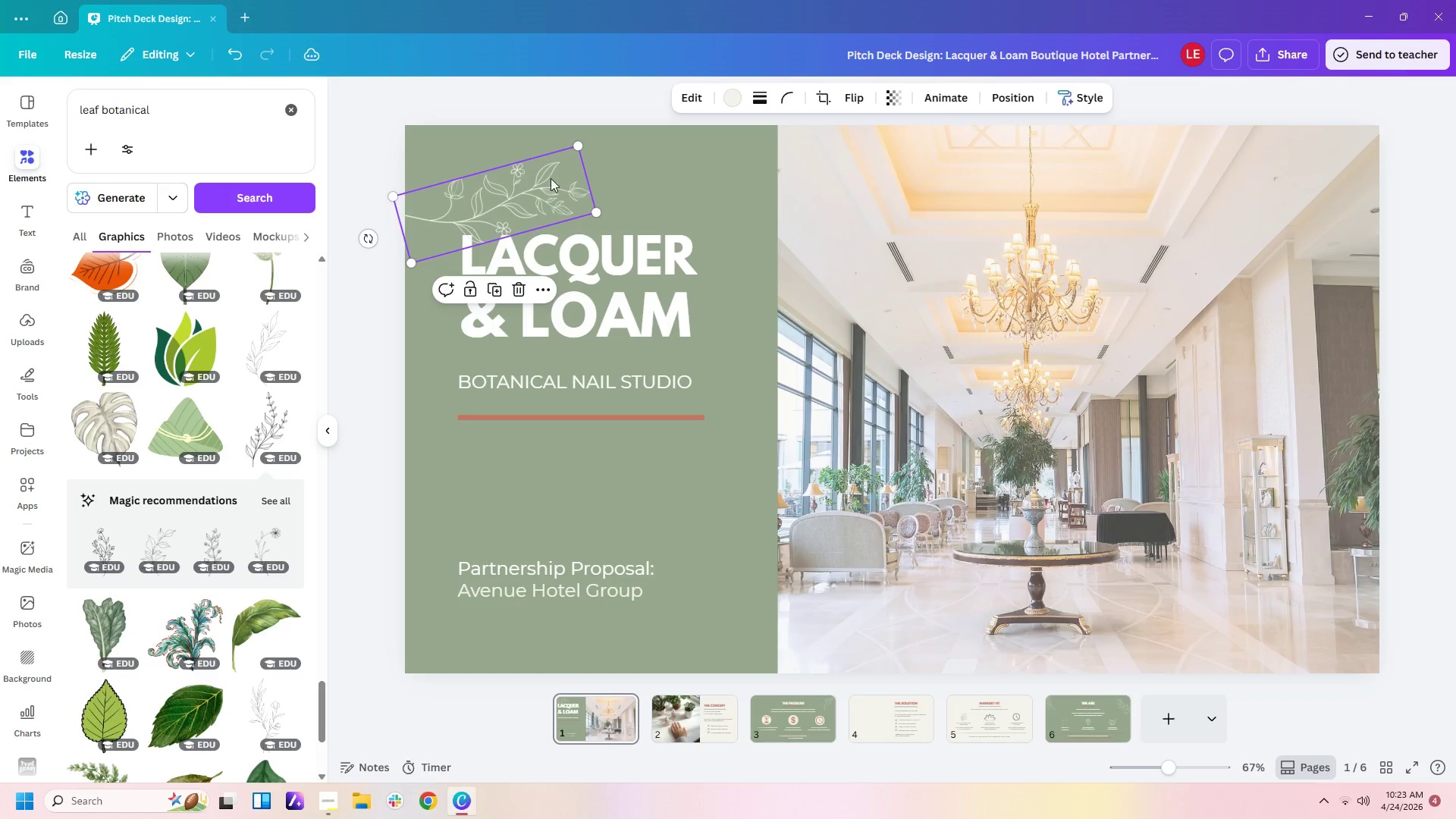 
left_click_drag(start_coordinate=[535, 184], to_coordinate=[519, 171])
 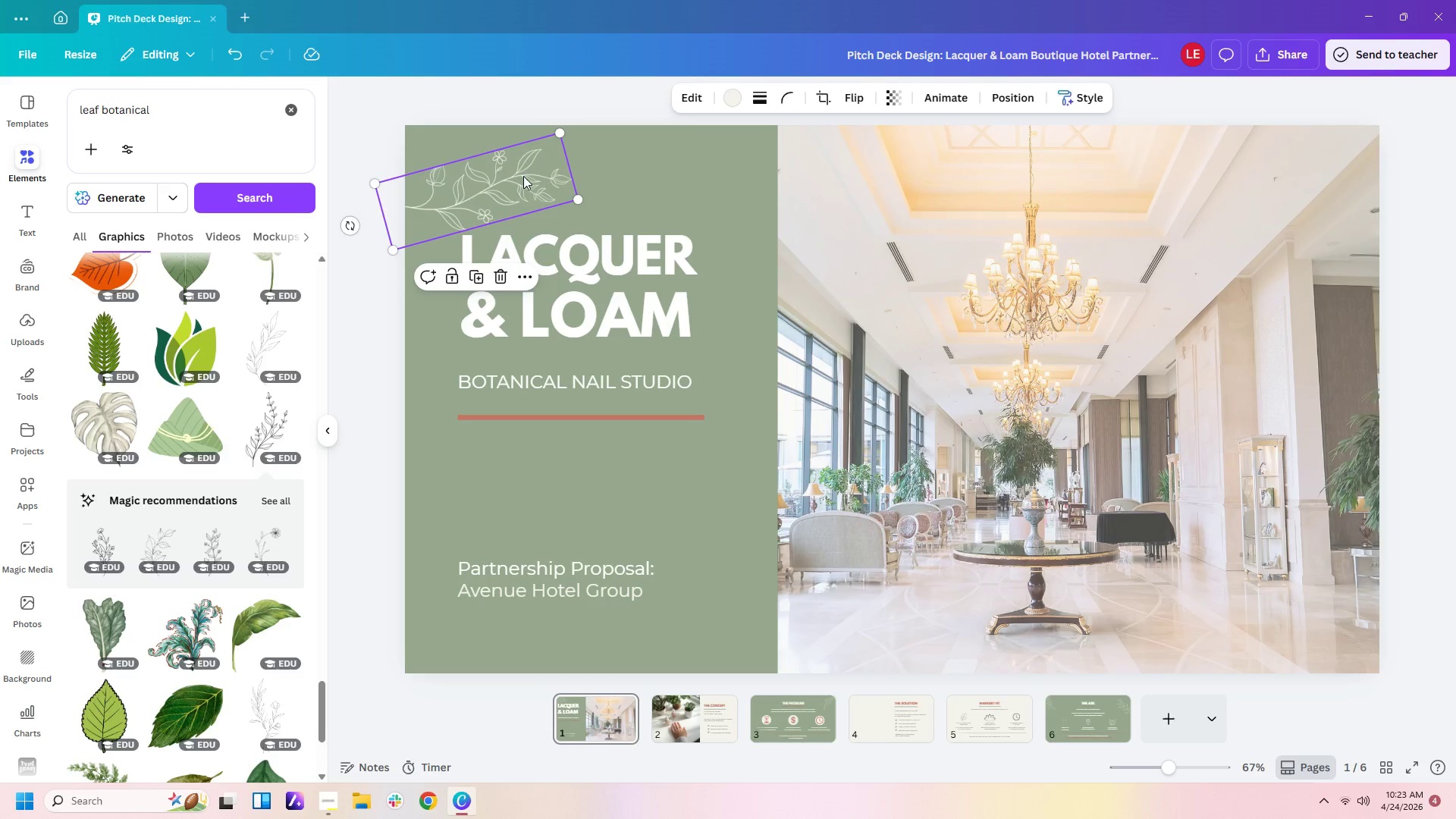 
left_click_drag(start_coordinate=[511, 185], to_coordinate=[484, 165])
 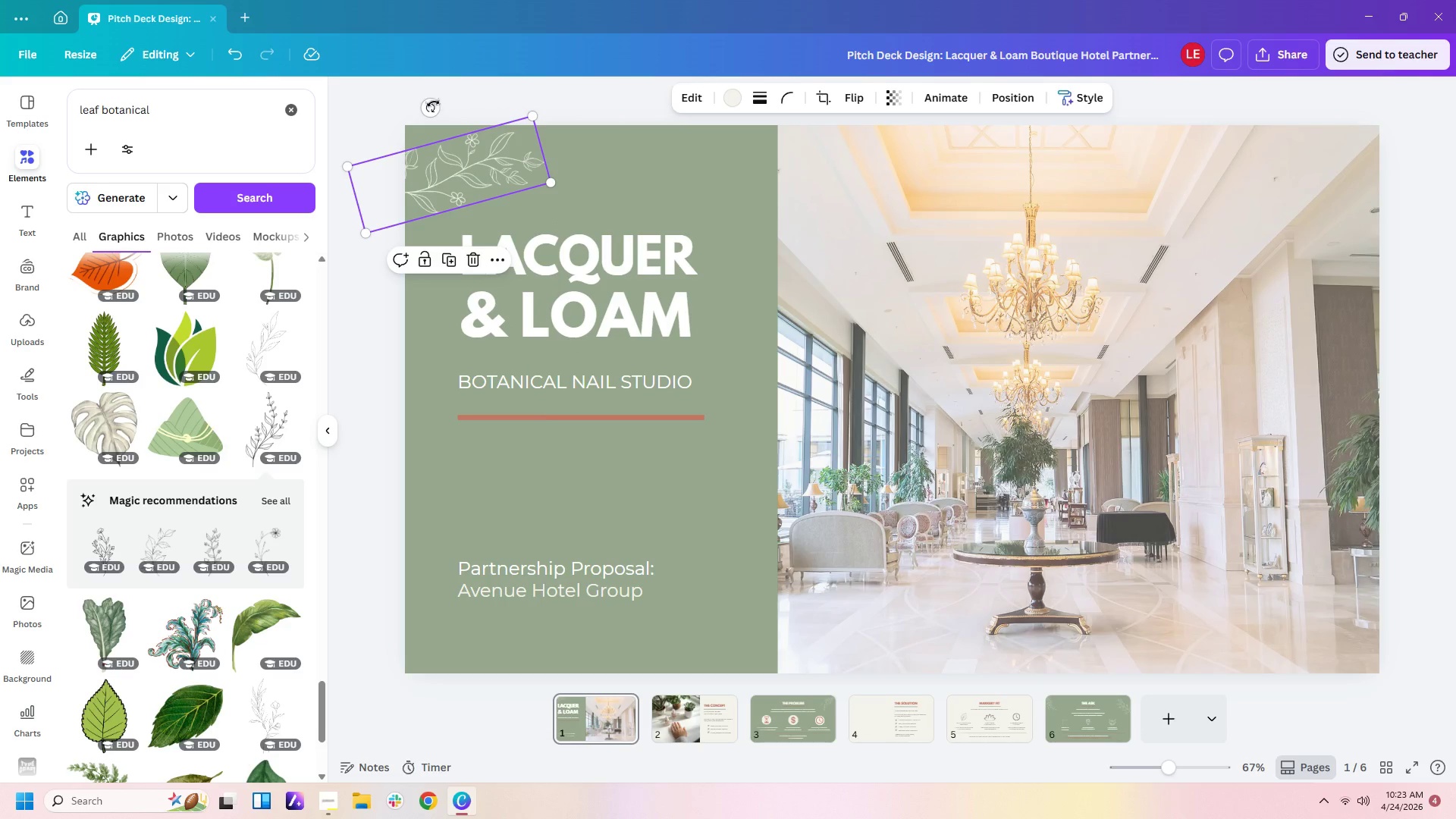 
left_click_drag(start_coordinate=[431, 106], to_coordinate=[393, 99])
 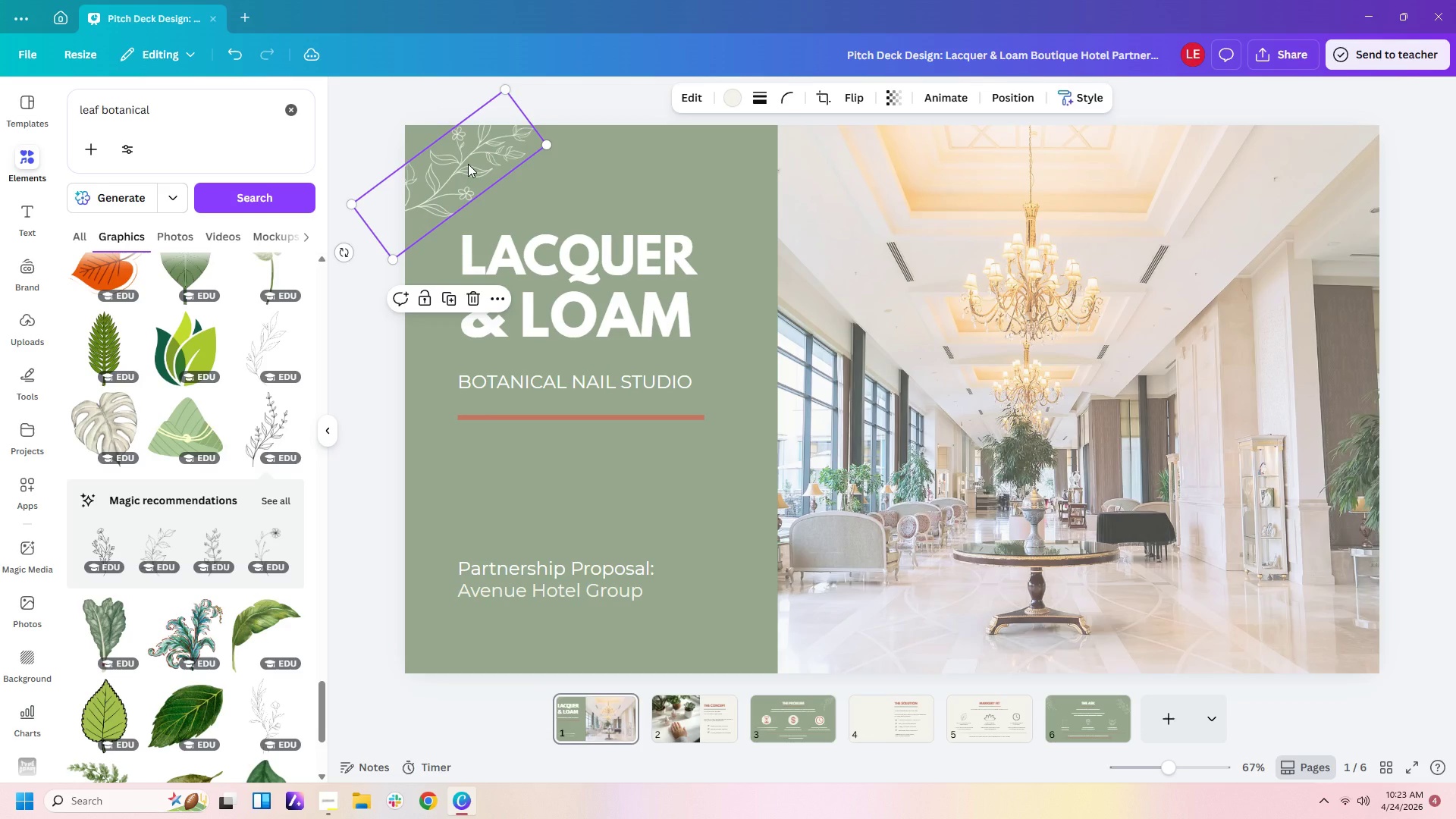 
left_click_drag(start_coordinate=[468, 164], to_coordinate=[453, 185])
 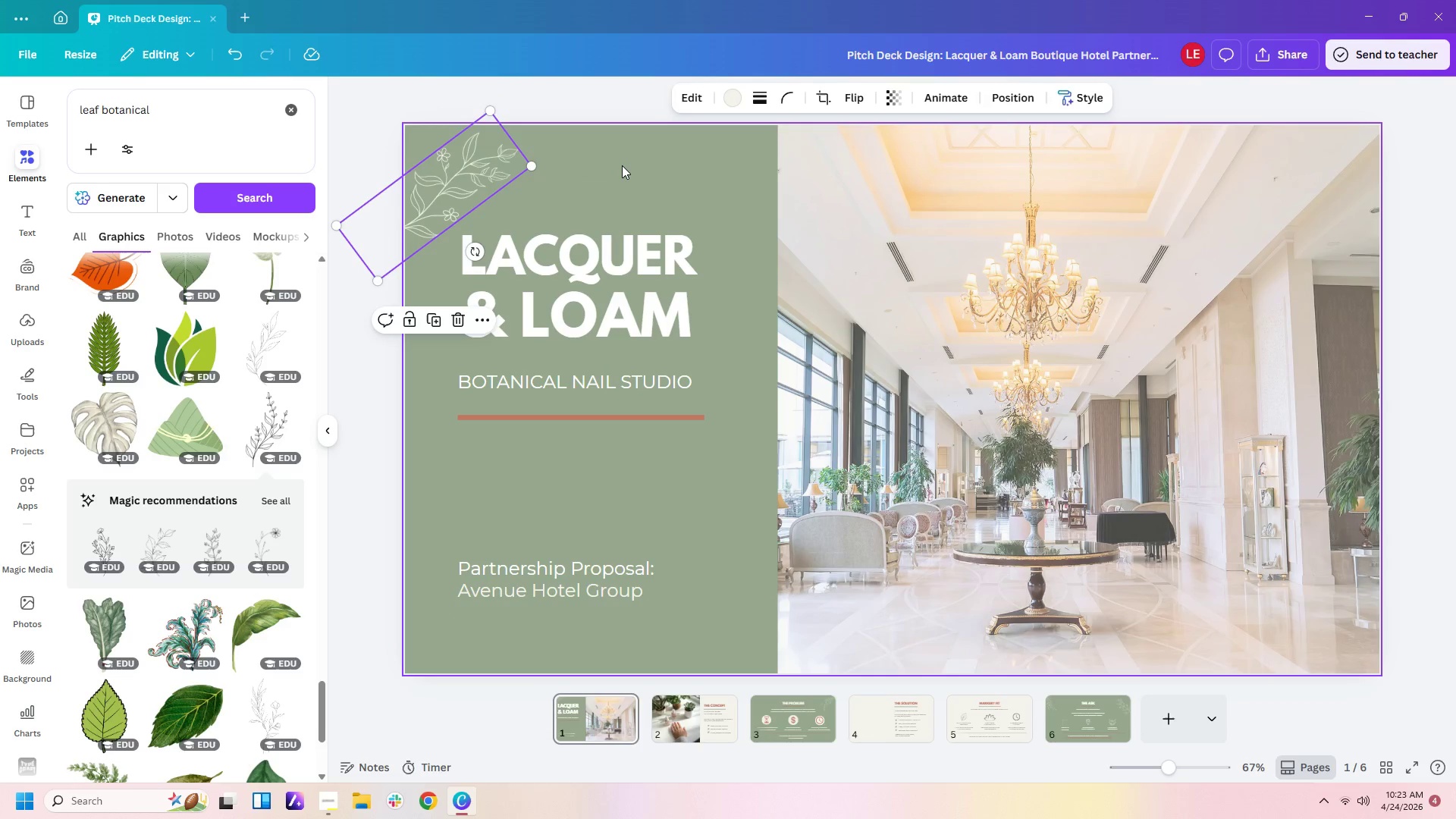 
left_click([622, 165])
 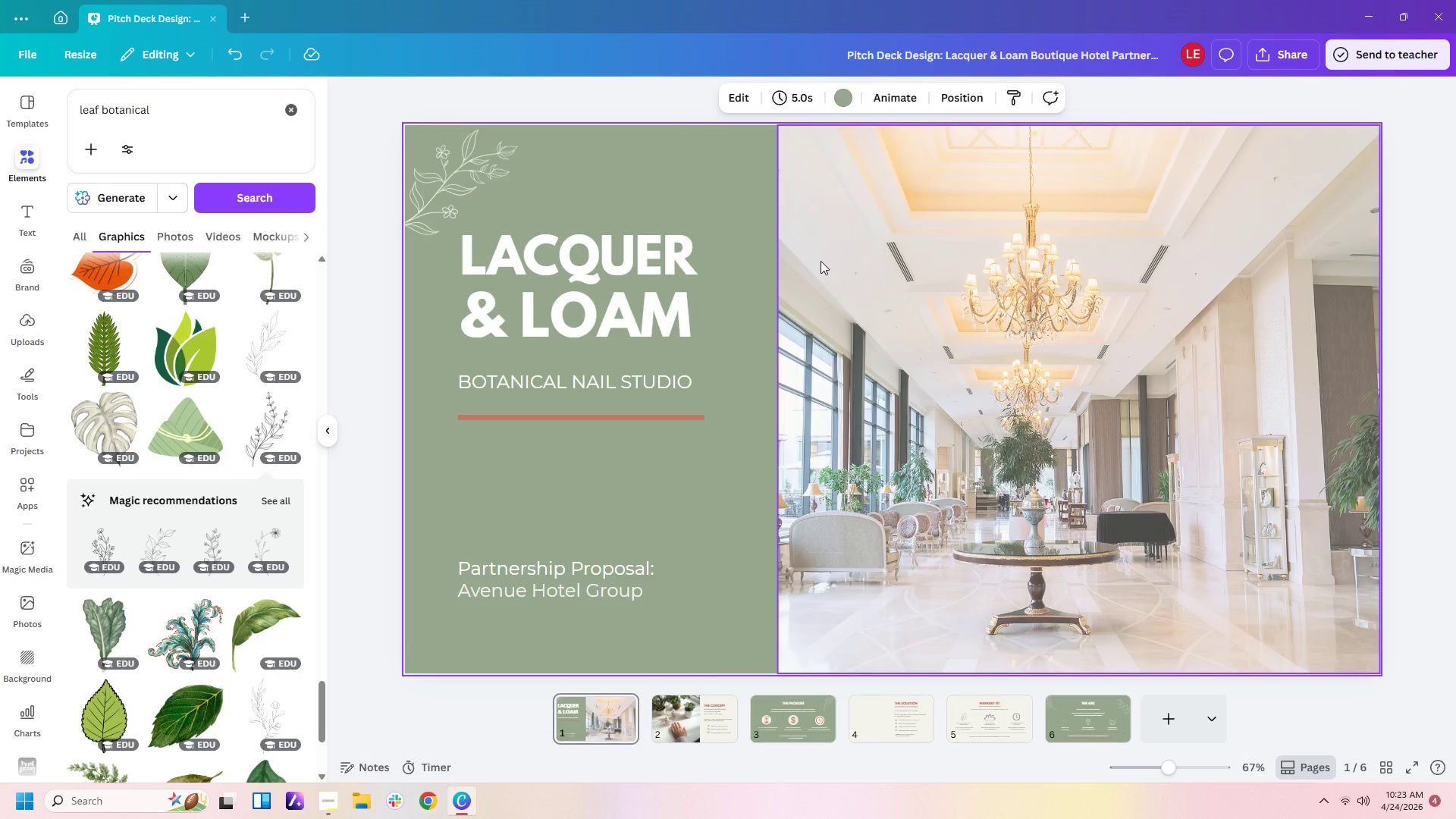 
wait(20.16)
 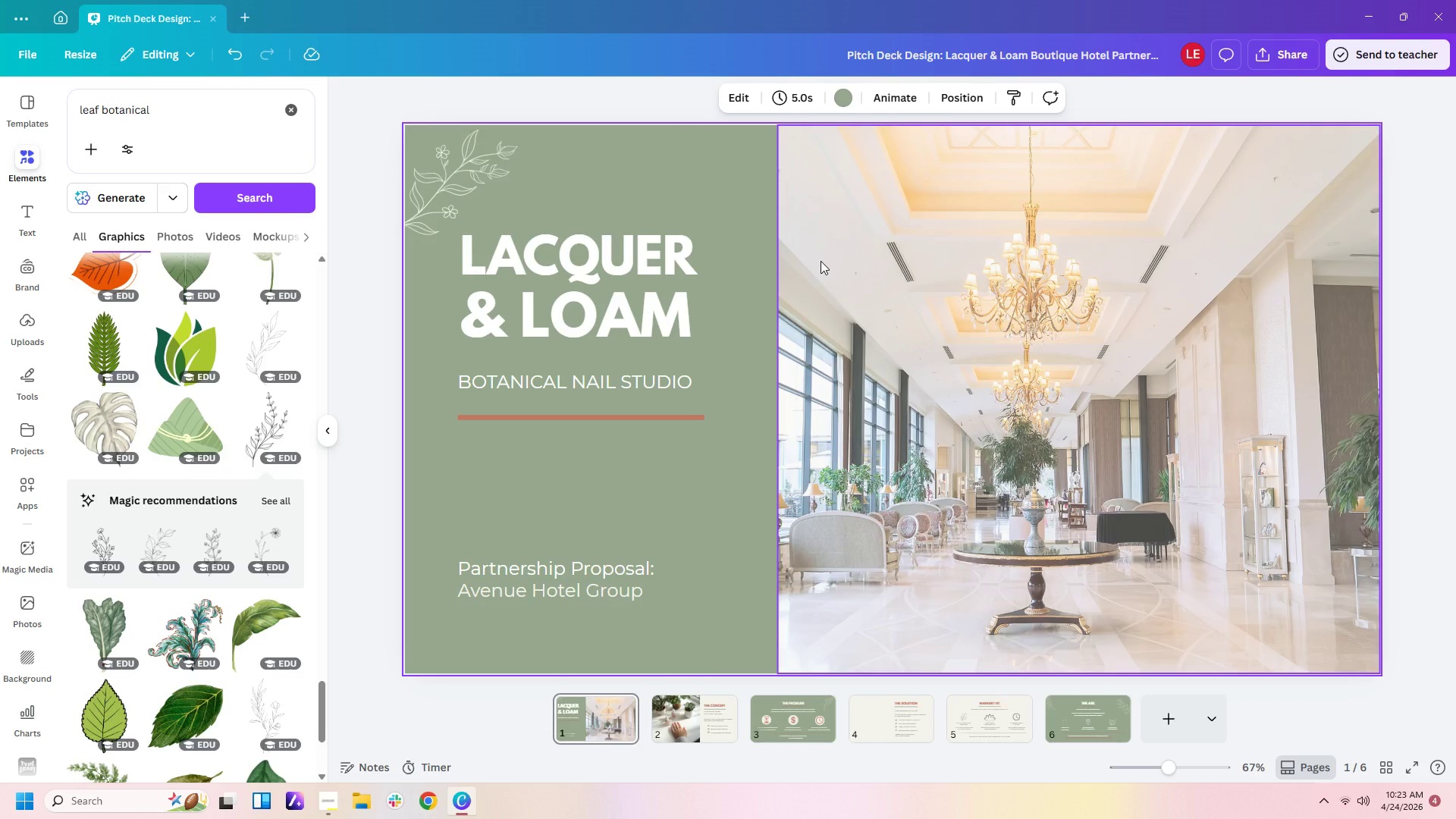 
left_click([601, 96])
 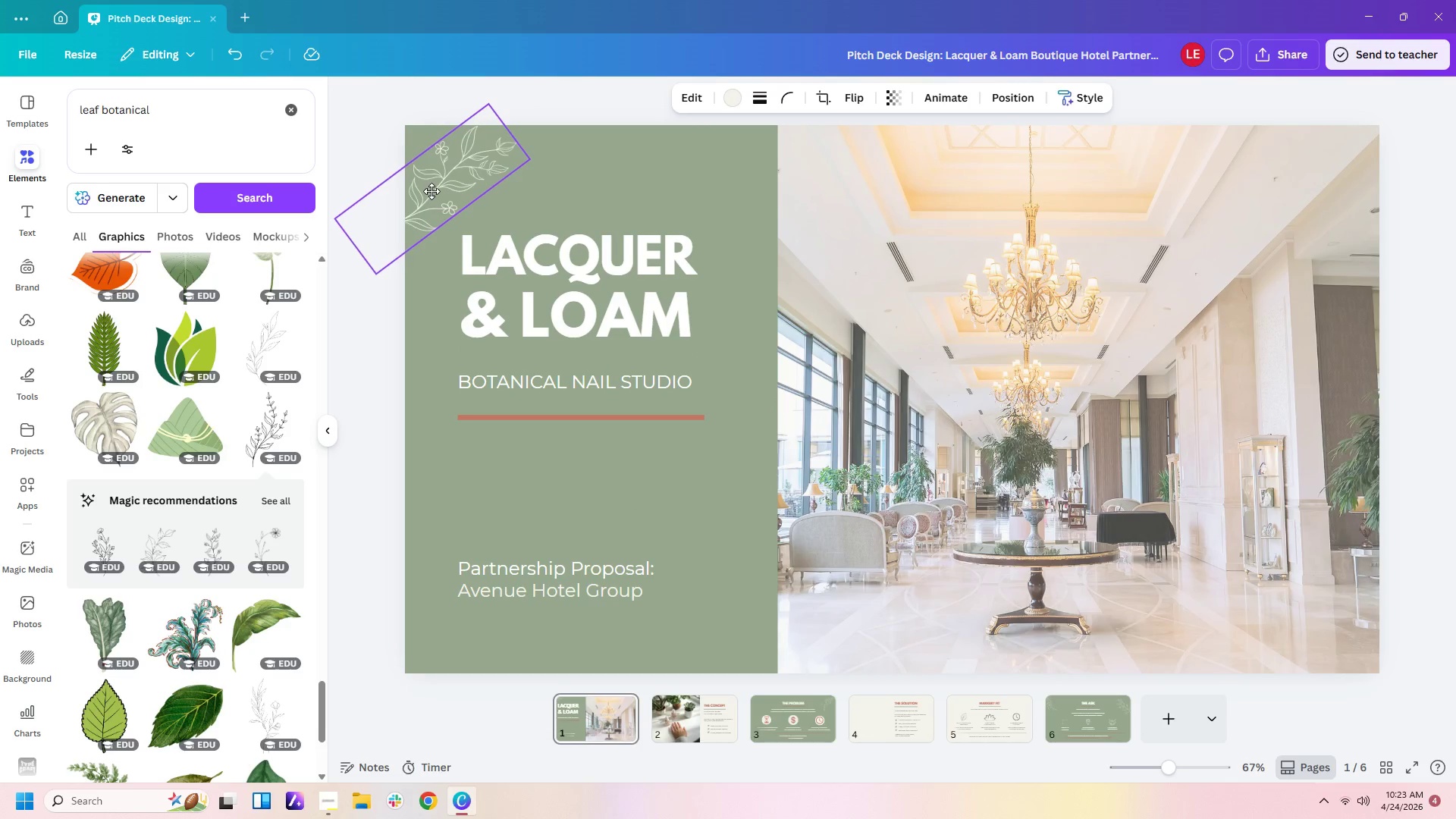 
wait(6.7)
 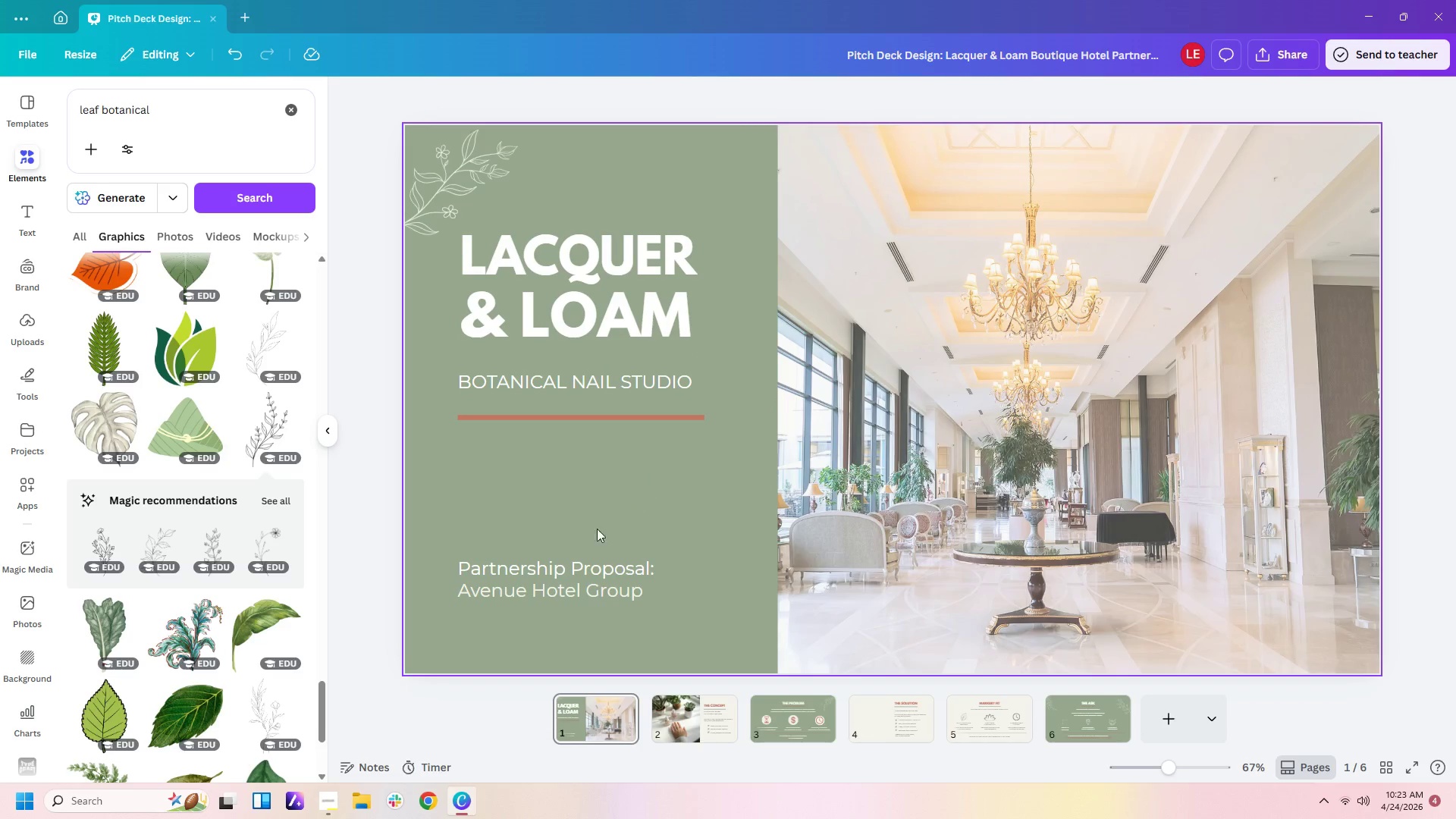 
left_click([754, 314])
 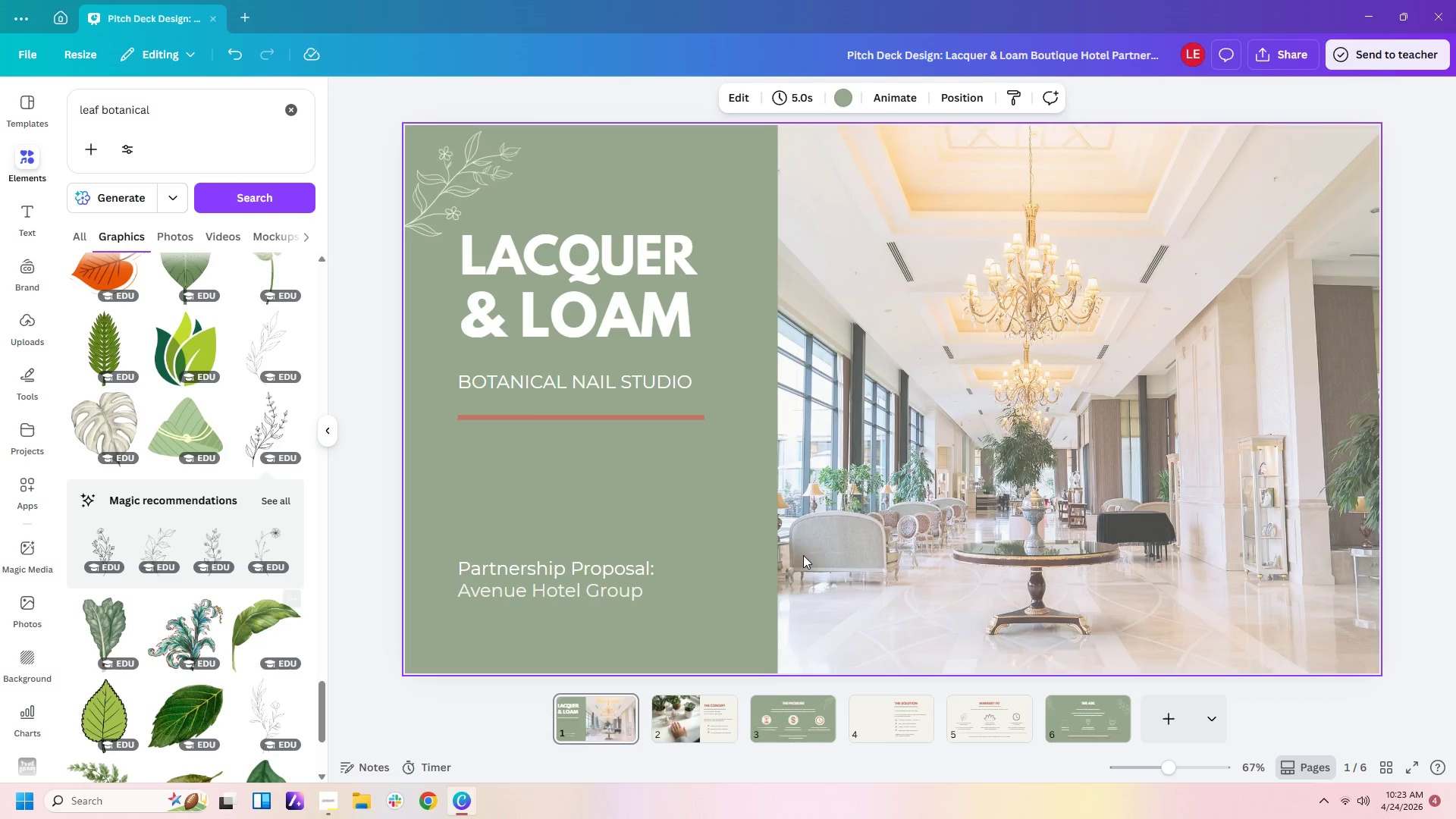 
left_click([868, 723])
 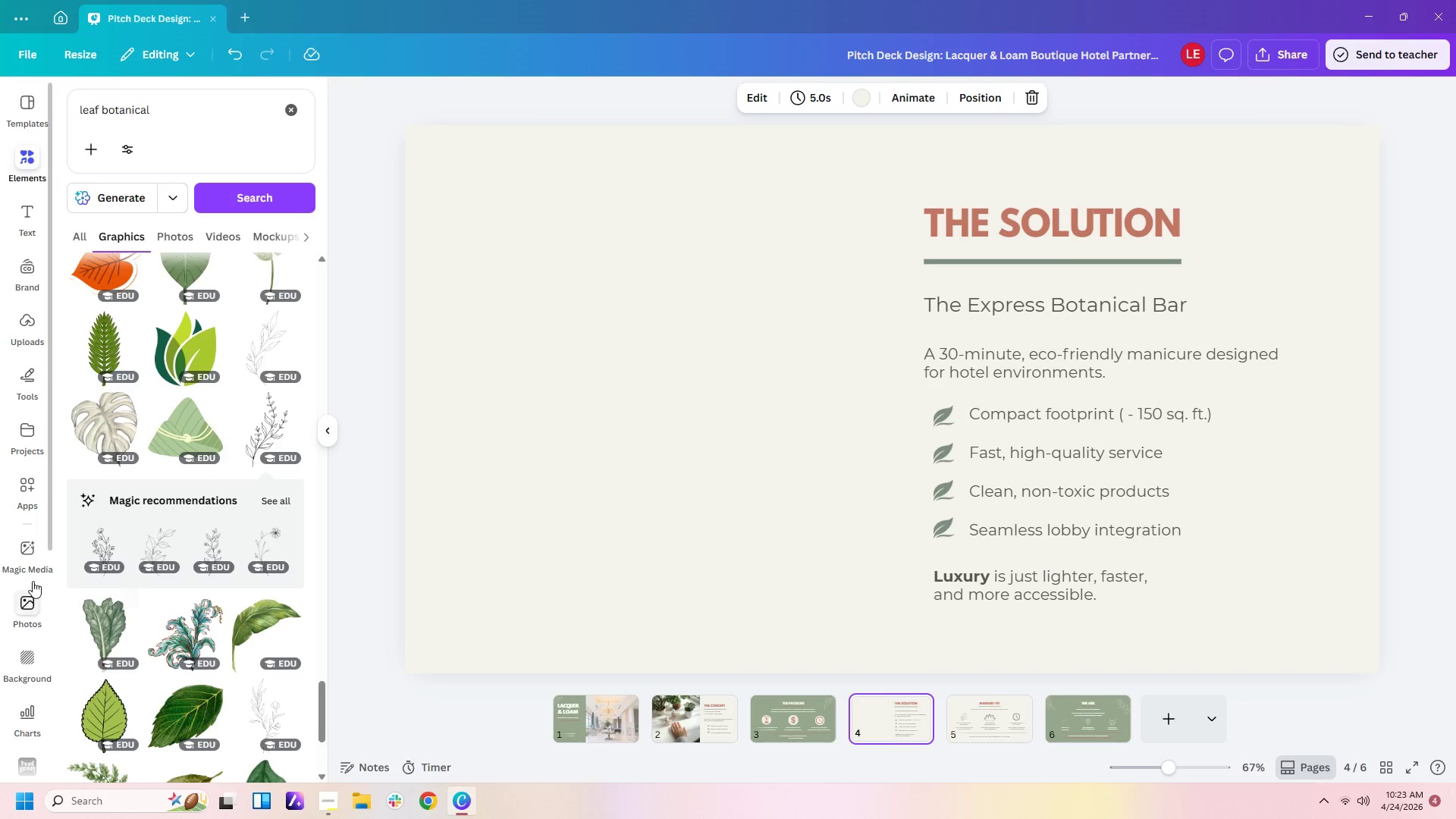 
left_click([33, 557])
 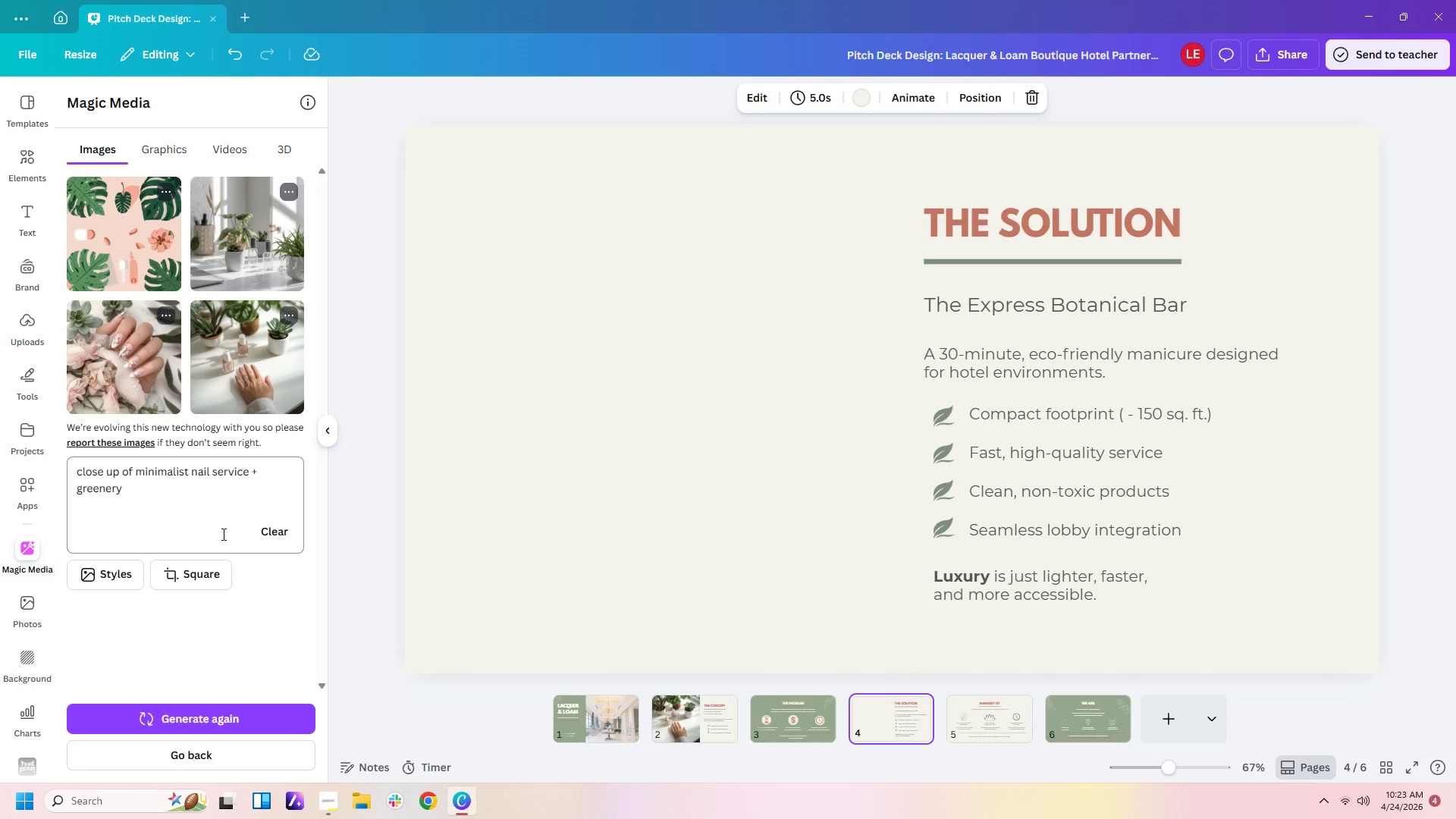 
left_click([243, 714])
 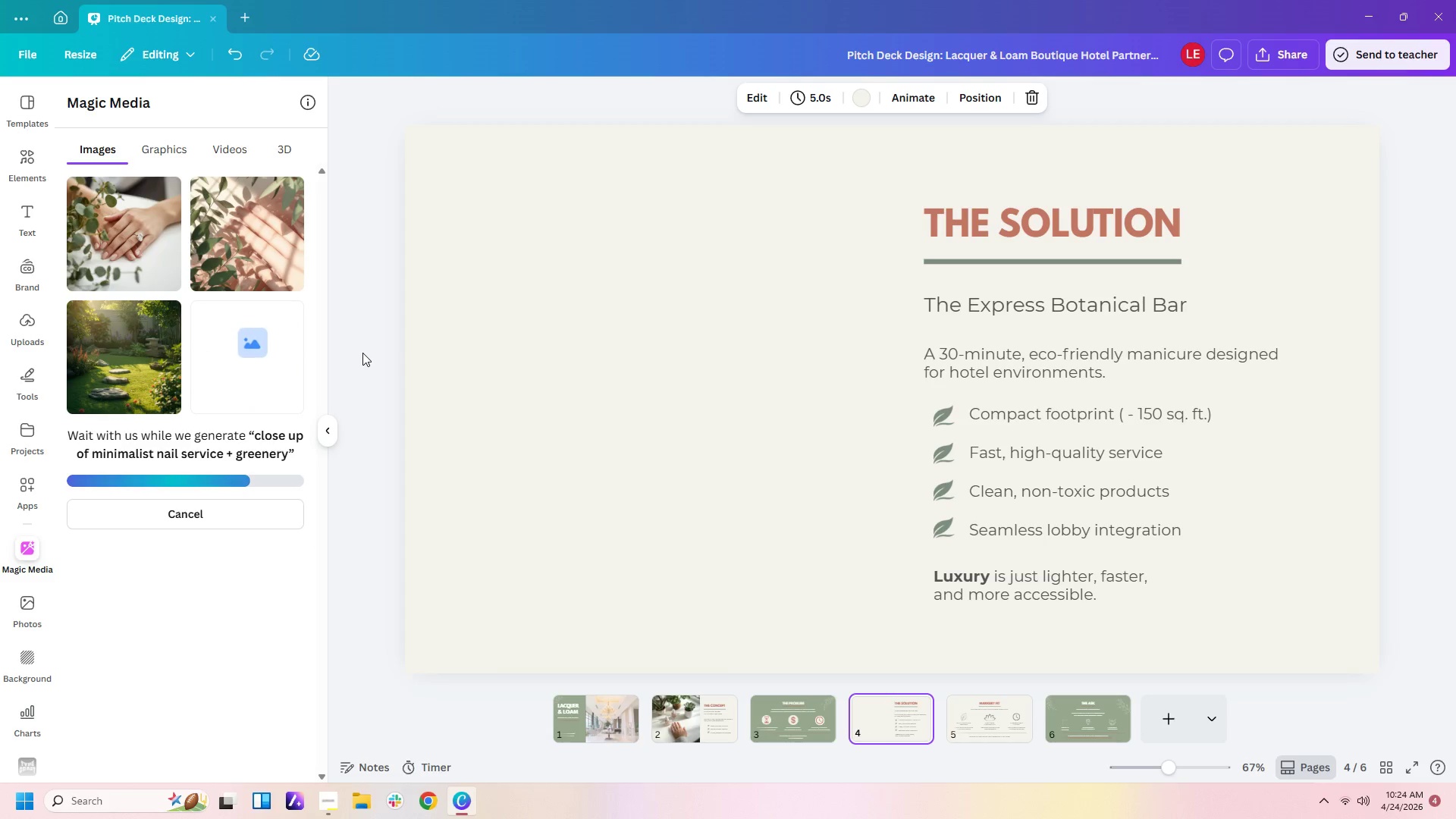 
wait(13.92)
 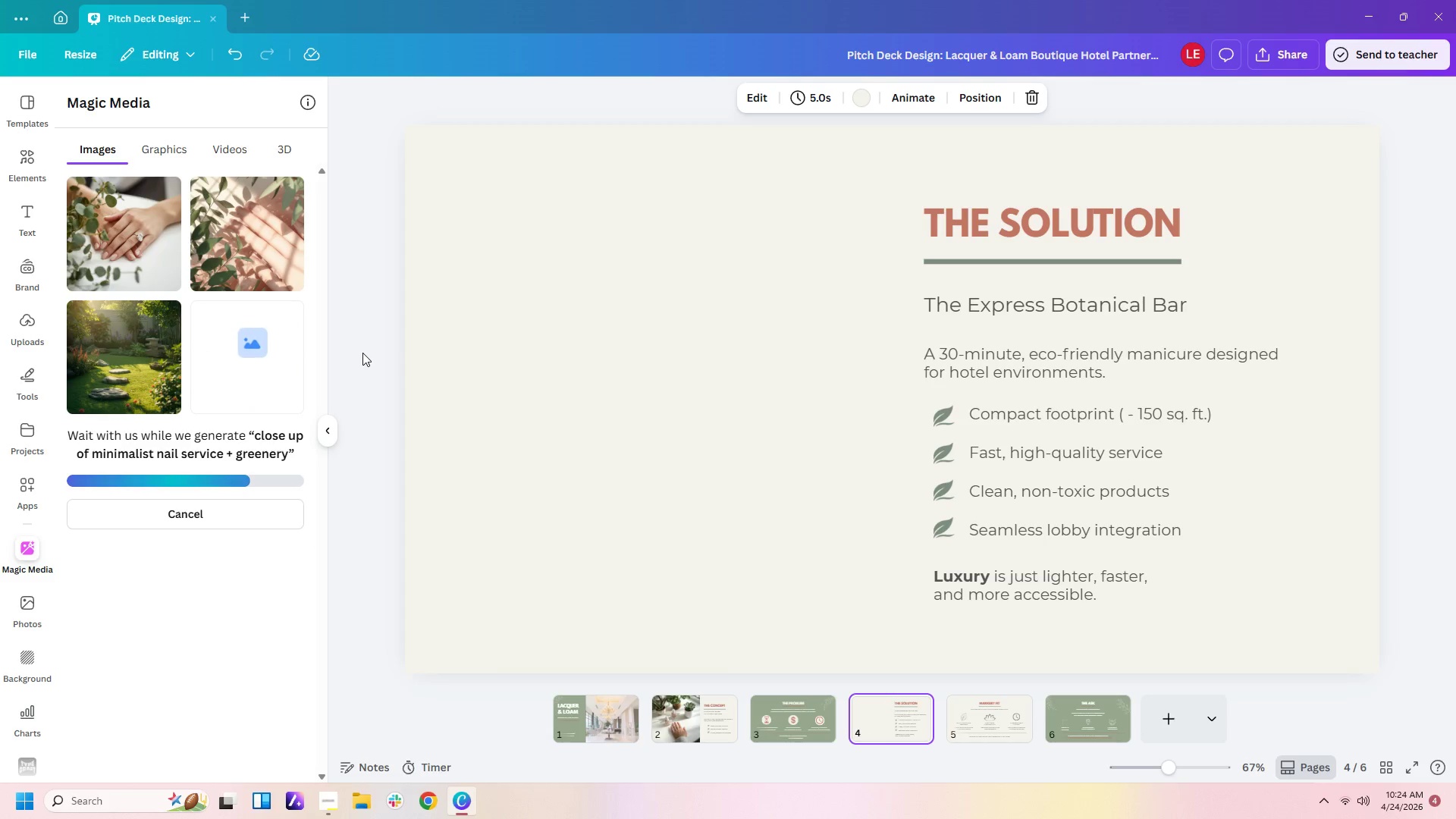 
left_click([109, 265])
 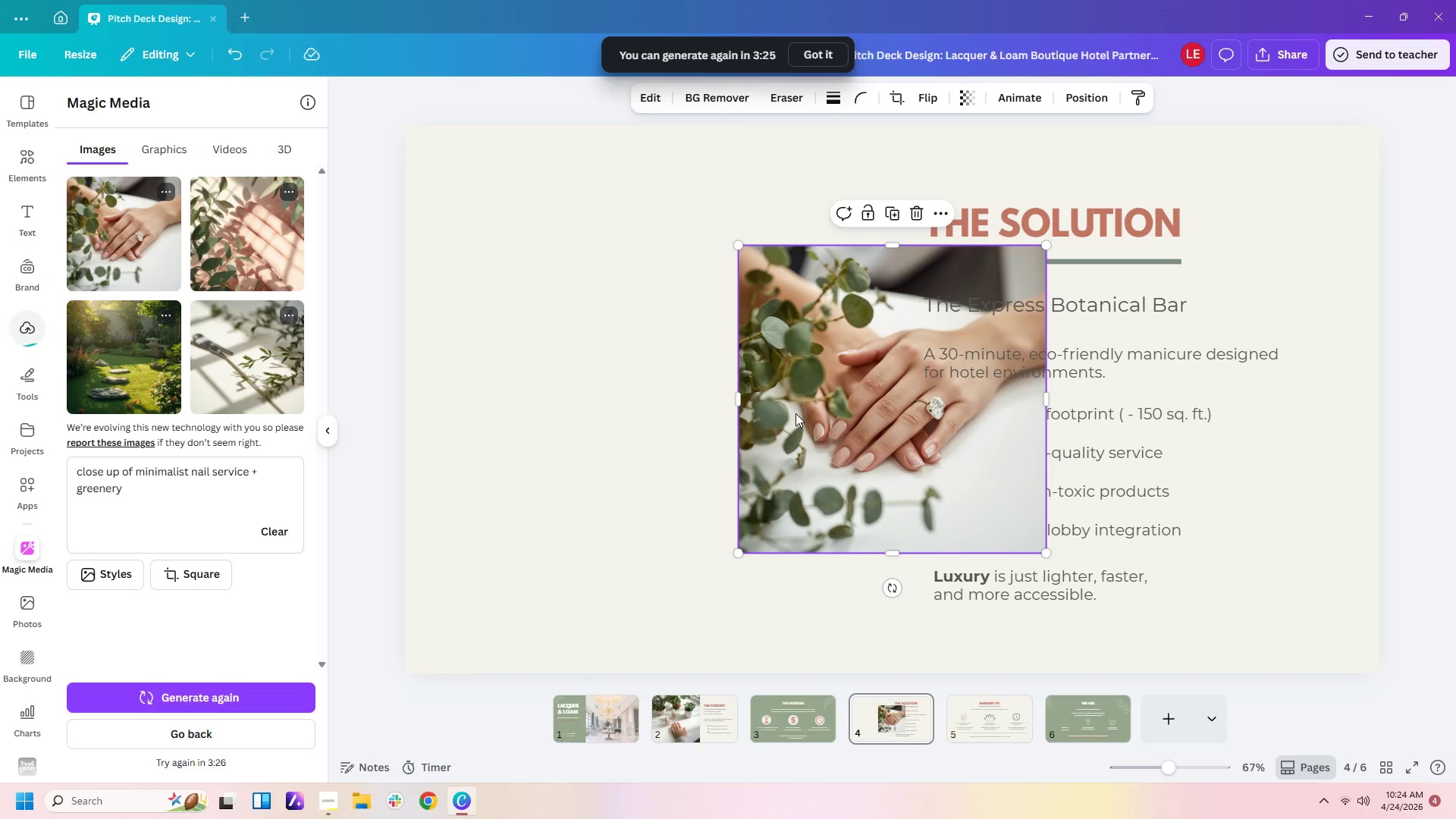 
left_click_drag(start_coordinate=[784, 443], to_coordinate=[450, 322])
 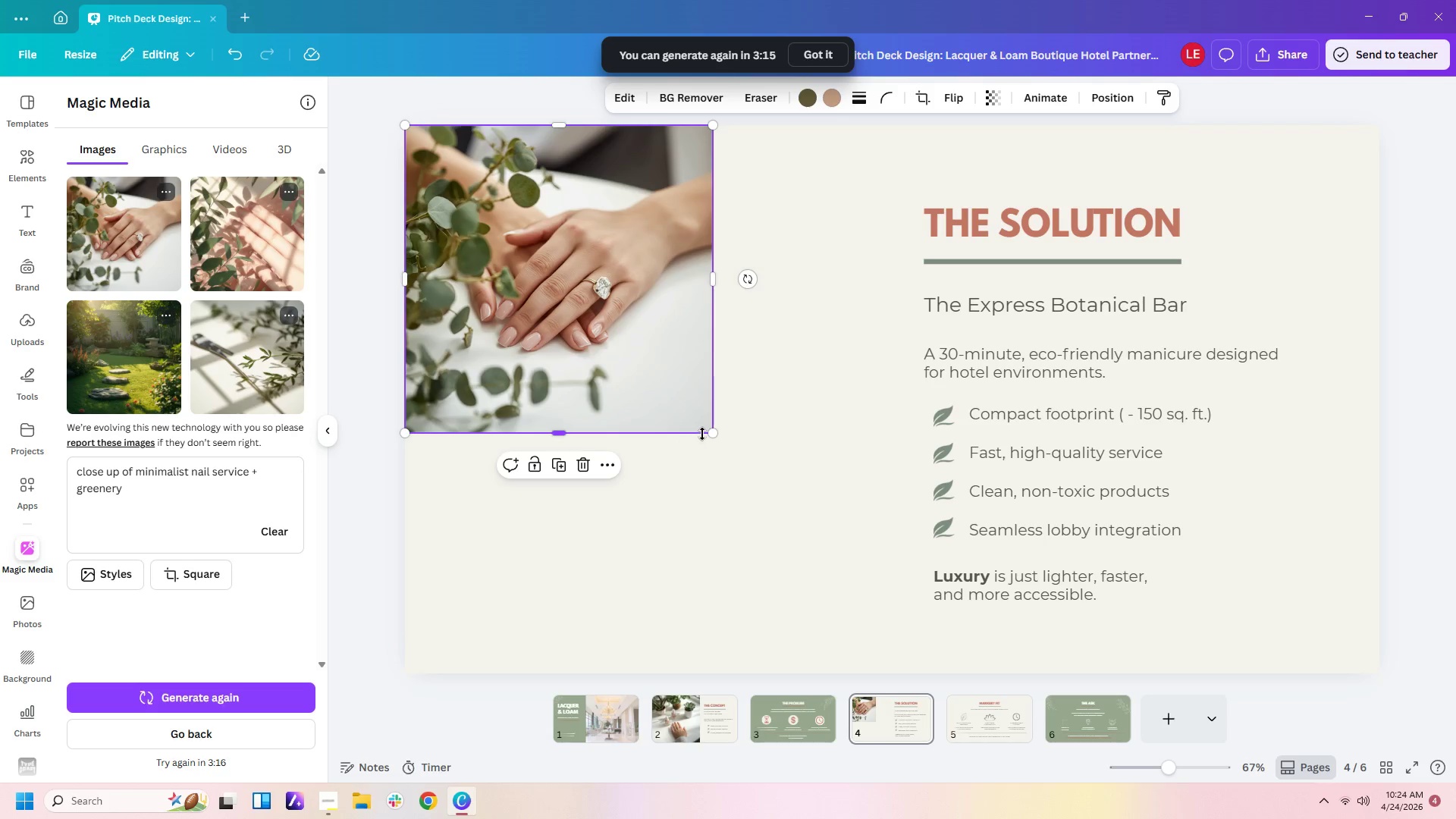 
left_click_drag(start_coordinate=[711, 431], to_coordinate=[849, 773])
 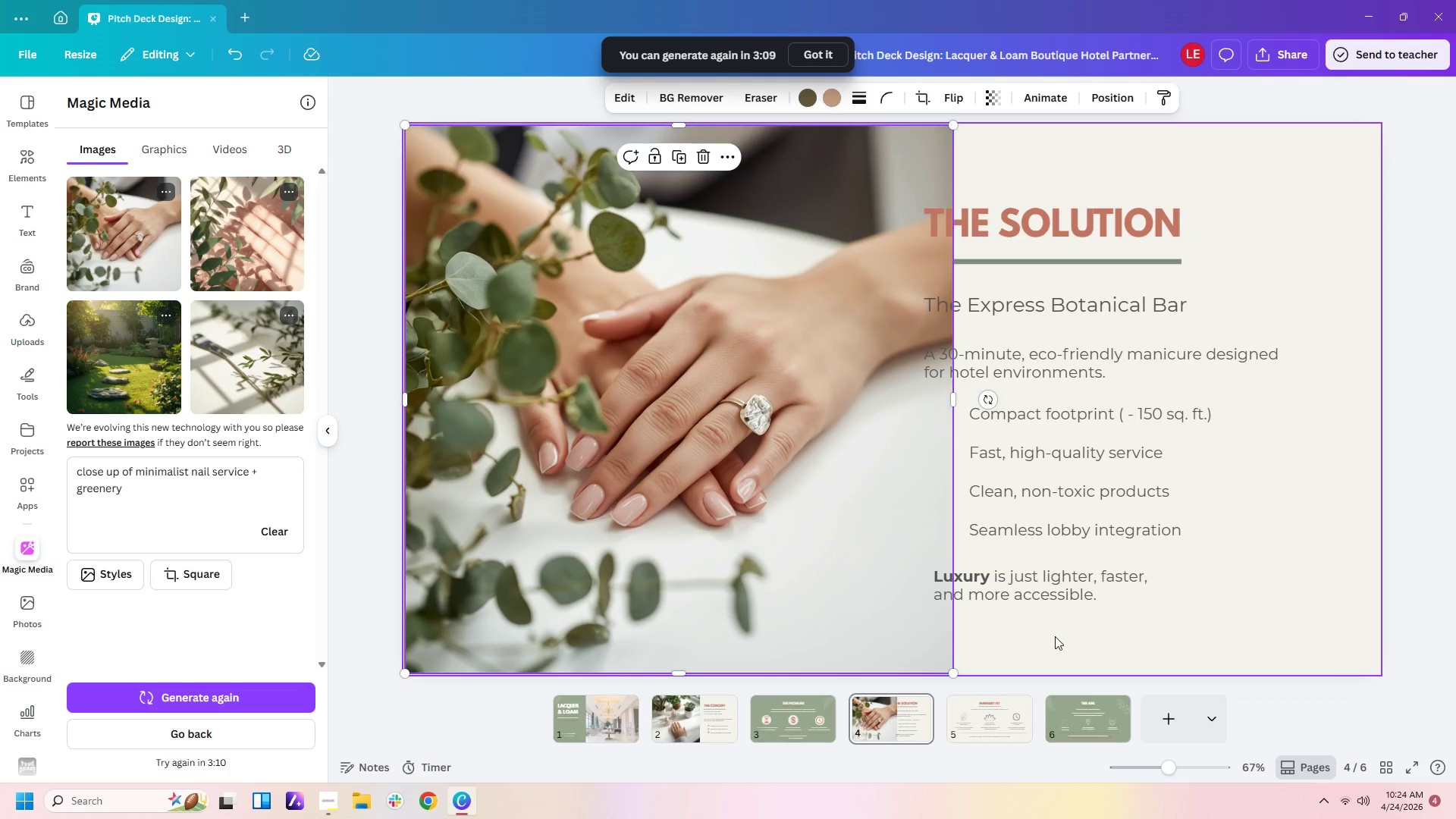 
left_click_drag(start_coordinate=[1054, 636], to_coordinate=[996, 175])
 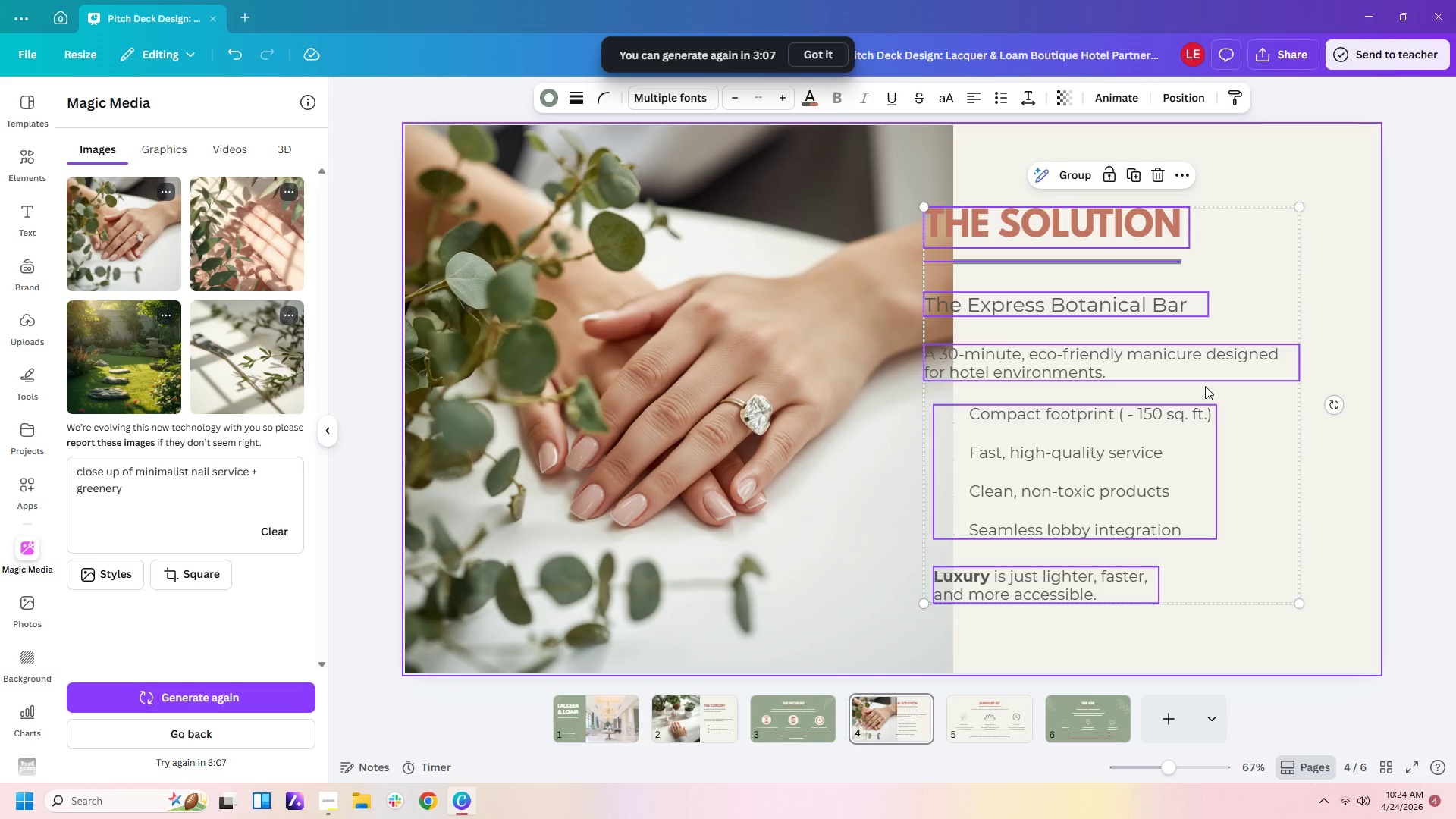 
key(ArrowDown)
 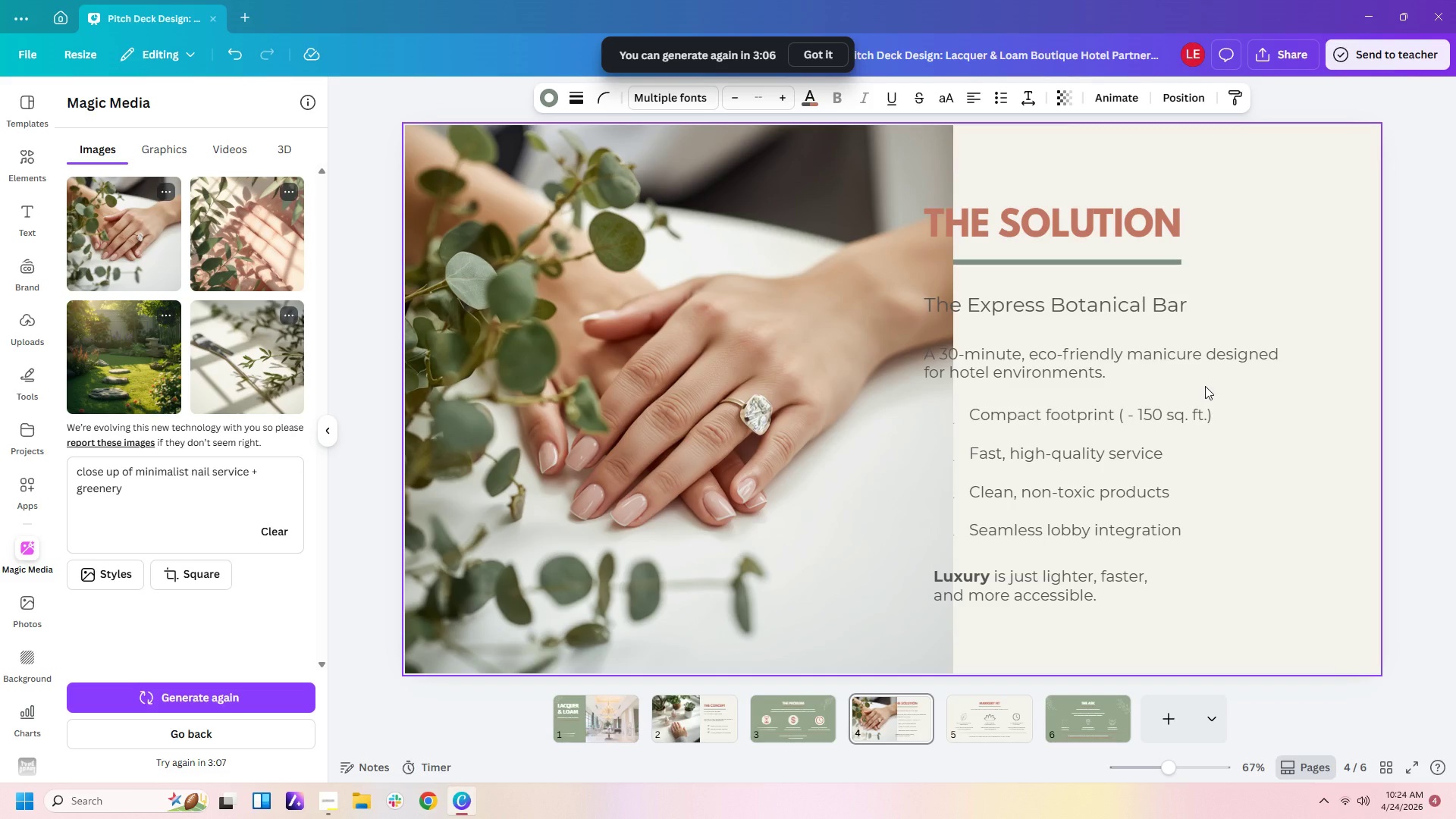 
key(ArrowRight)
 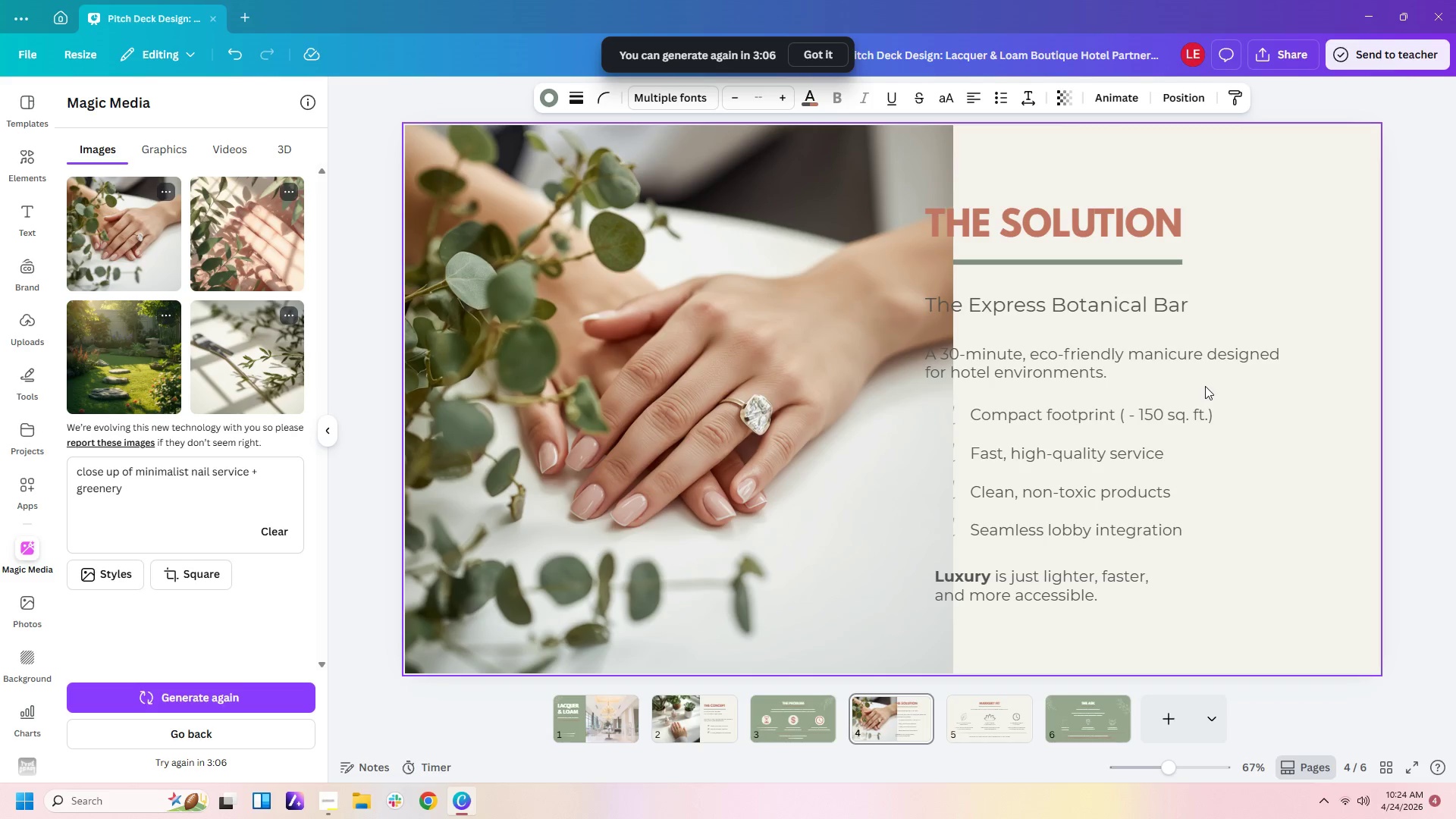 
hold_key(key=ArrowRight, duration=0.59)
 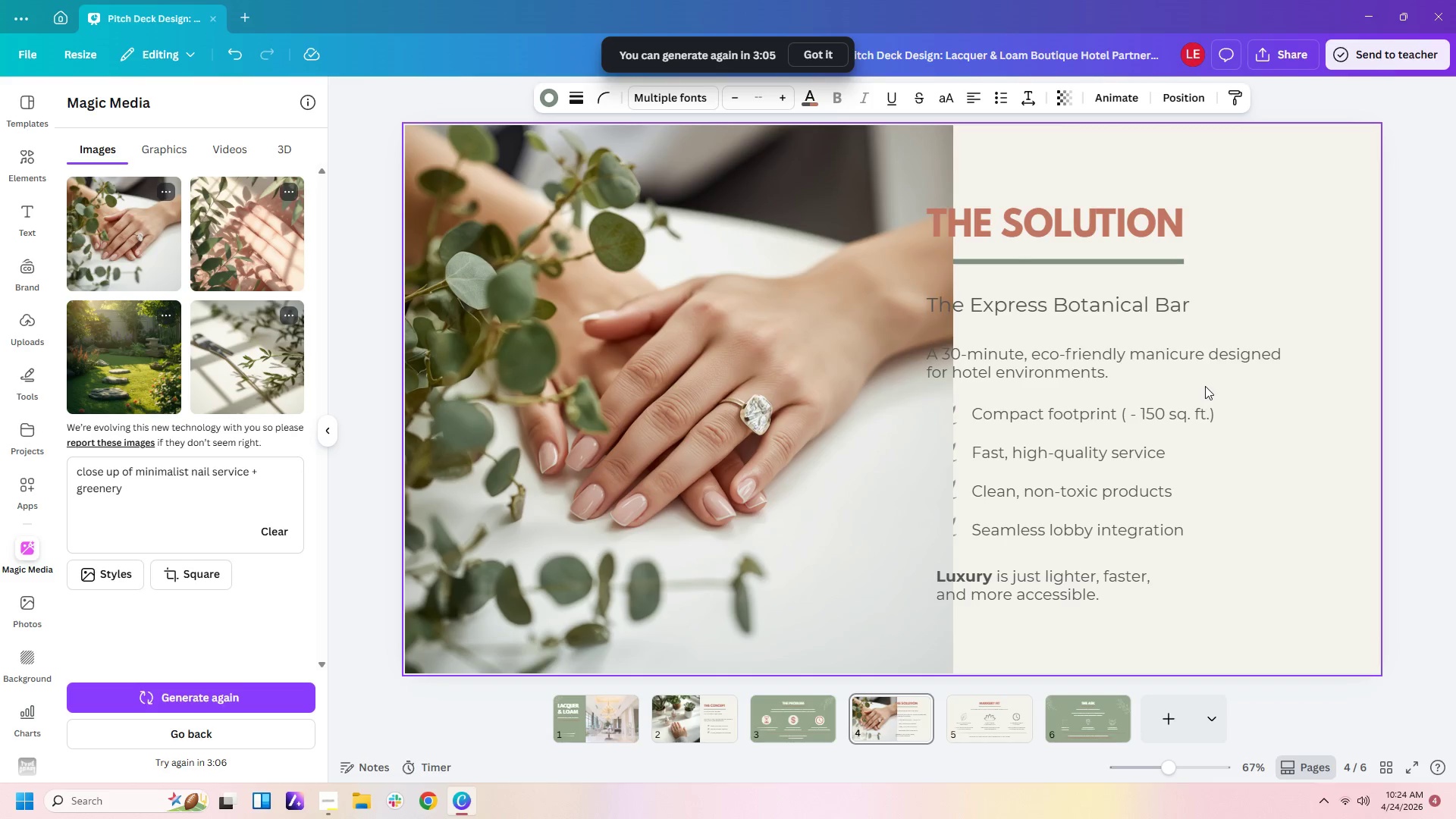 
key(ArrowUp)
 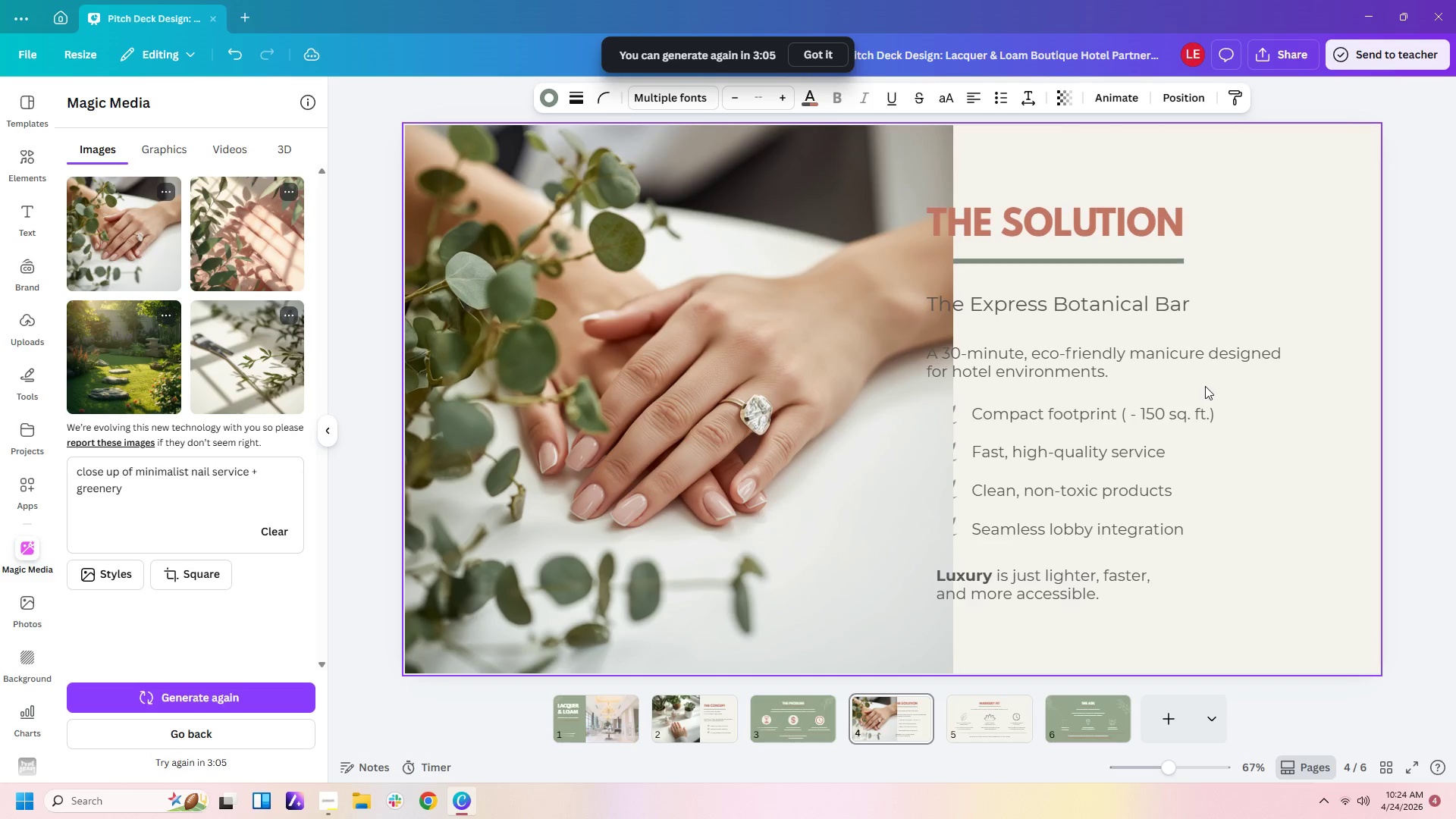 
key(ArrowUp)
 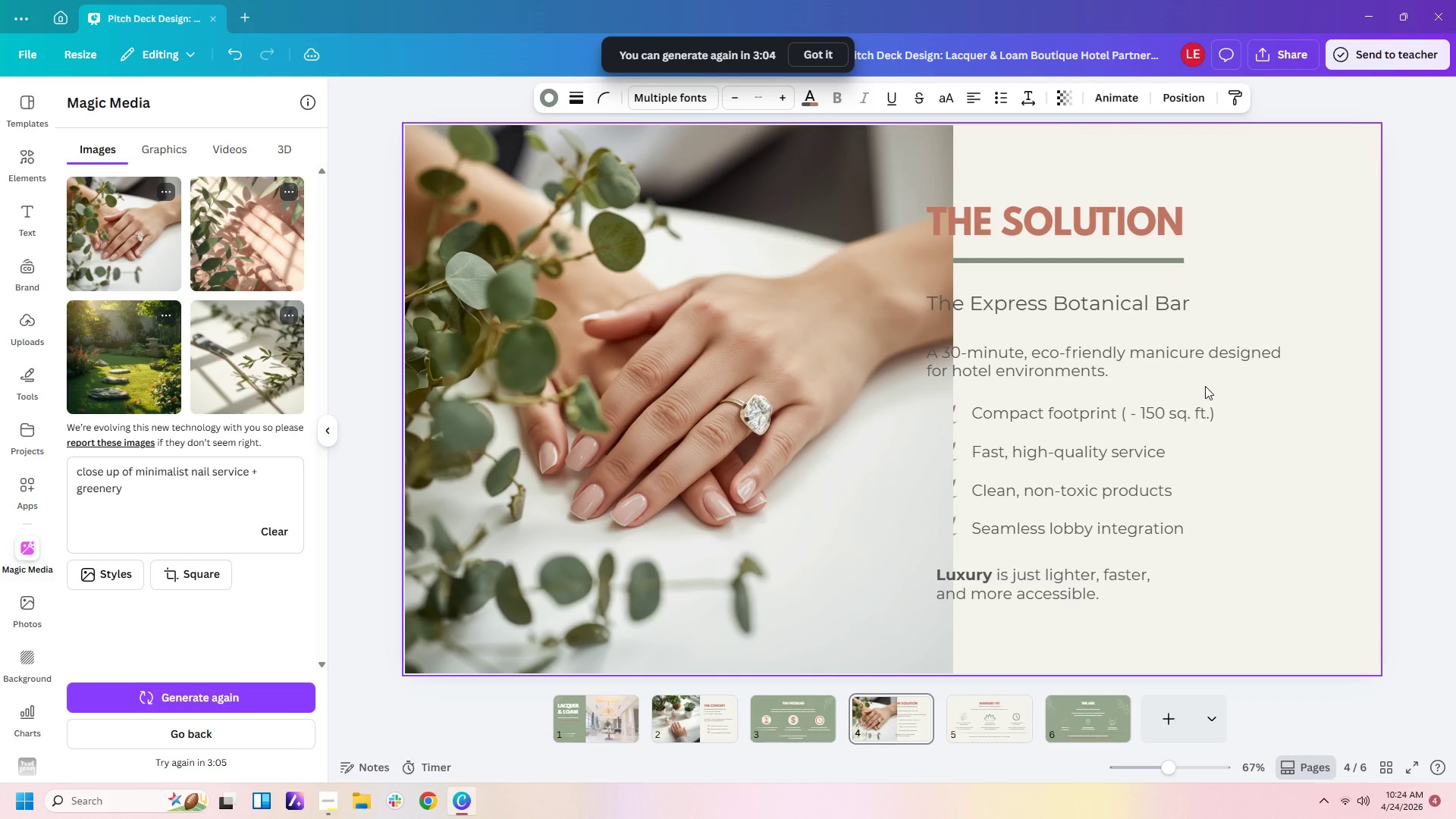 
key(ArrowUp)
 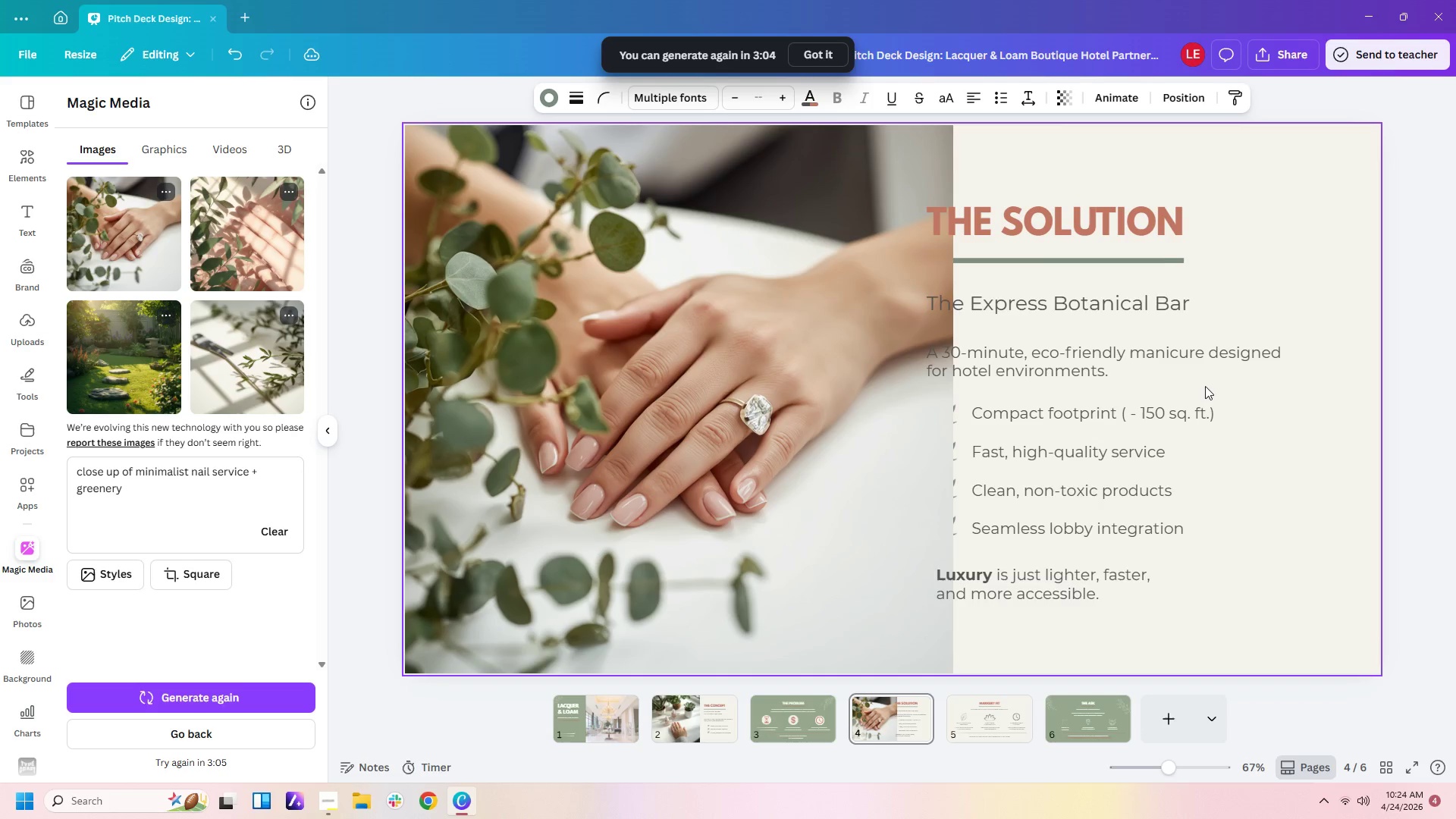 
hold_key(key=ArrowRight, duration=0.61)
 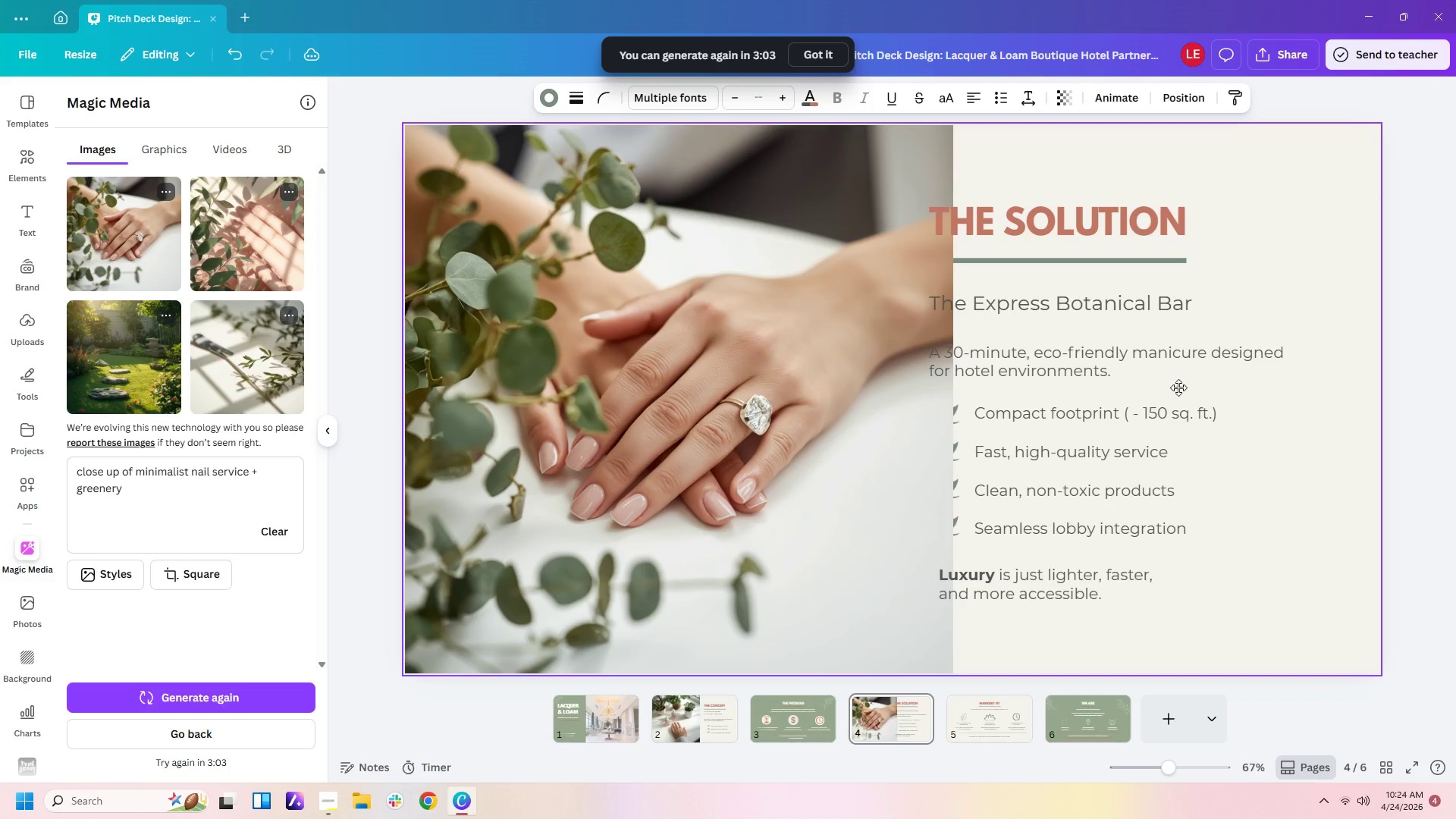 
left_click_drag(start_coordinate=[1172, 388], to_coordinate=[1233, 379])
 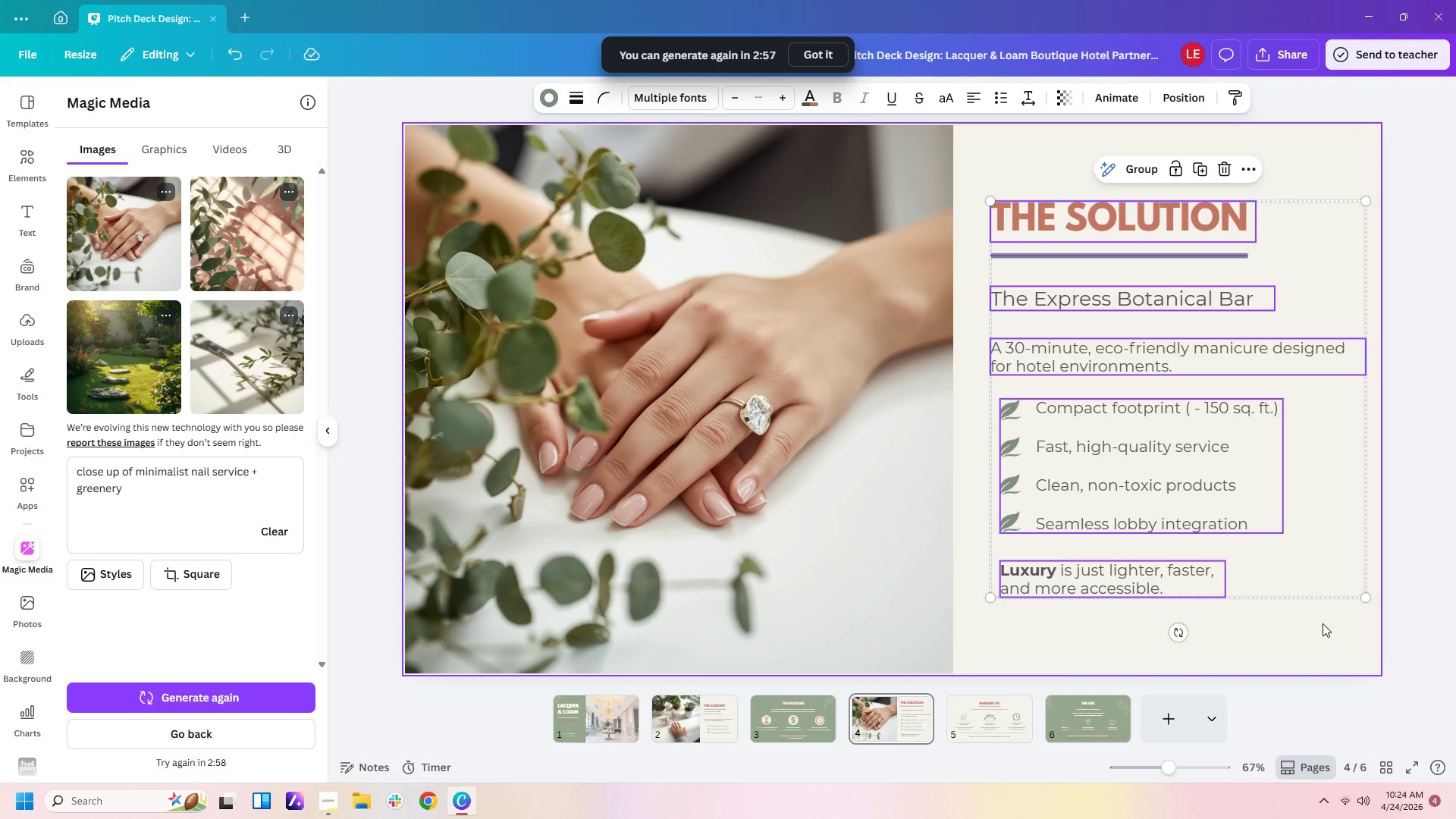 
left_click([1326, 632])
 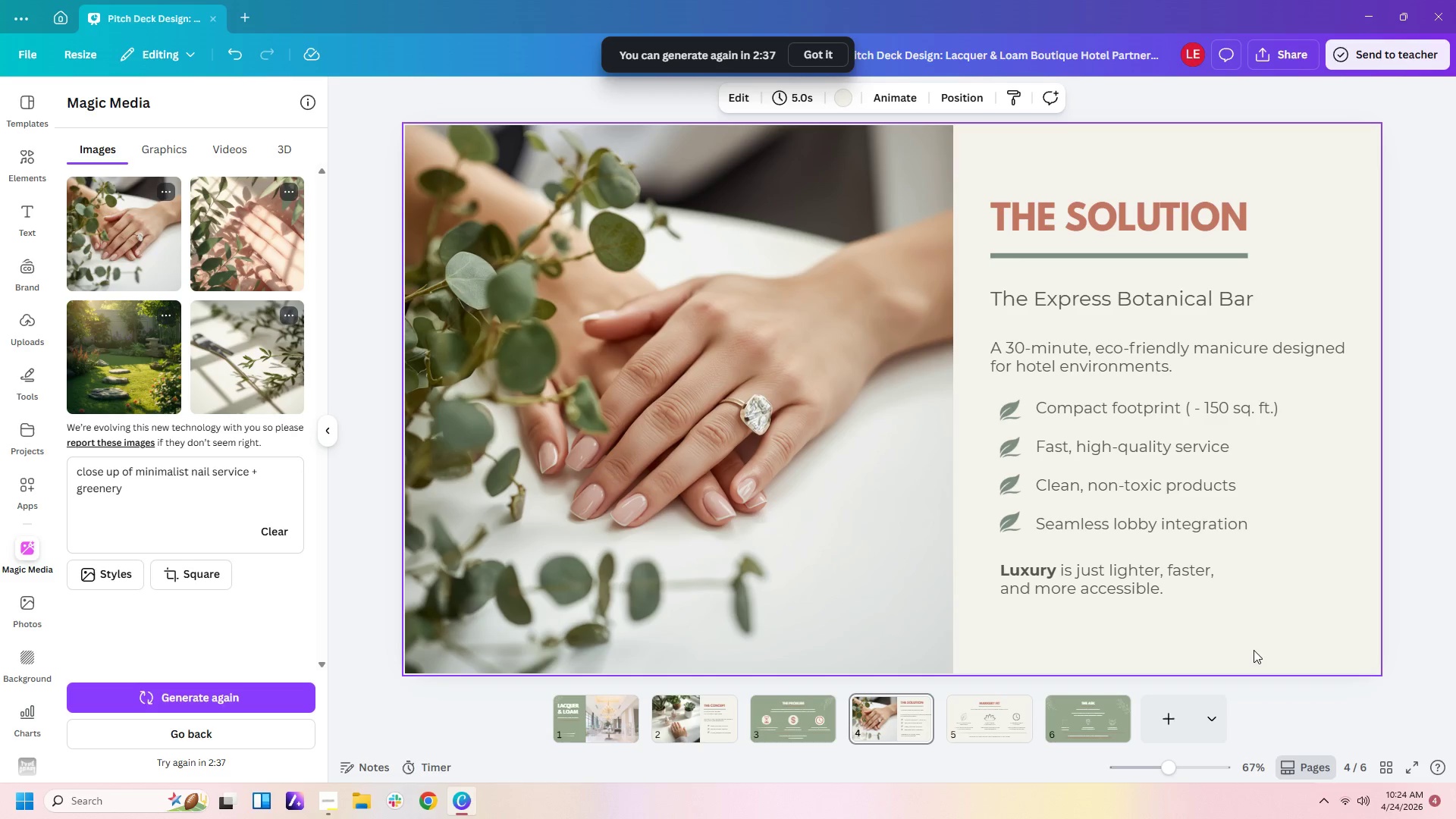 
wait(25.08)
 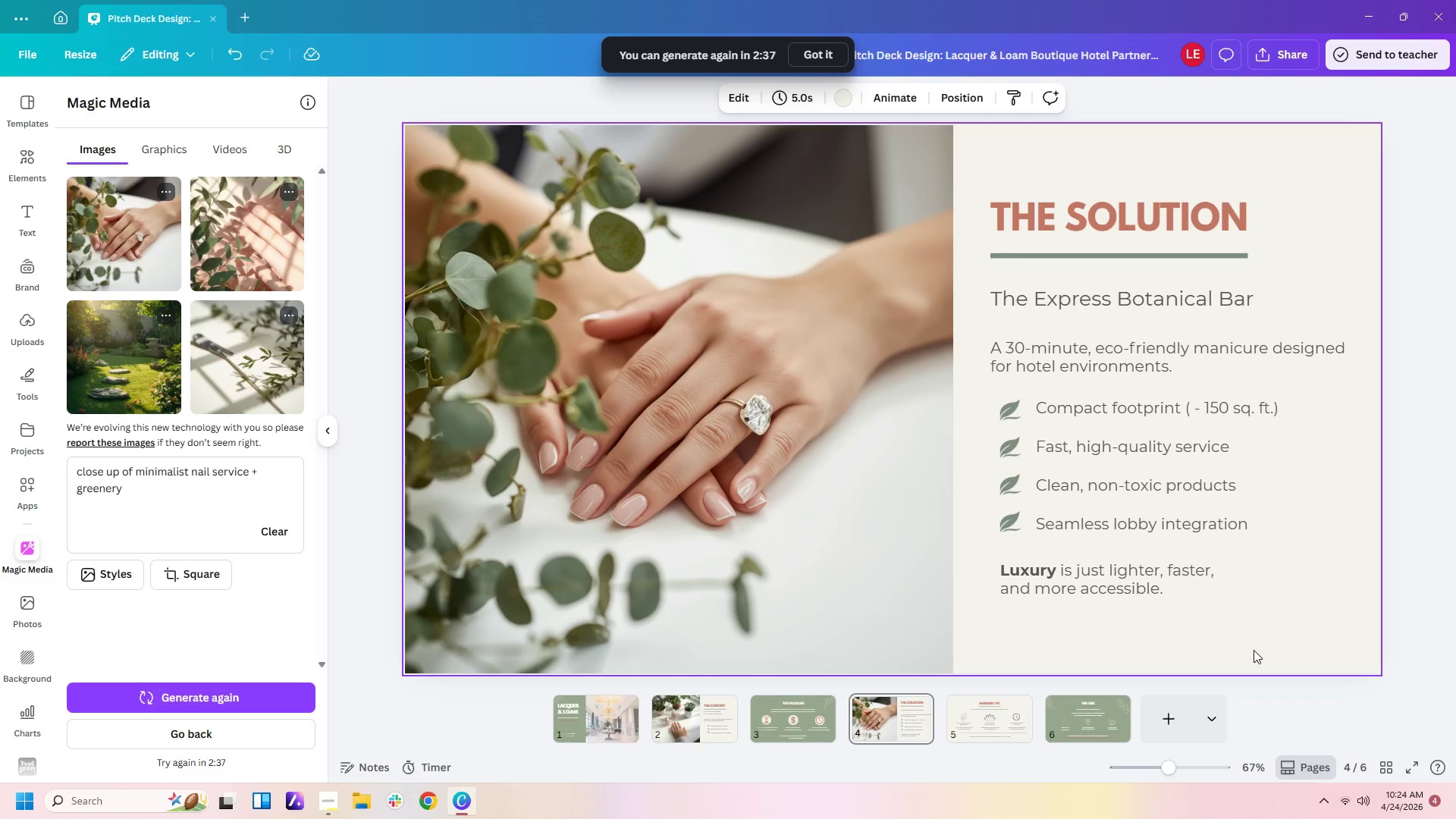 
left_click([700, 714])
 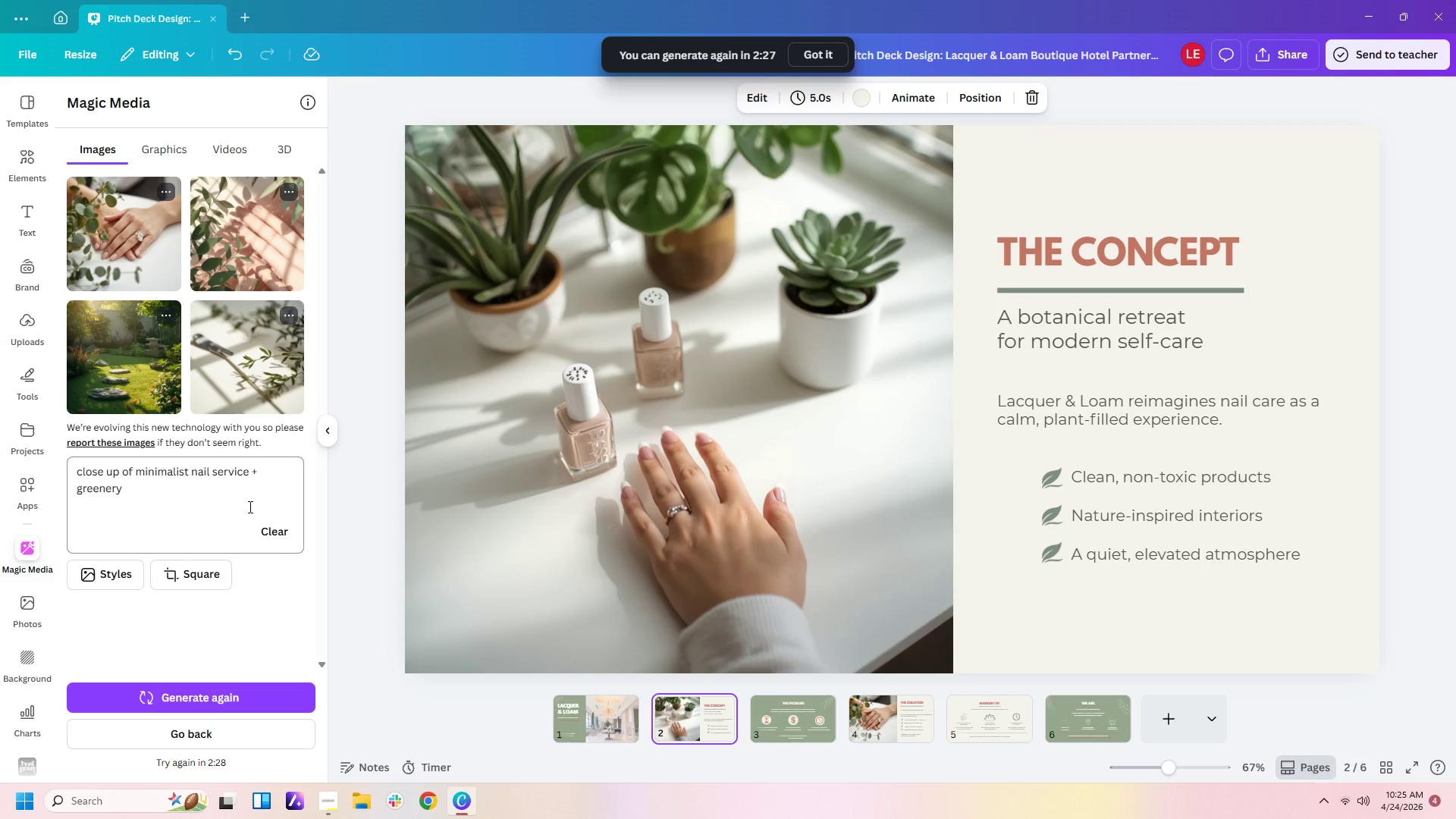 
wait(6.33)
 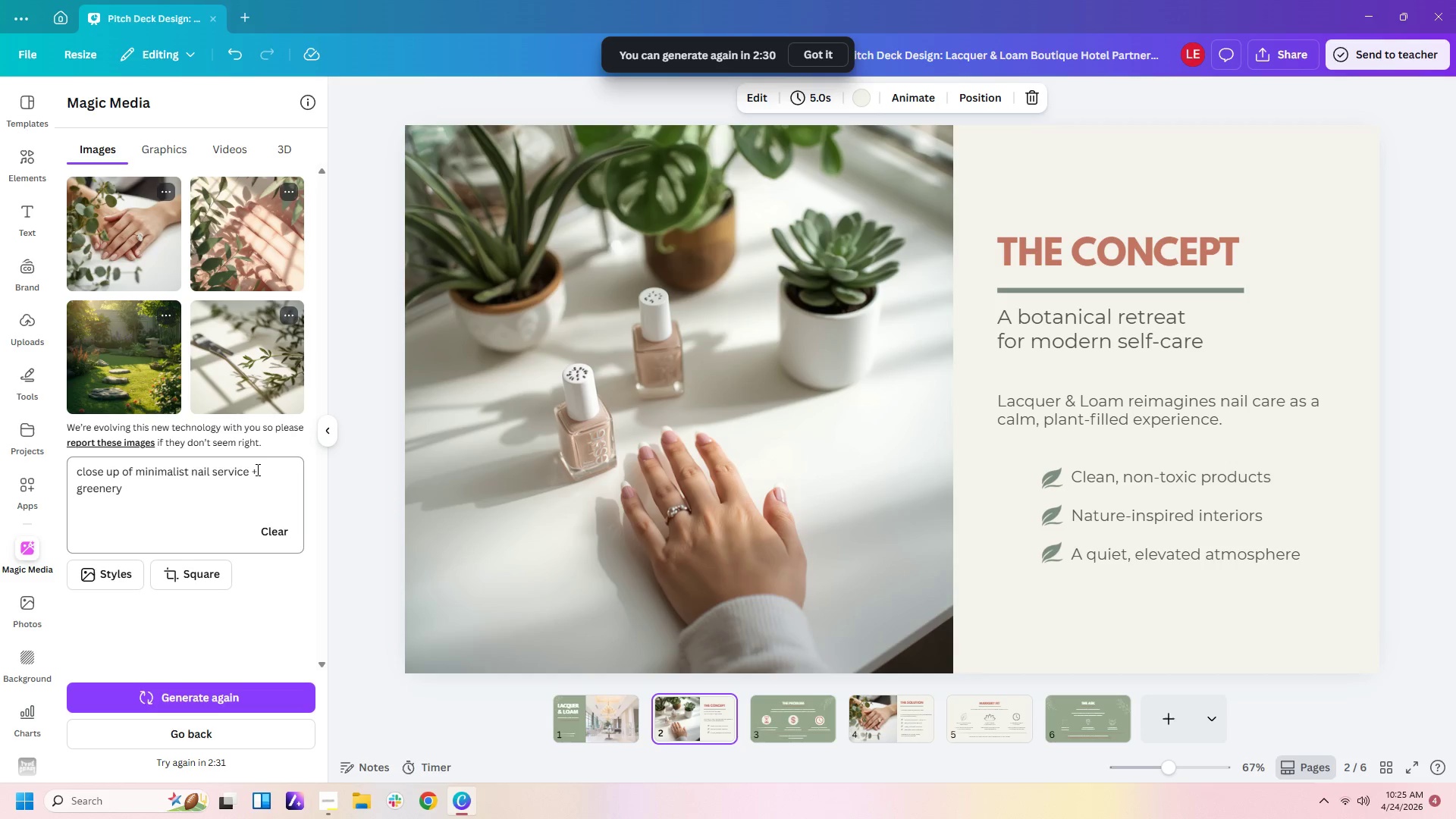 
left_click_drag(start_coordinate=[204, 492], to_coordinate=[149, 469])
 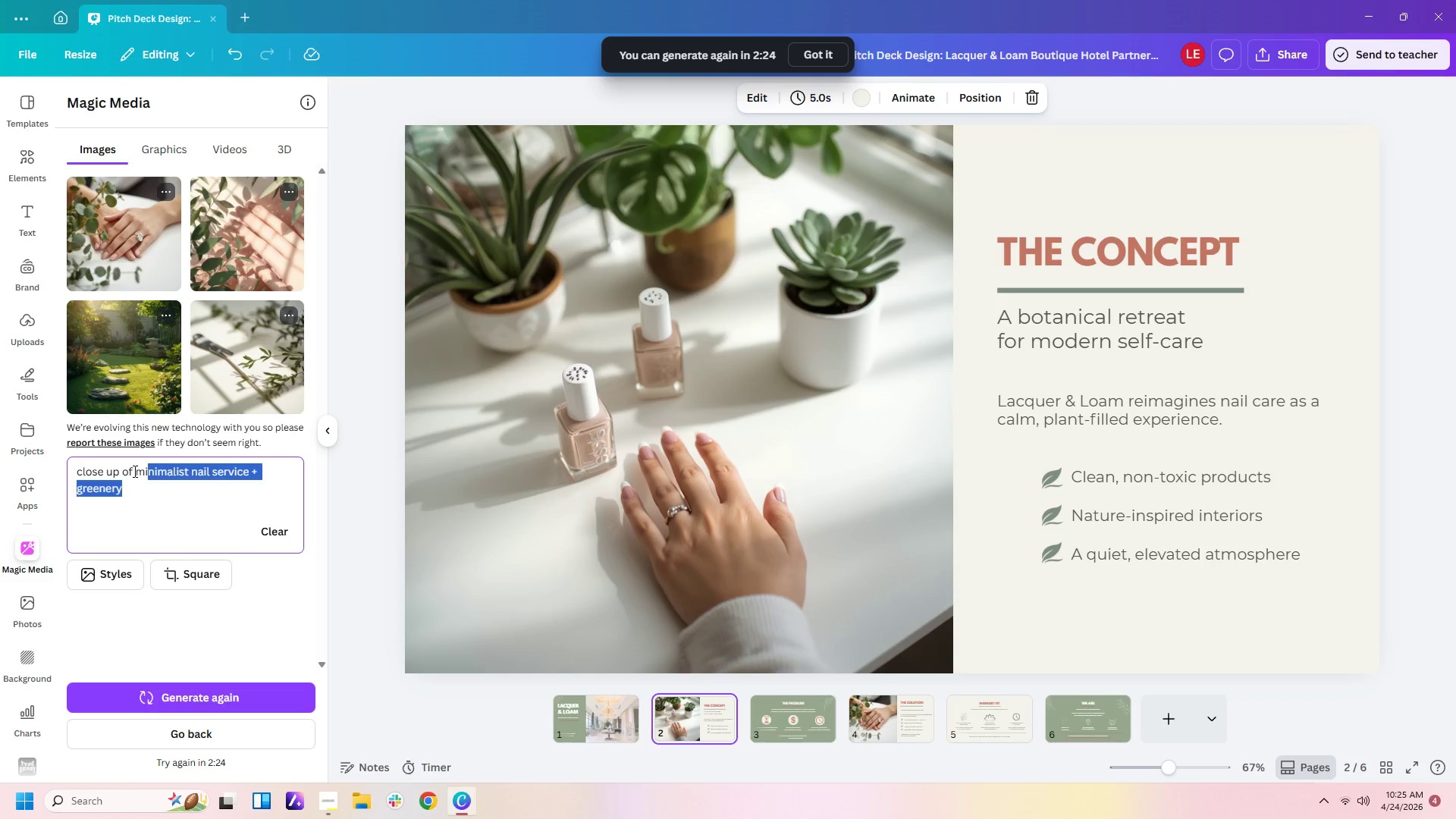 
left_click_drag(start_coordinate=[133, 471], to_coordinate=[57, 472])
 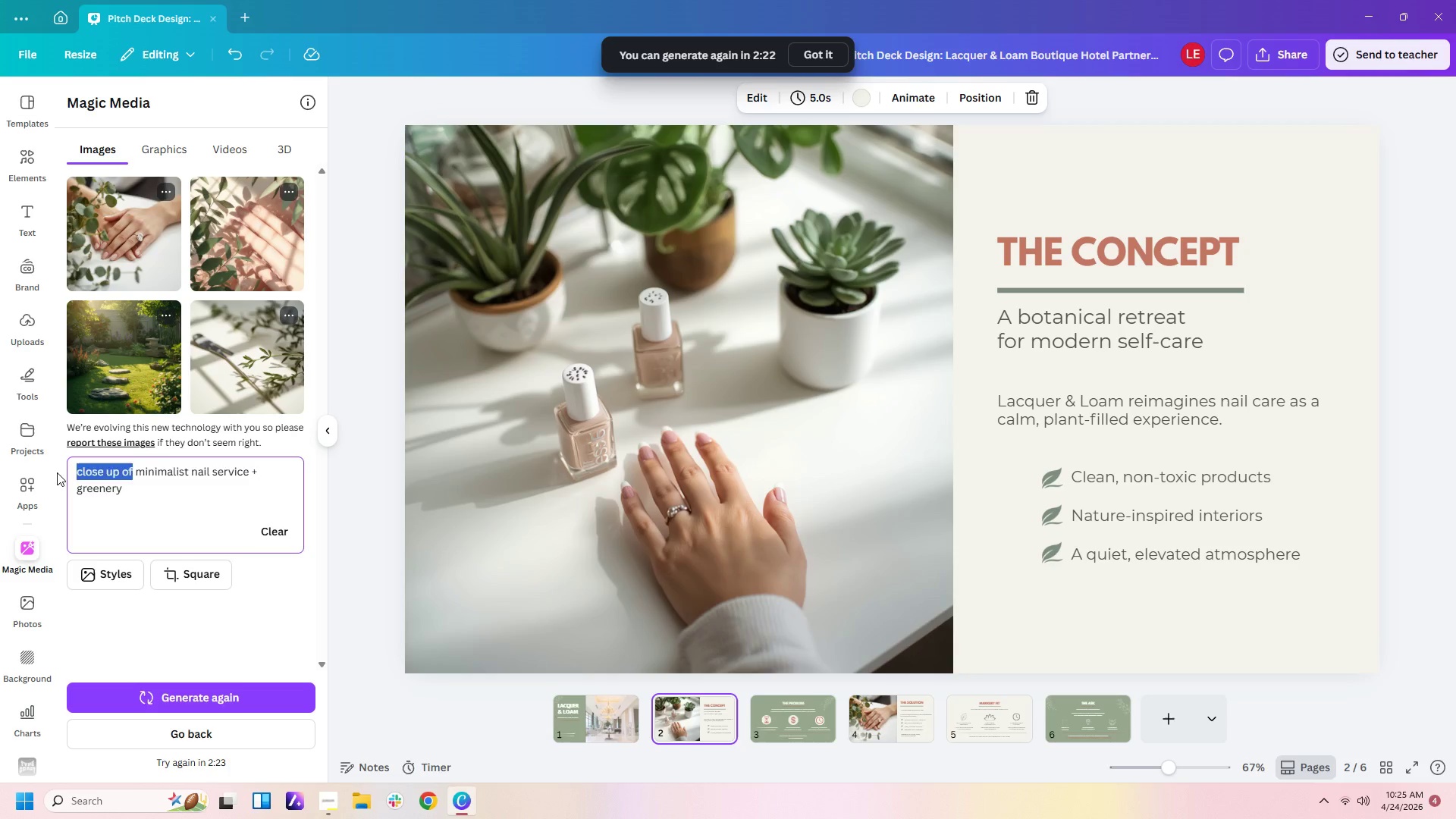 
key(Backspace)
 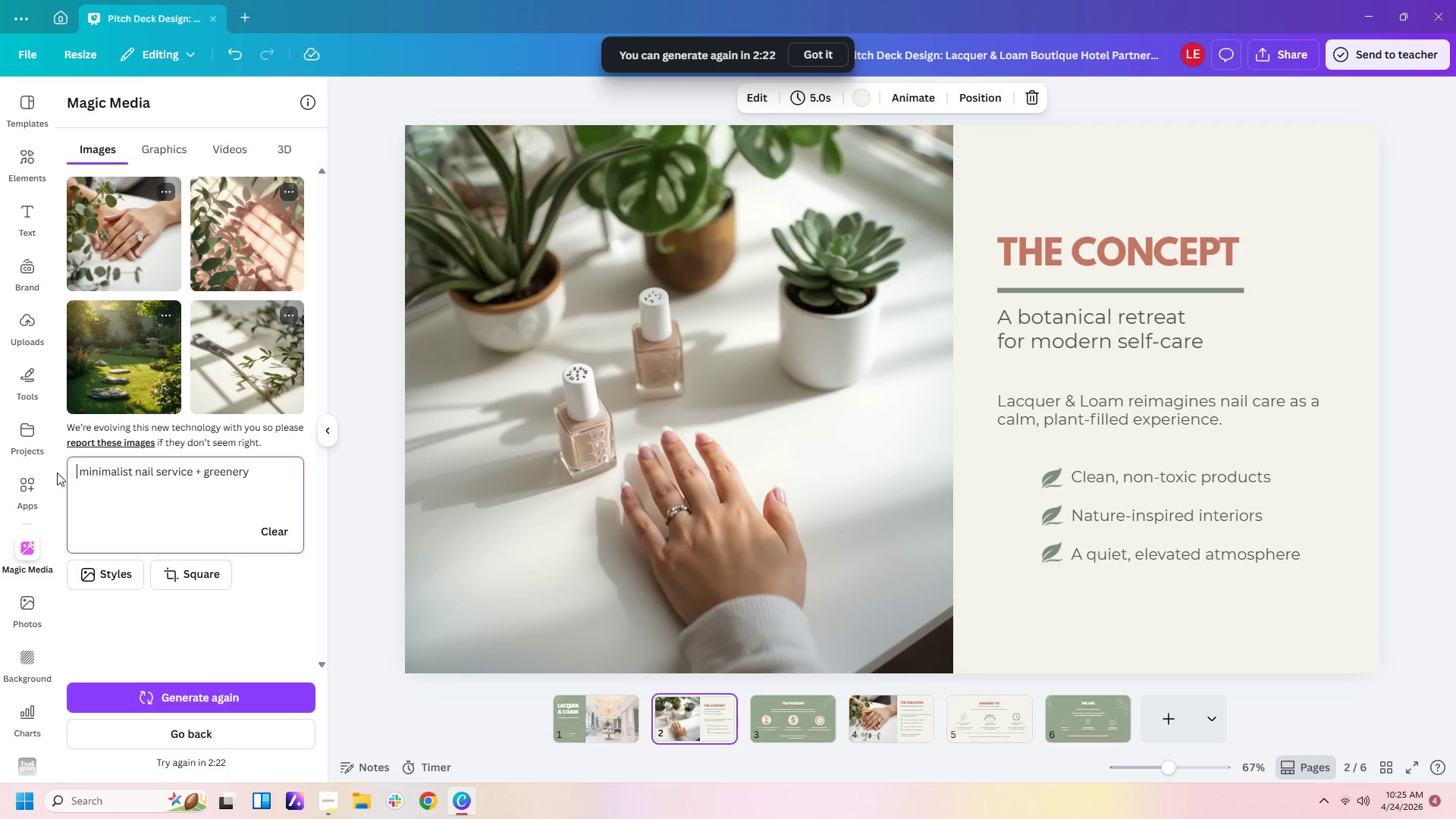 
key(Delete)
 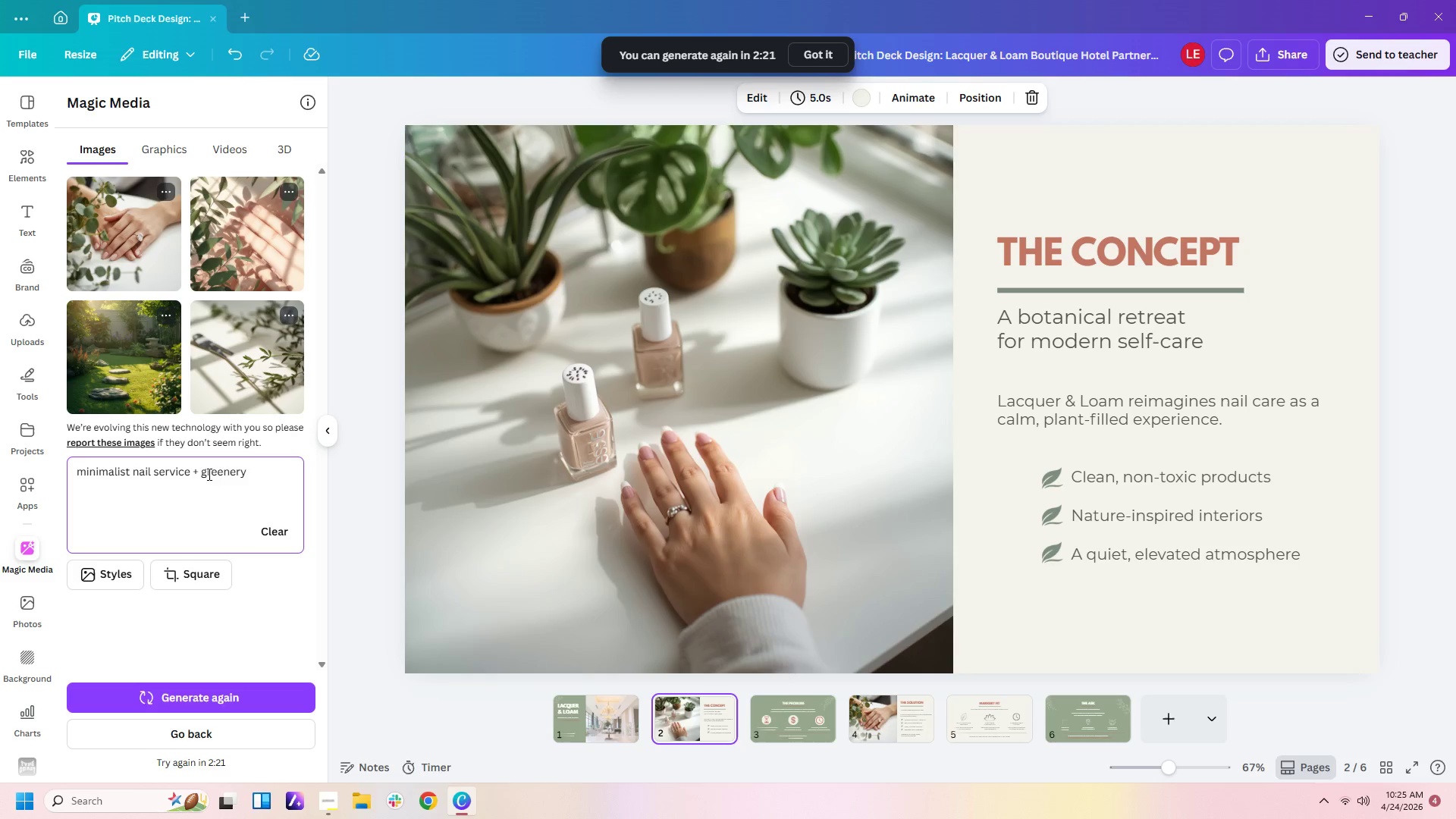 
left_click([266, 470])
 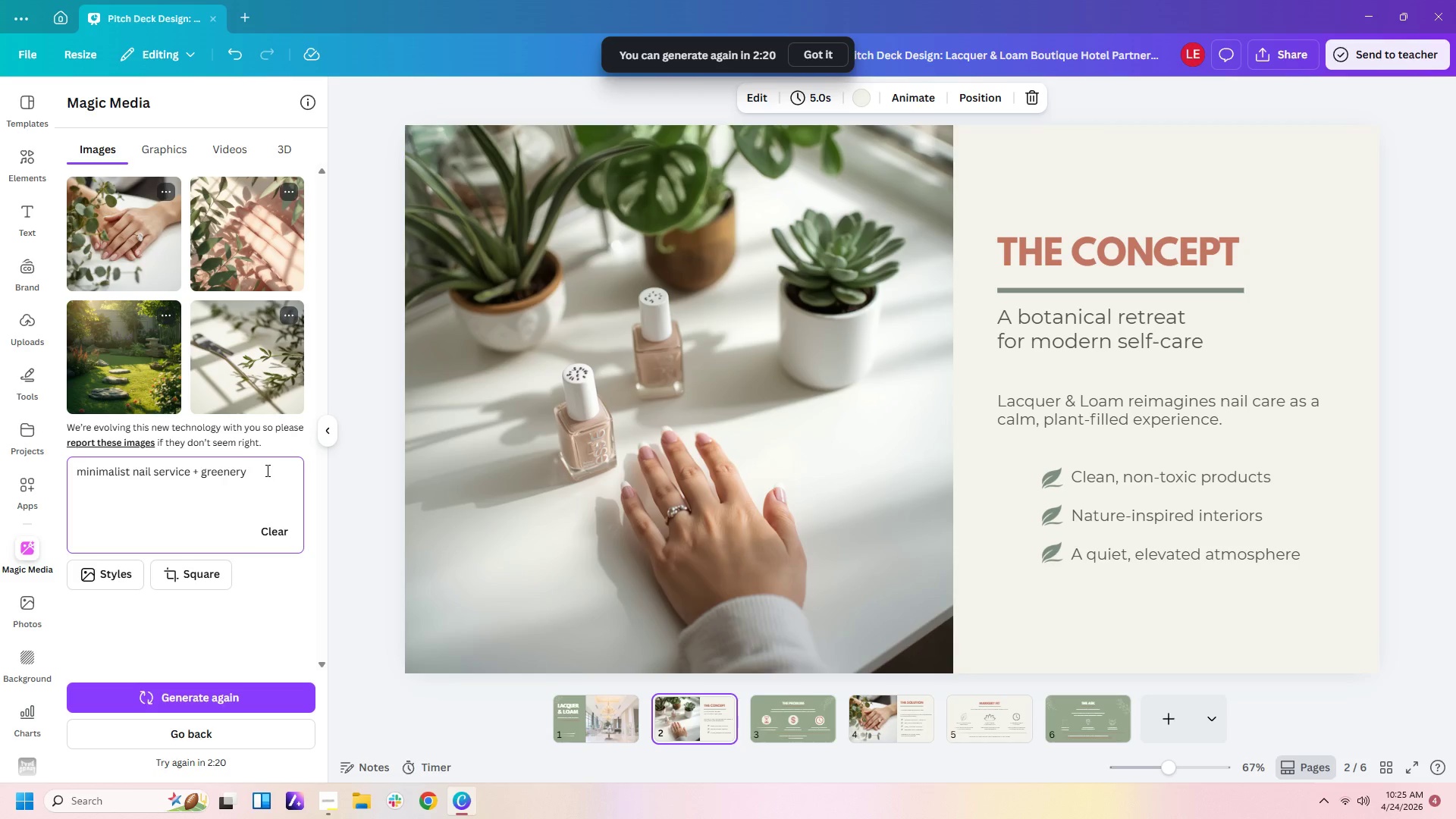 
type( with lax)
key(Backspace)
type(cquer & loam )
 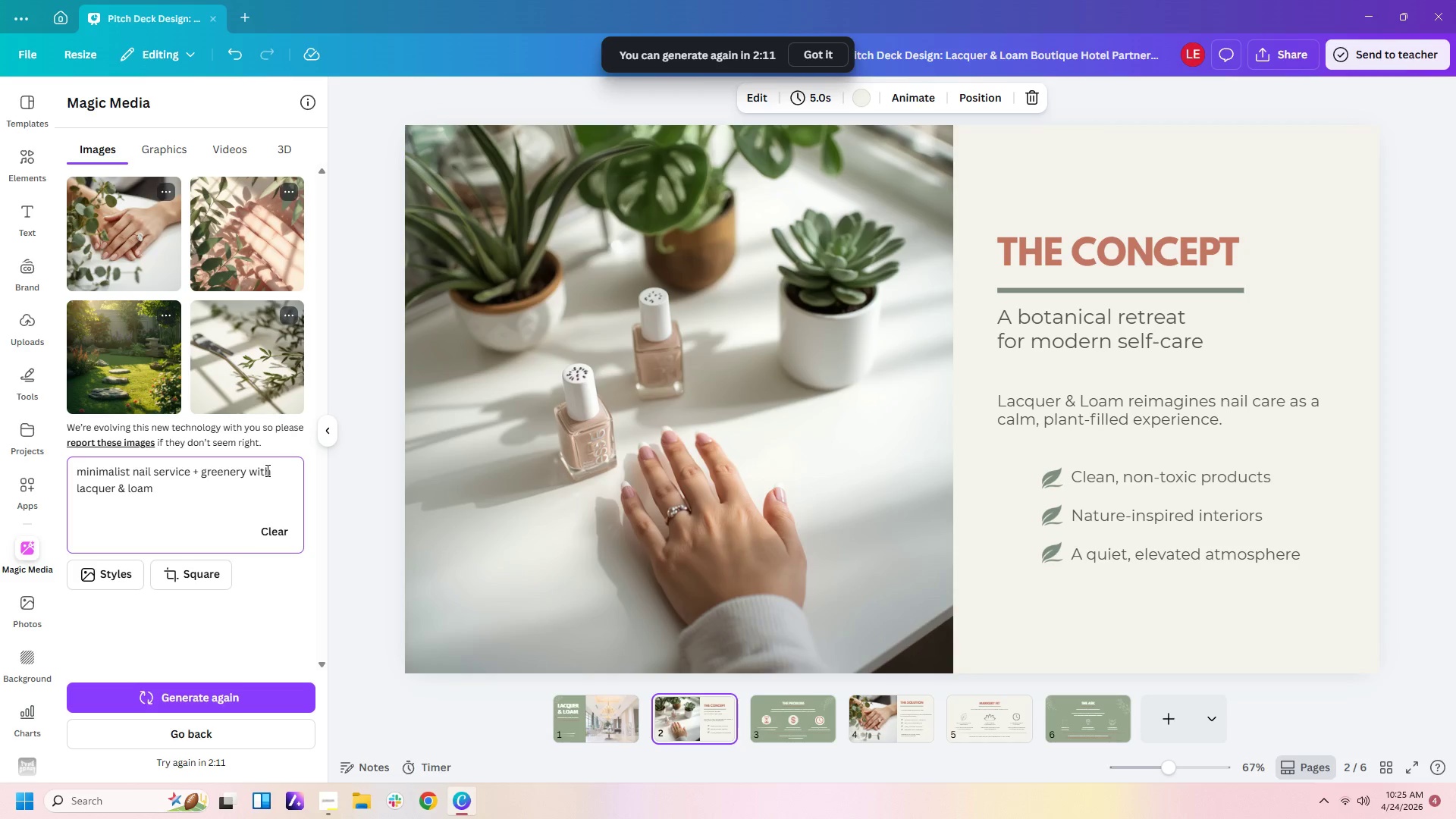 
wait(6.14)
 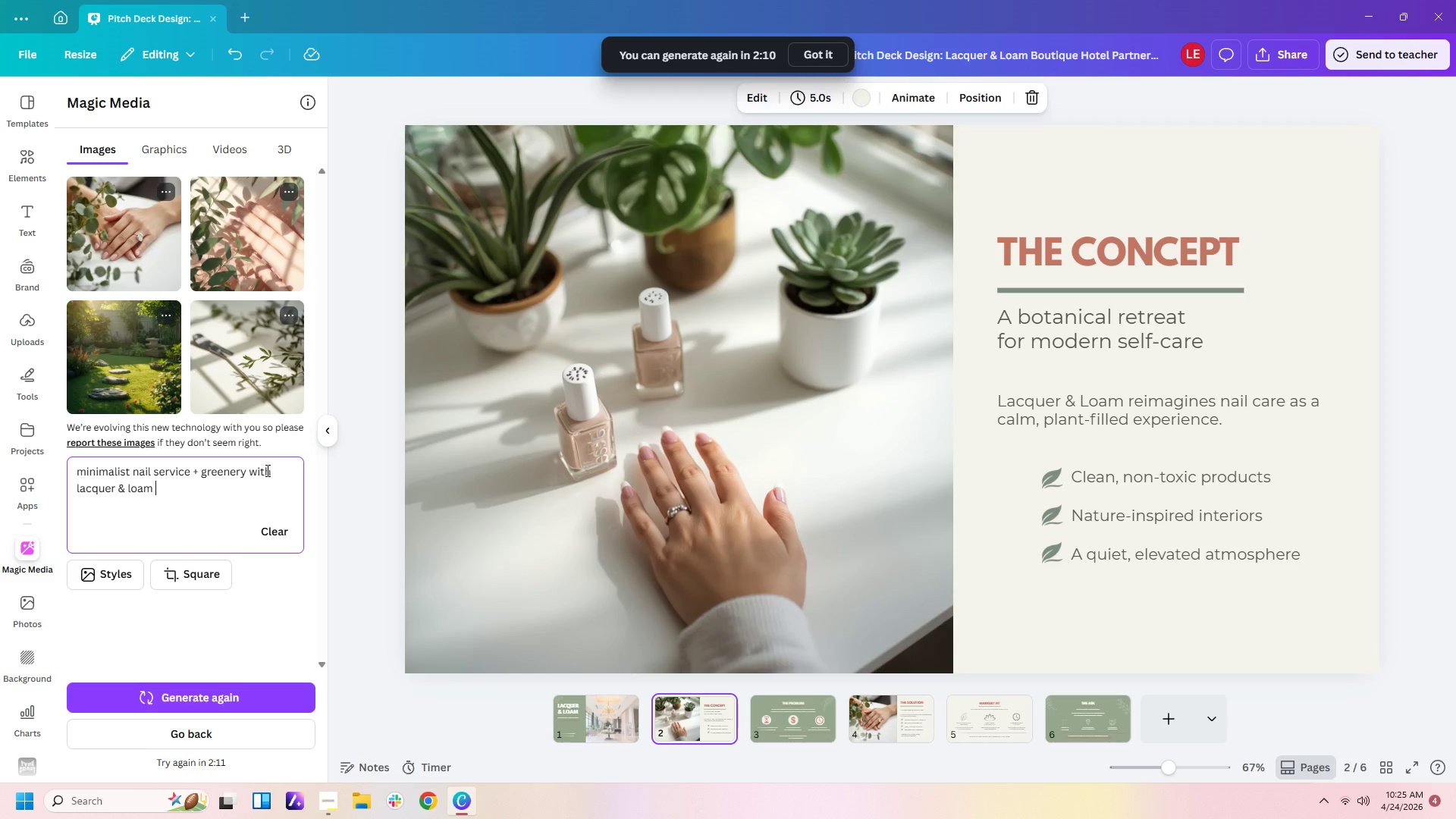 
key(ArrowUp)
 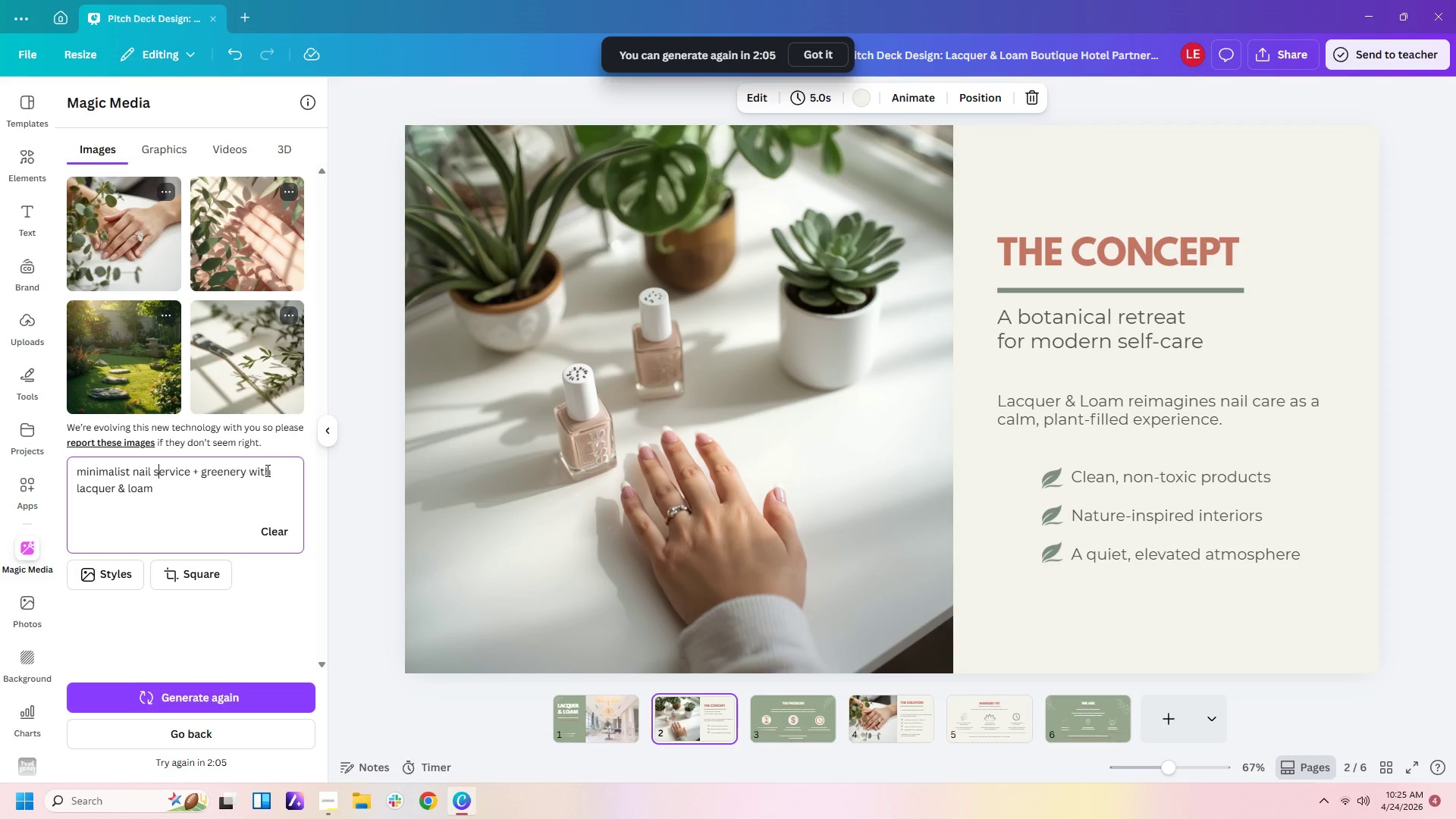 
key(ArrowRight)
 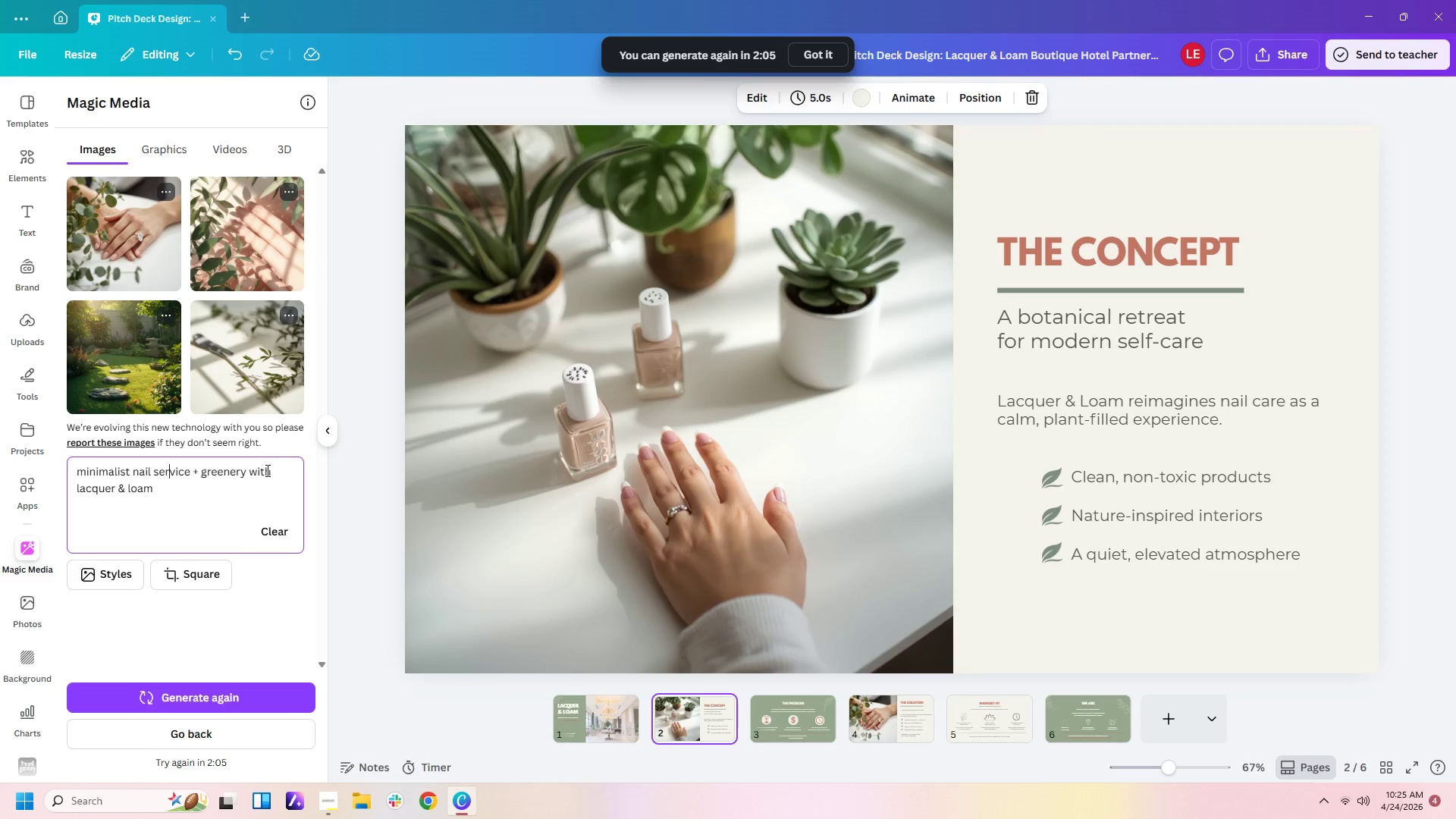 
key(ArrowRight)
 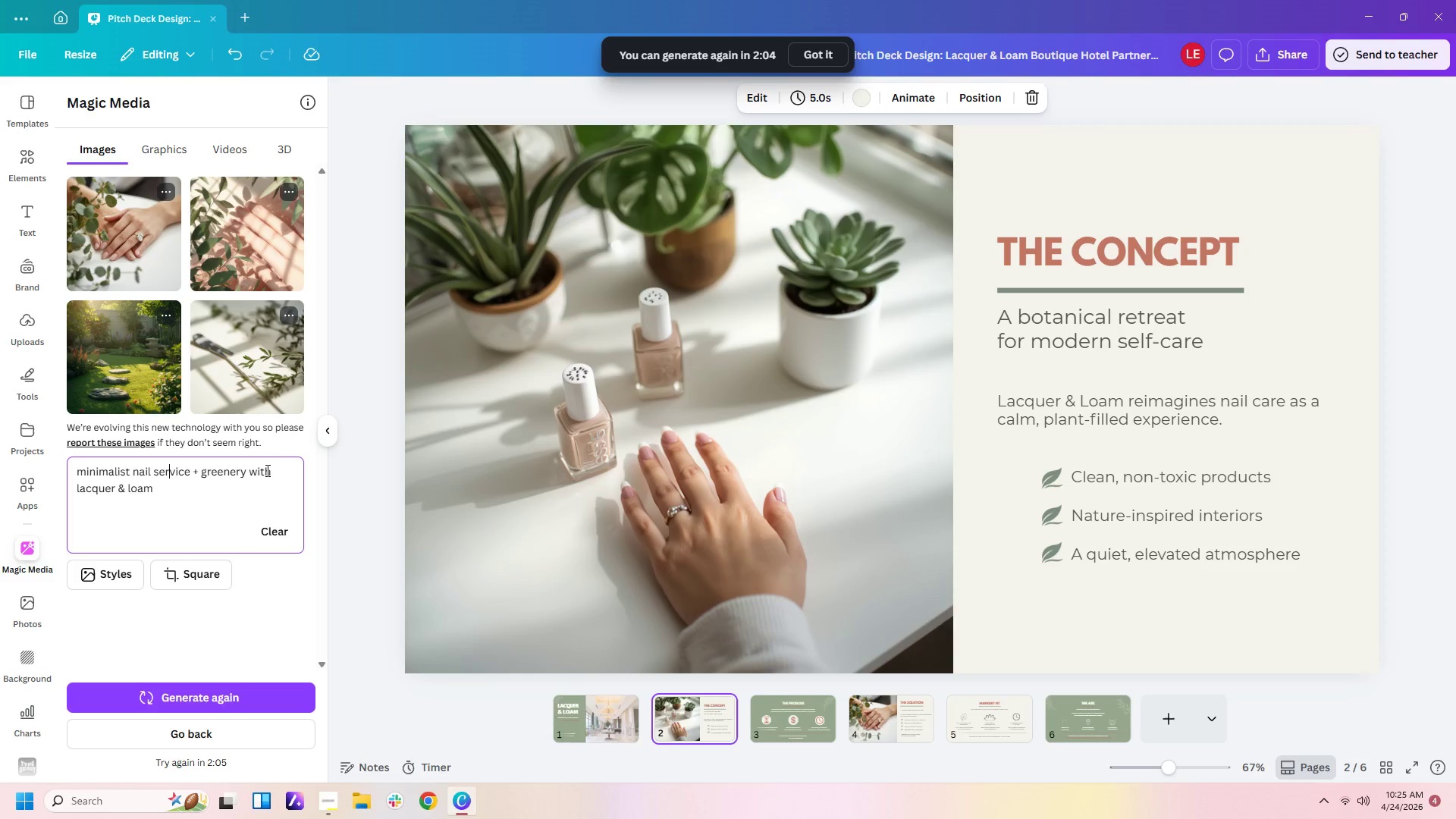 
key(ArrowRight)
 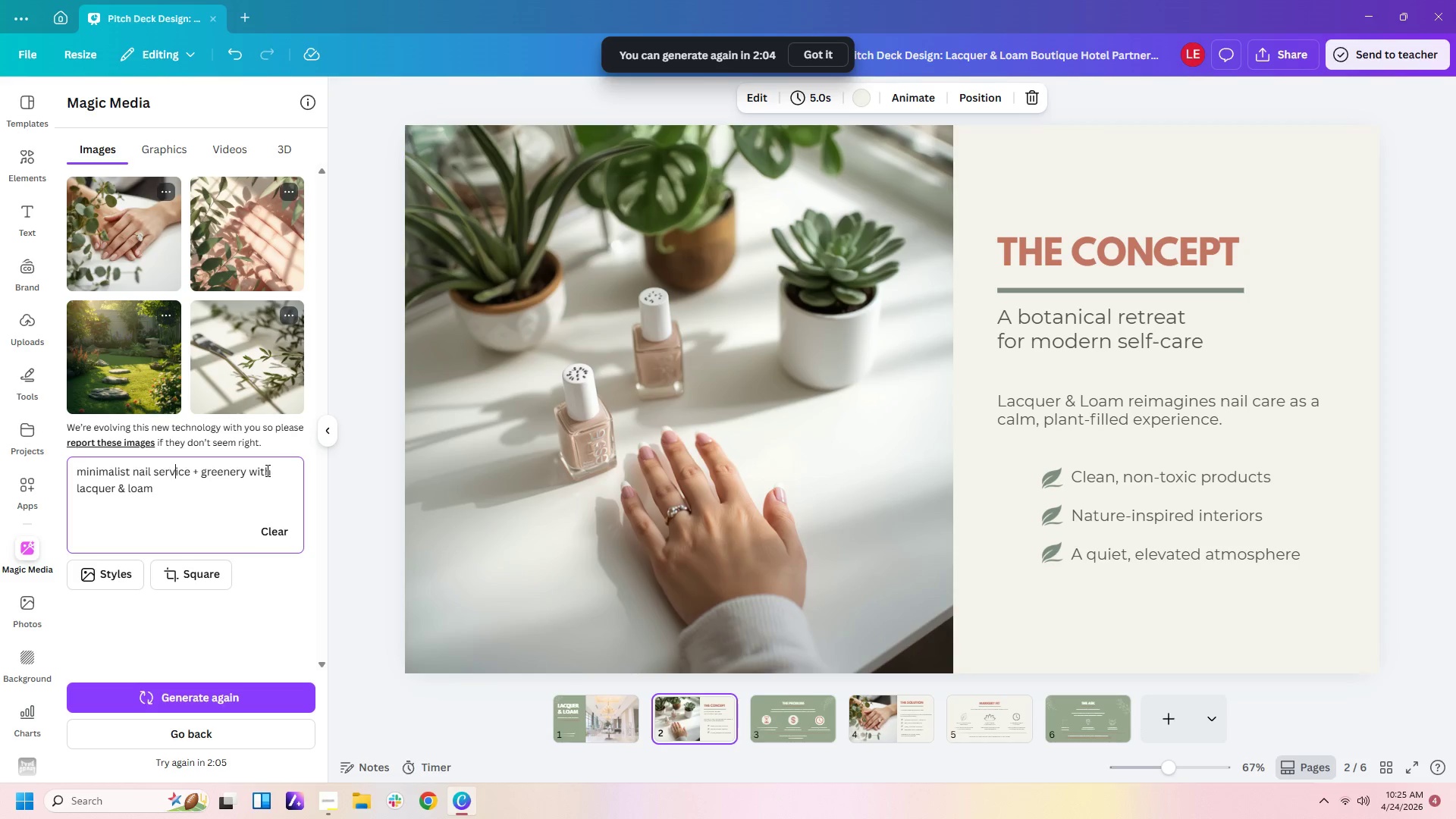 
key(ArrowRight)
 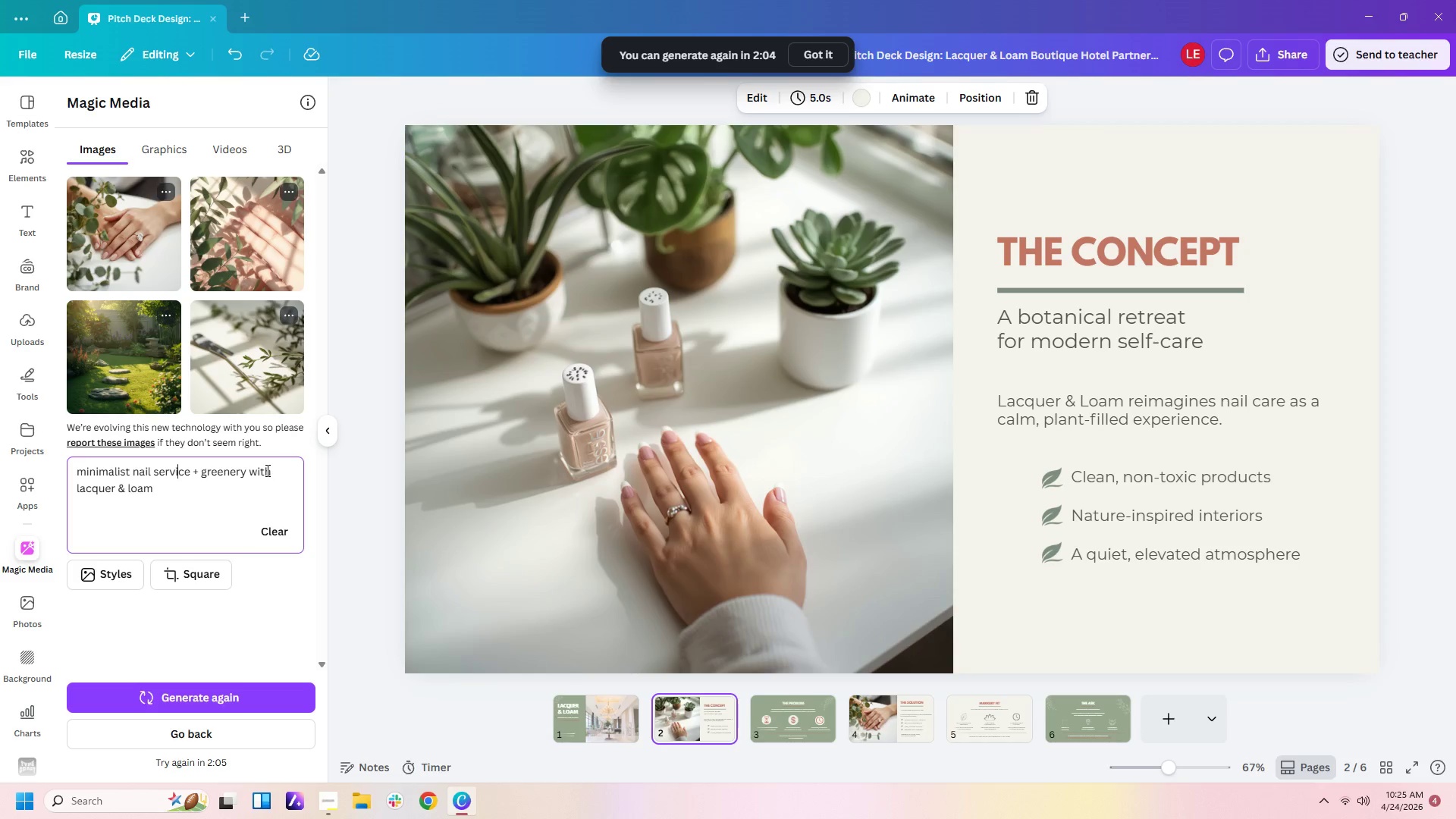 
key(ArrowRight)
 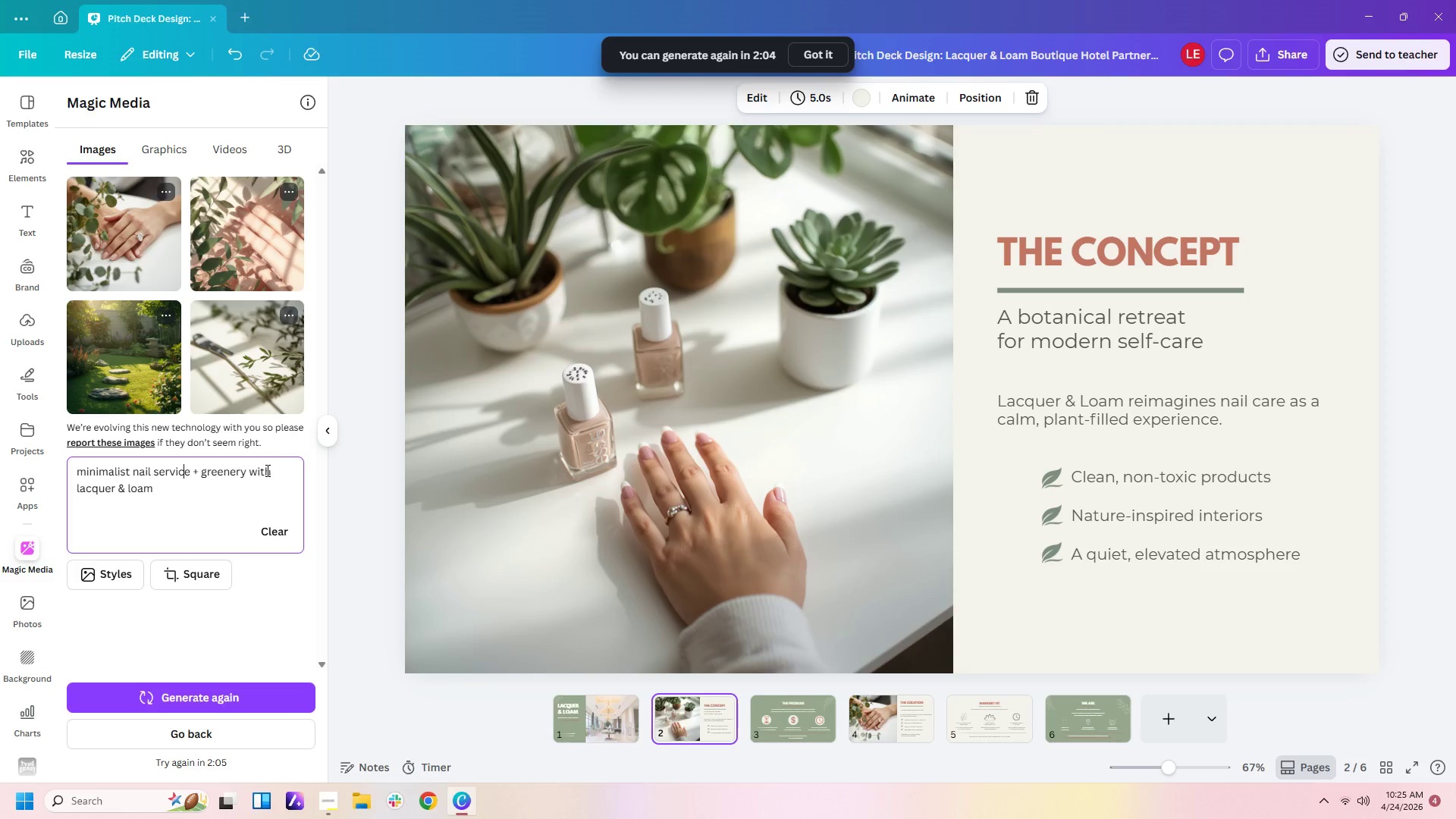 
key(ArrowRight)
 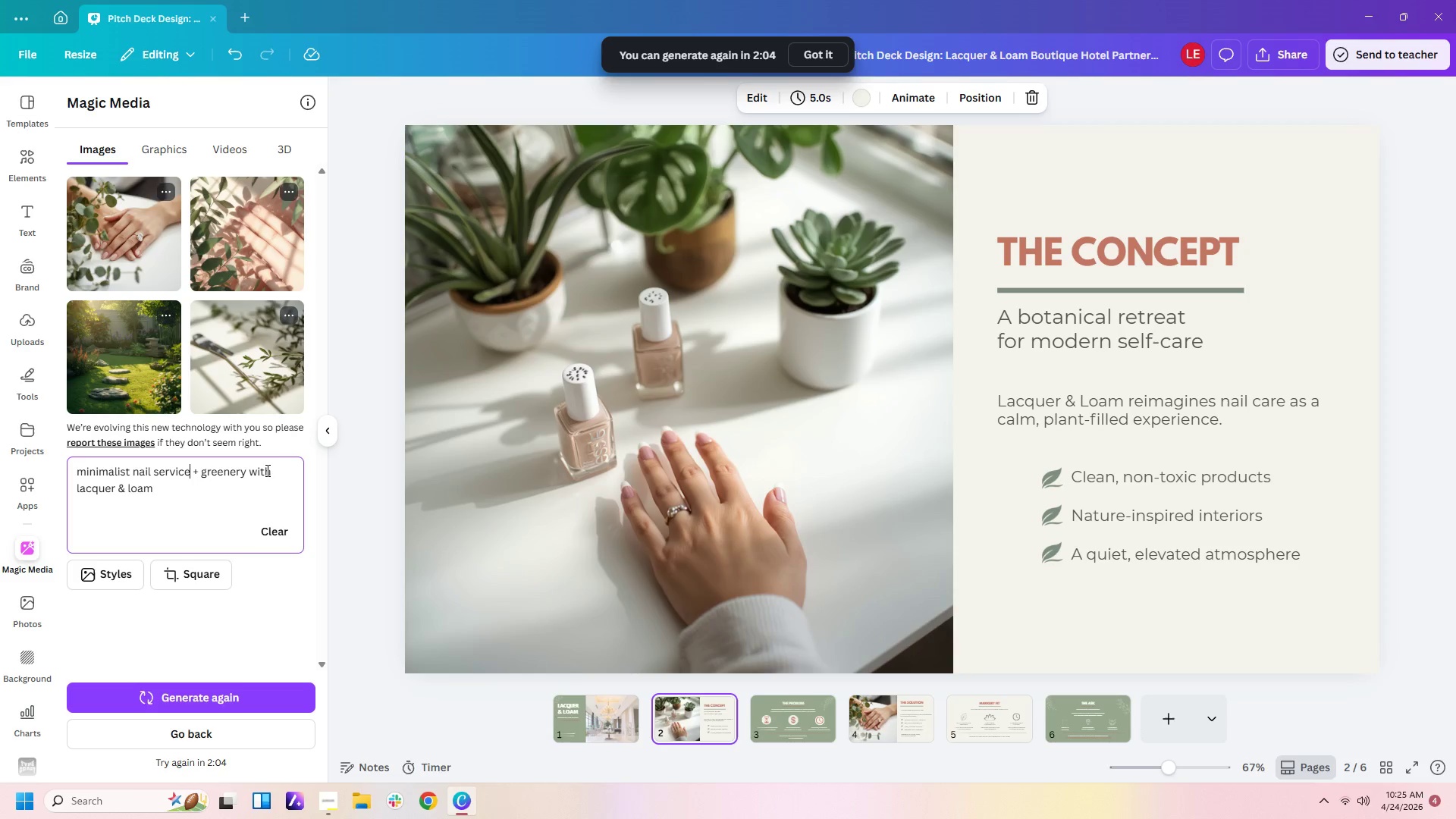 
key(ArrowRight)
 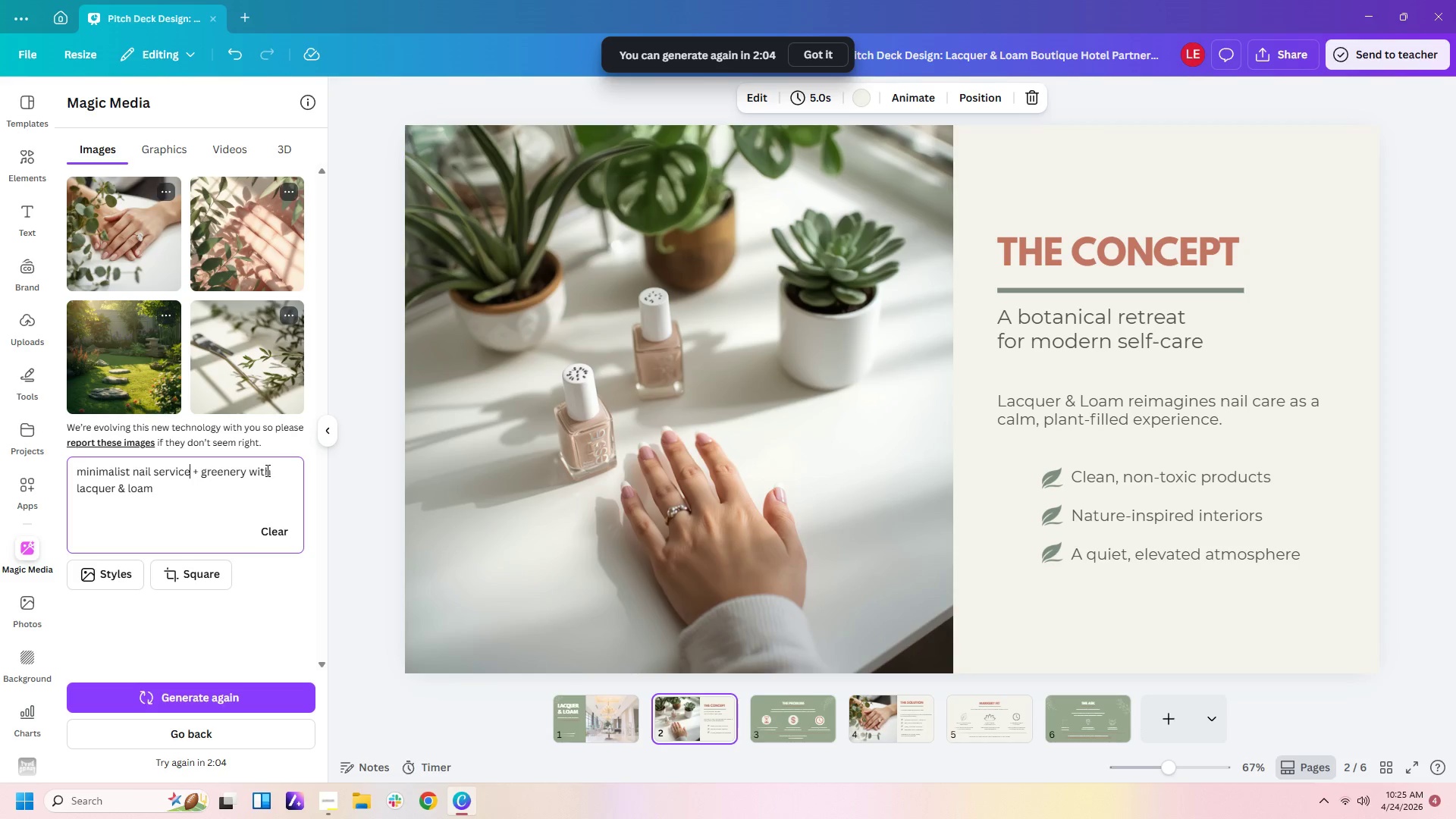 
key(ArrowRight)
 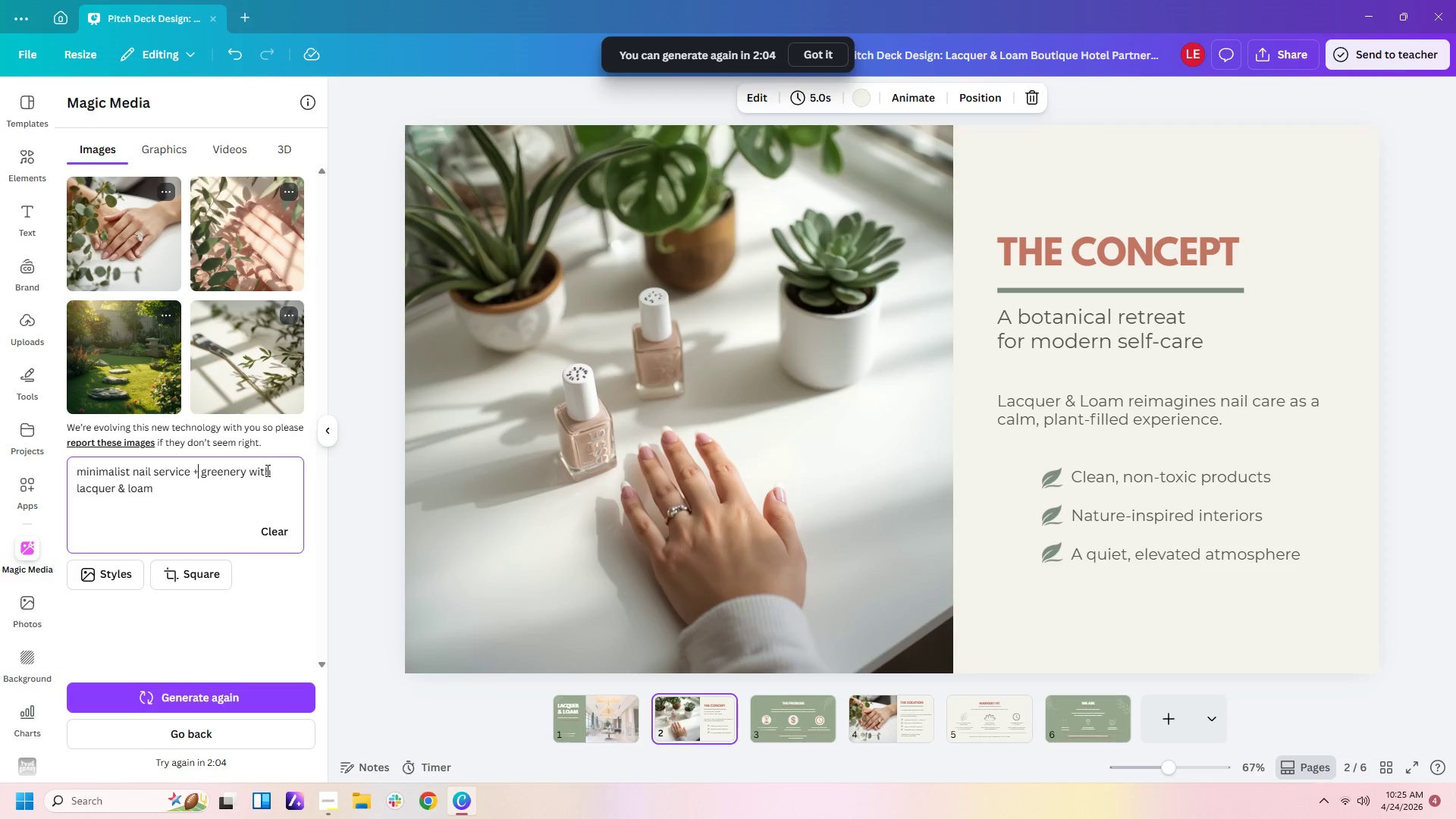 
key(ArrowRight)
 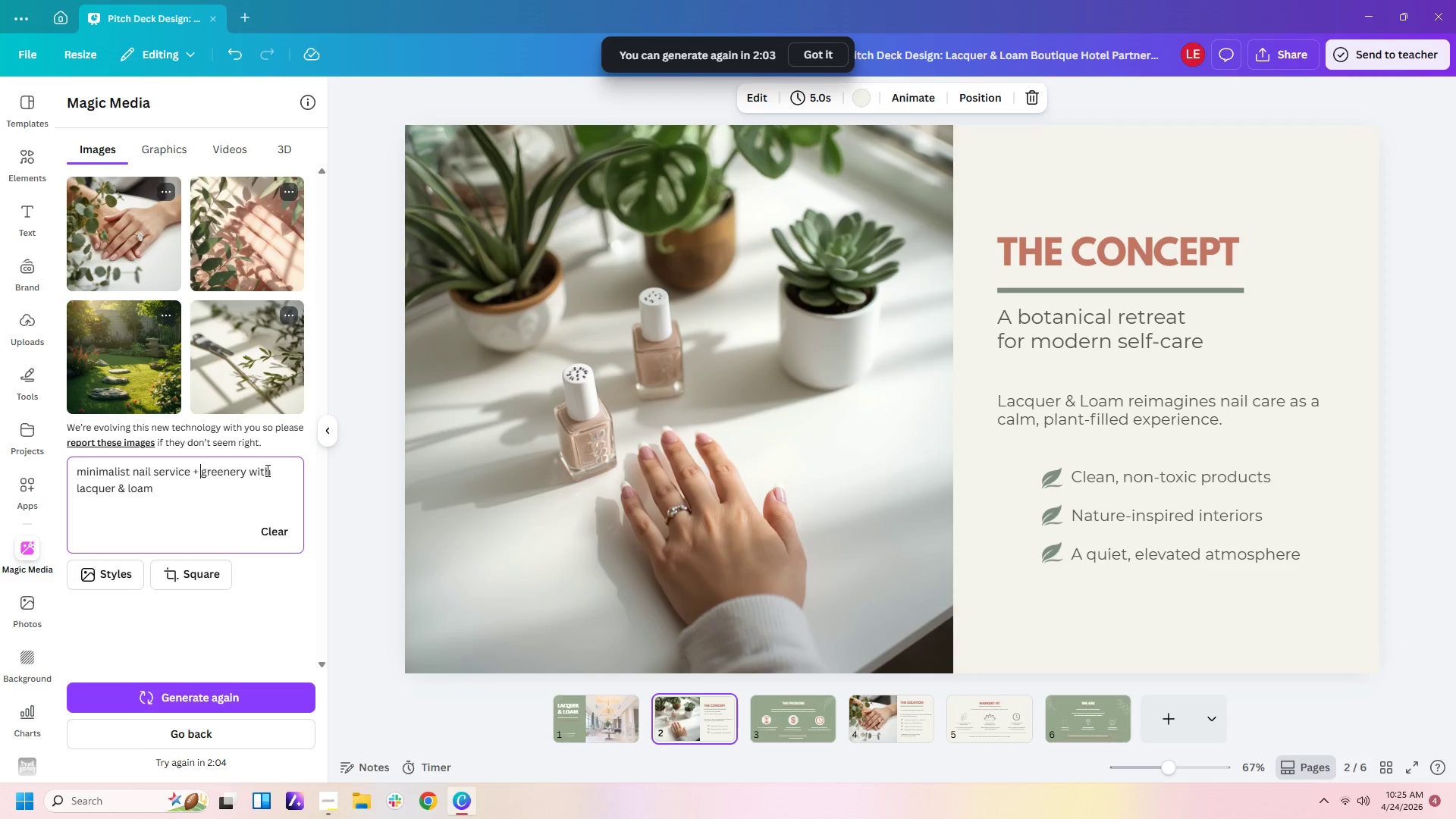 
key(ArrowRight)
 